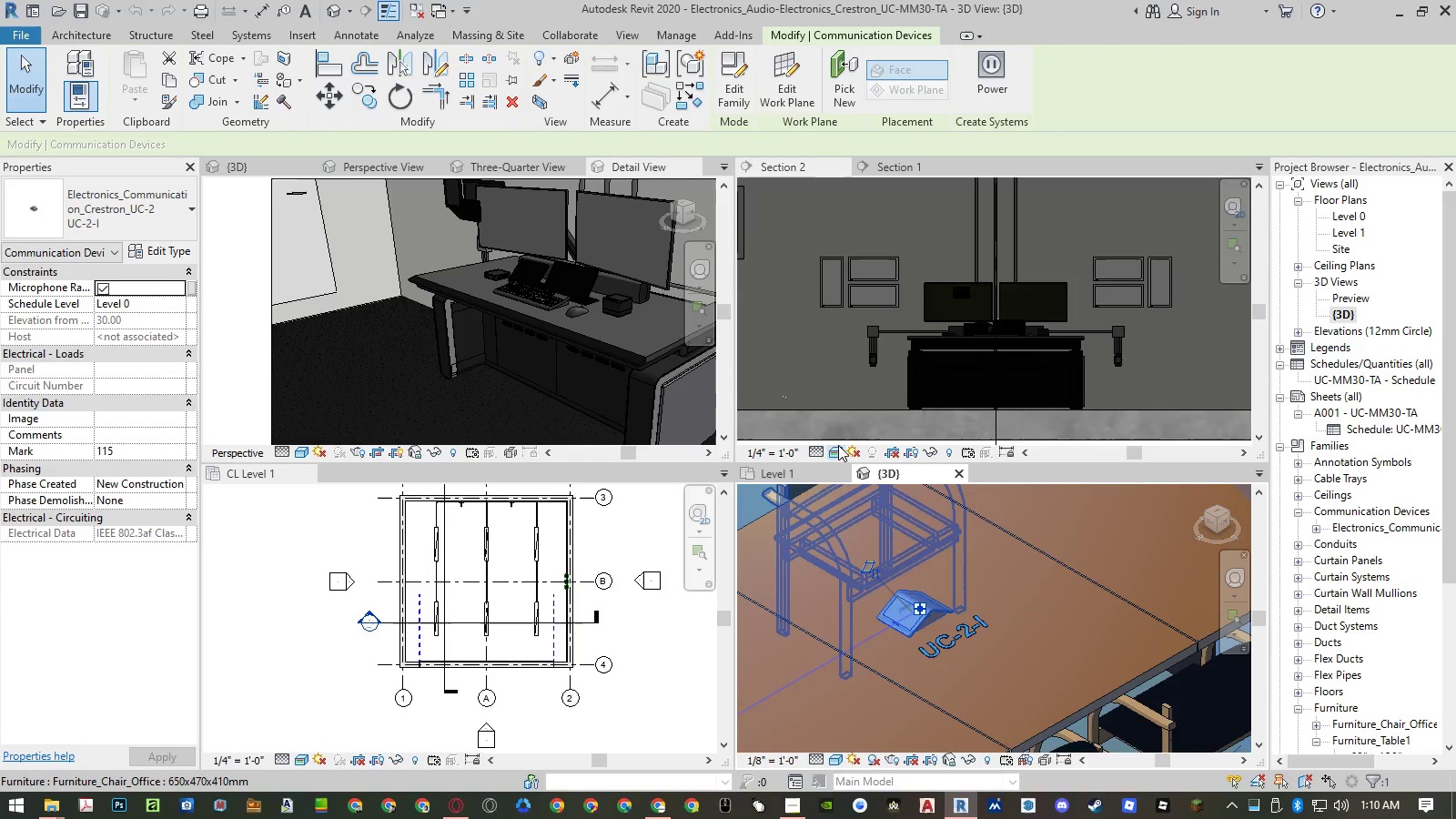 
left_click([741, 69])
 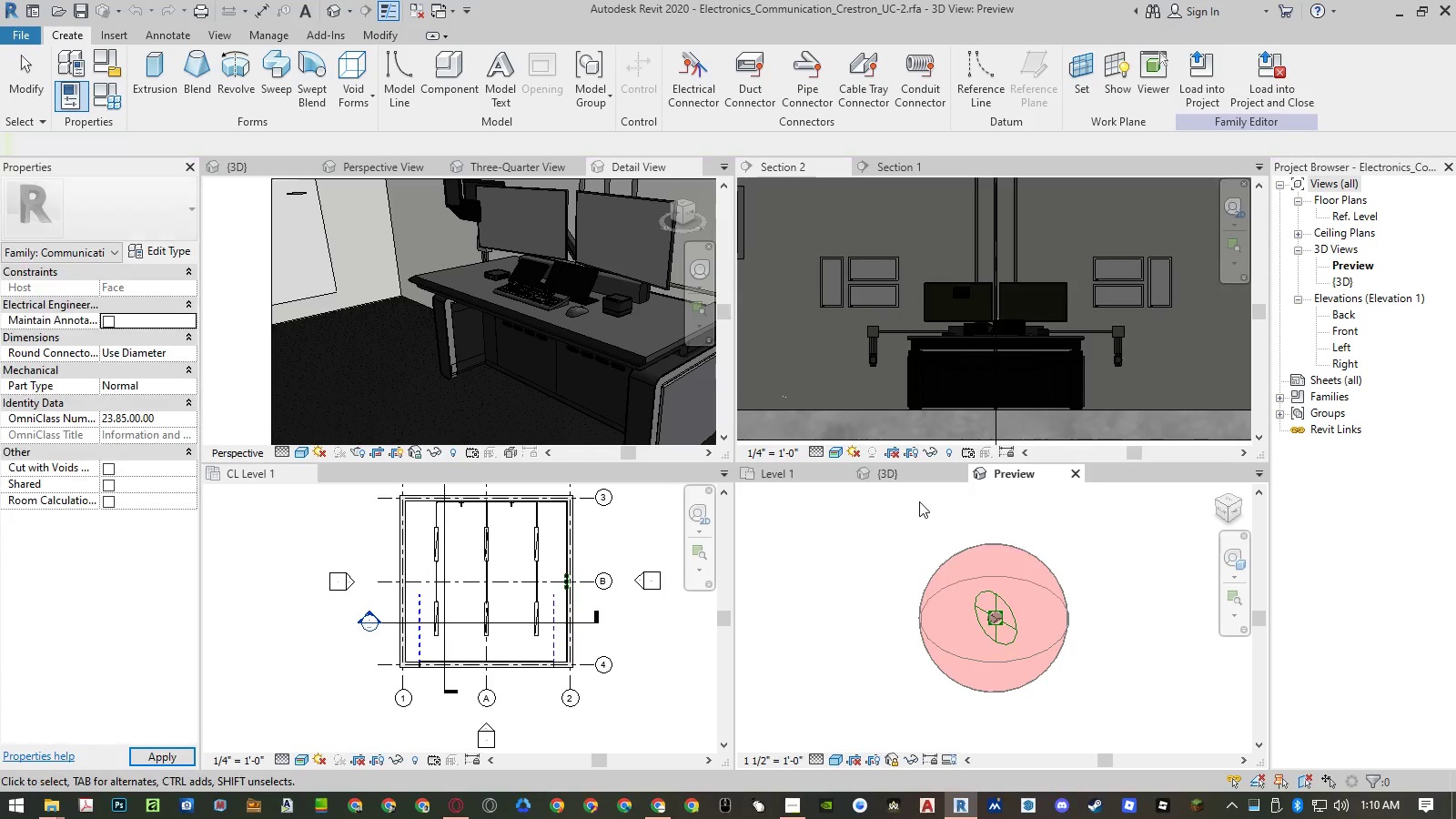 
left_click([1136, 566])
 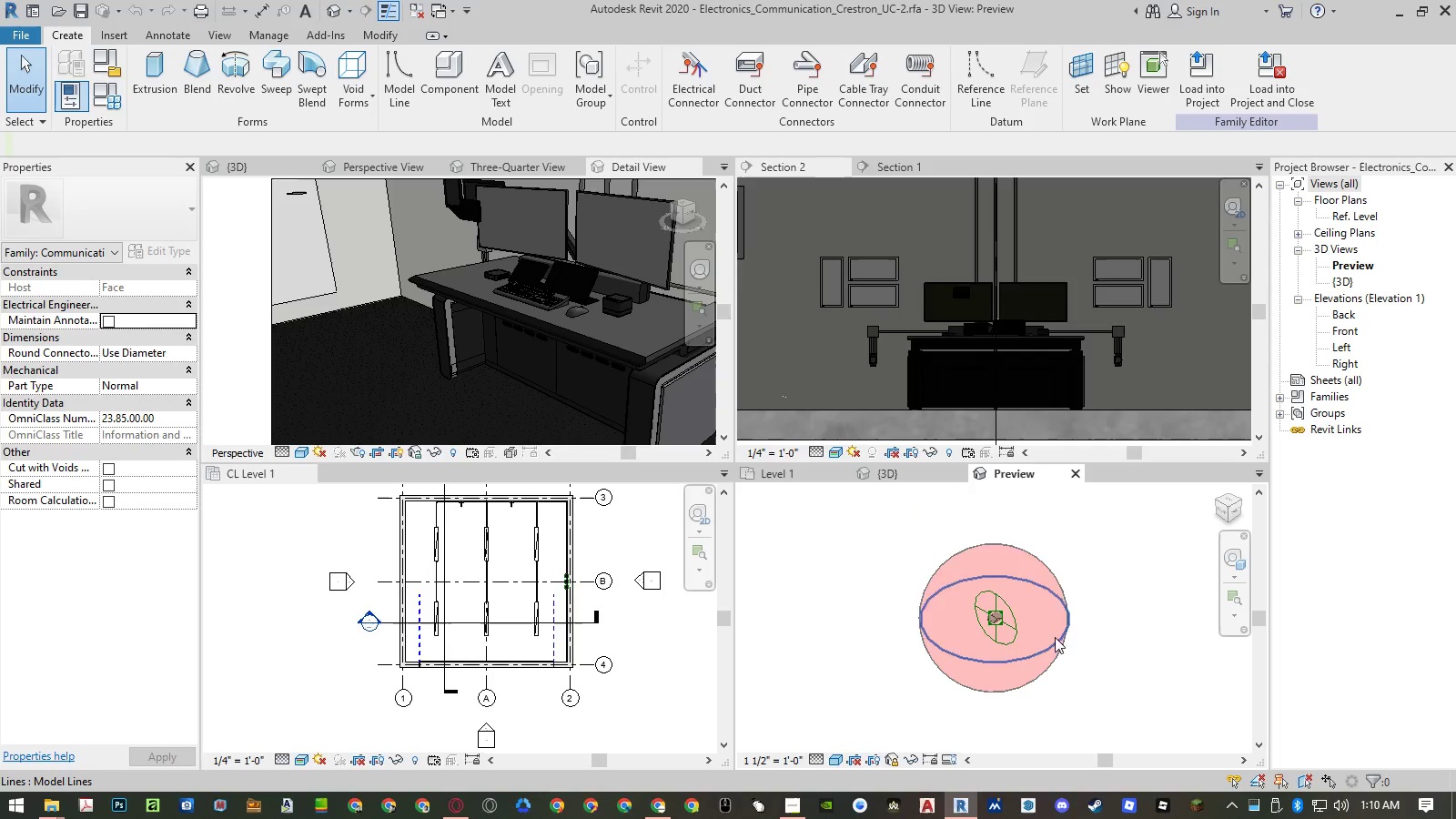 
scroll: coordinate [971, 568], scroll_direction: up, amount: 16.0
 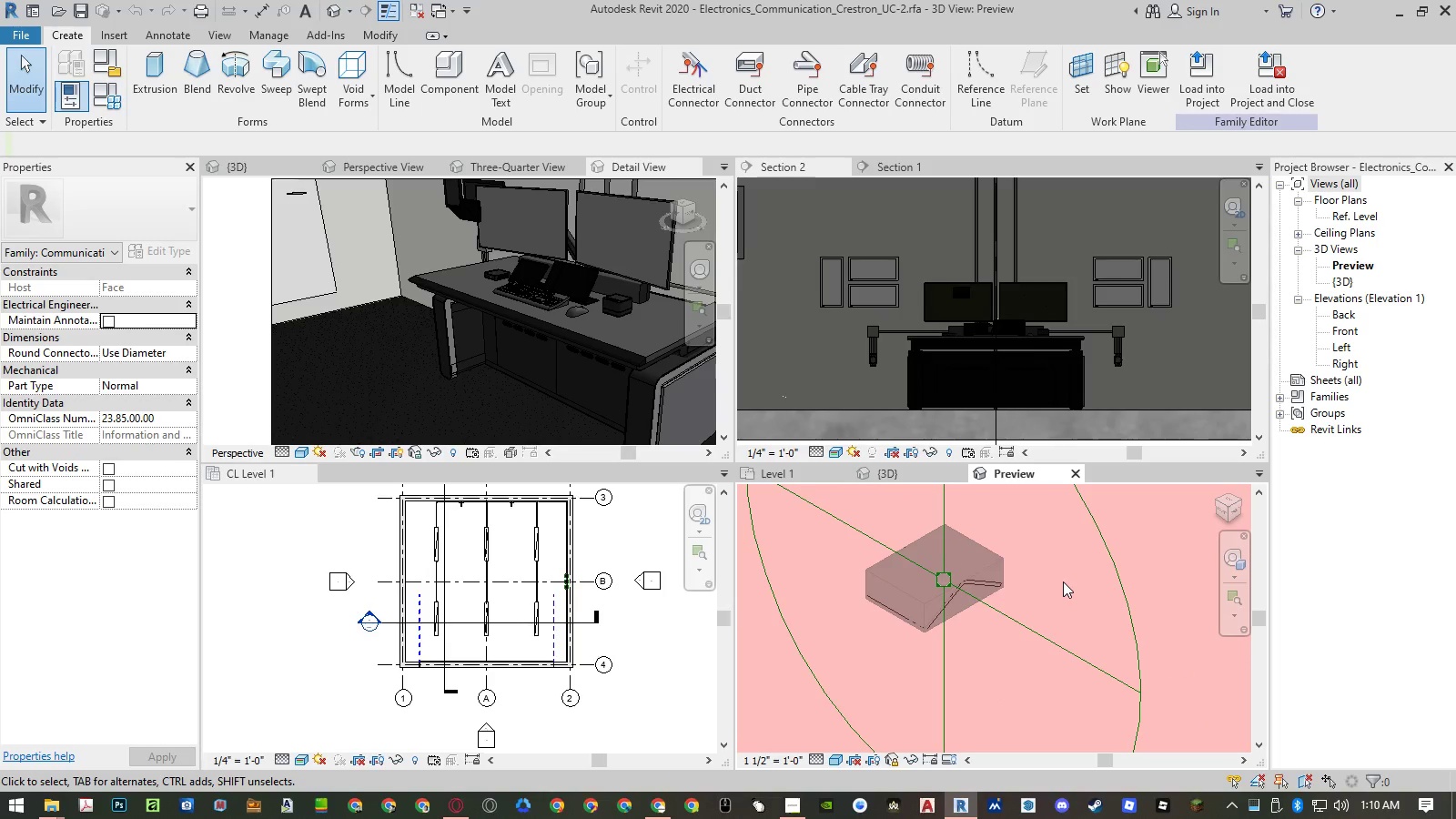 
scroll: coordinate [1003, 579], scroll_direction: down, amount: 12.0
 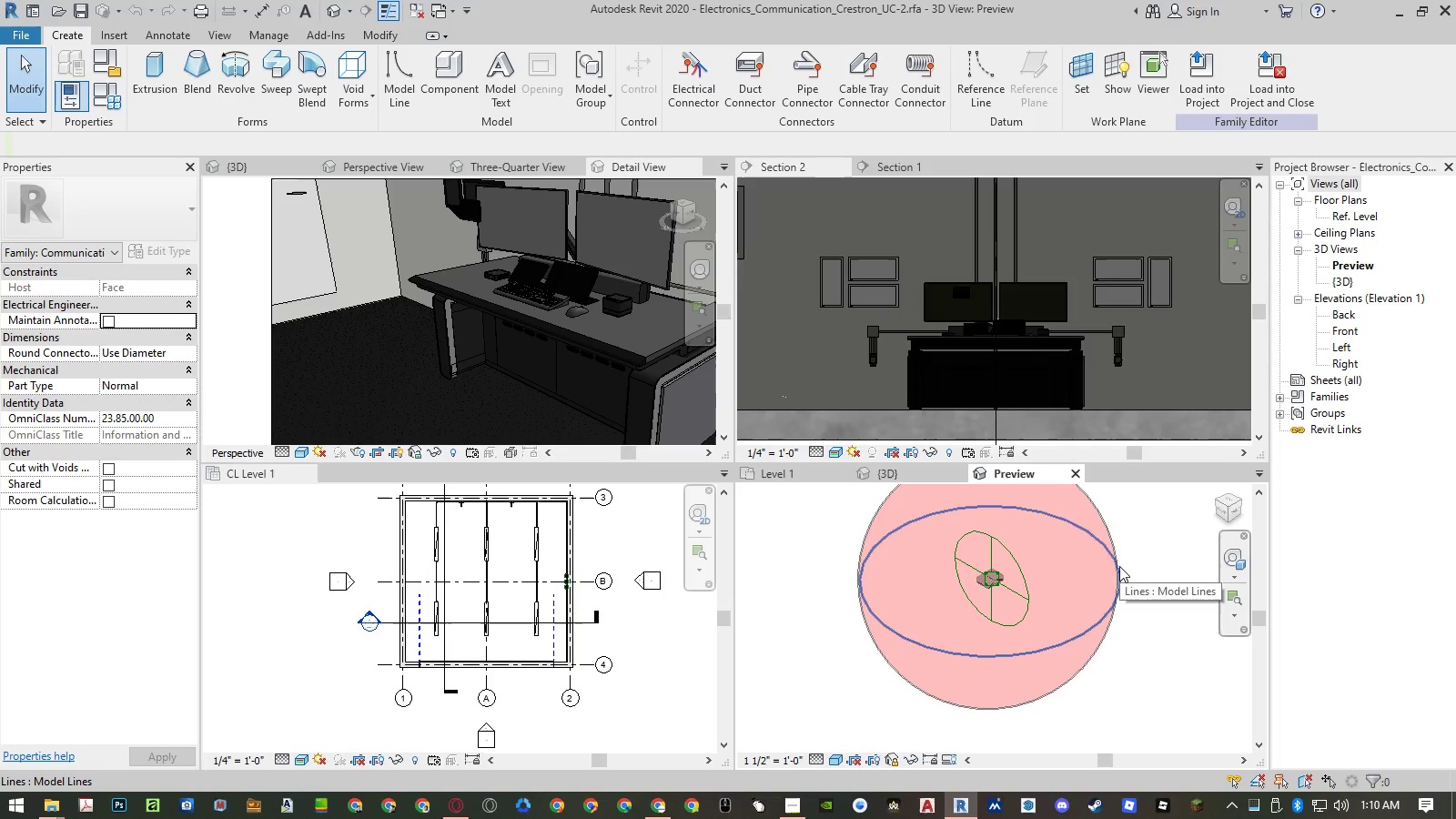 
left_click([1115, 553])
 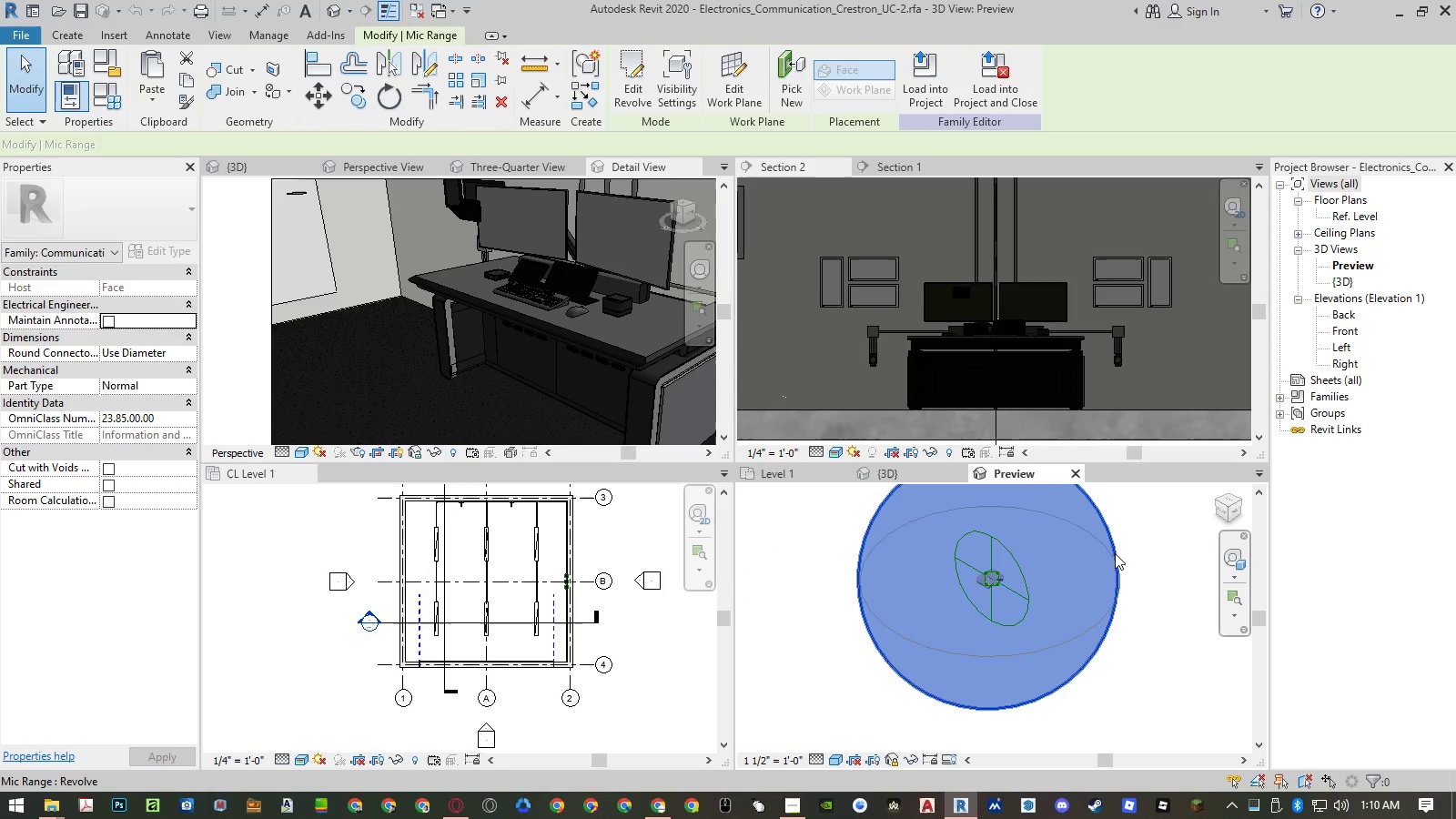 
key(Delete)
 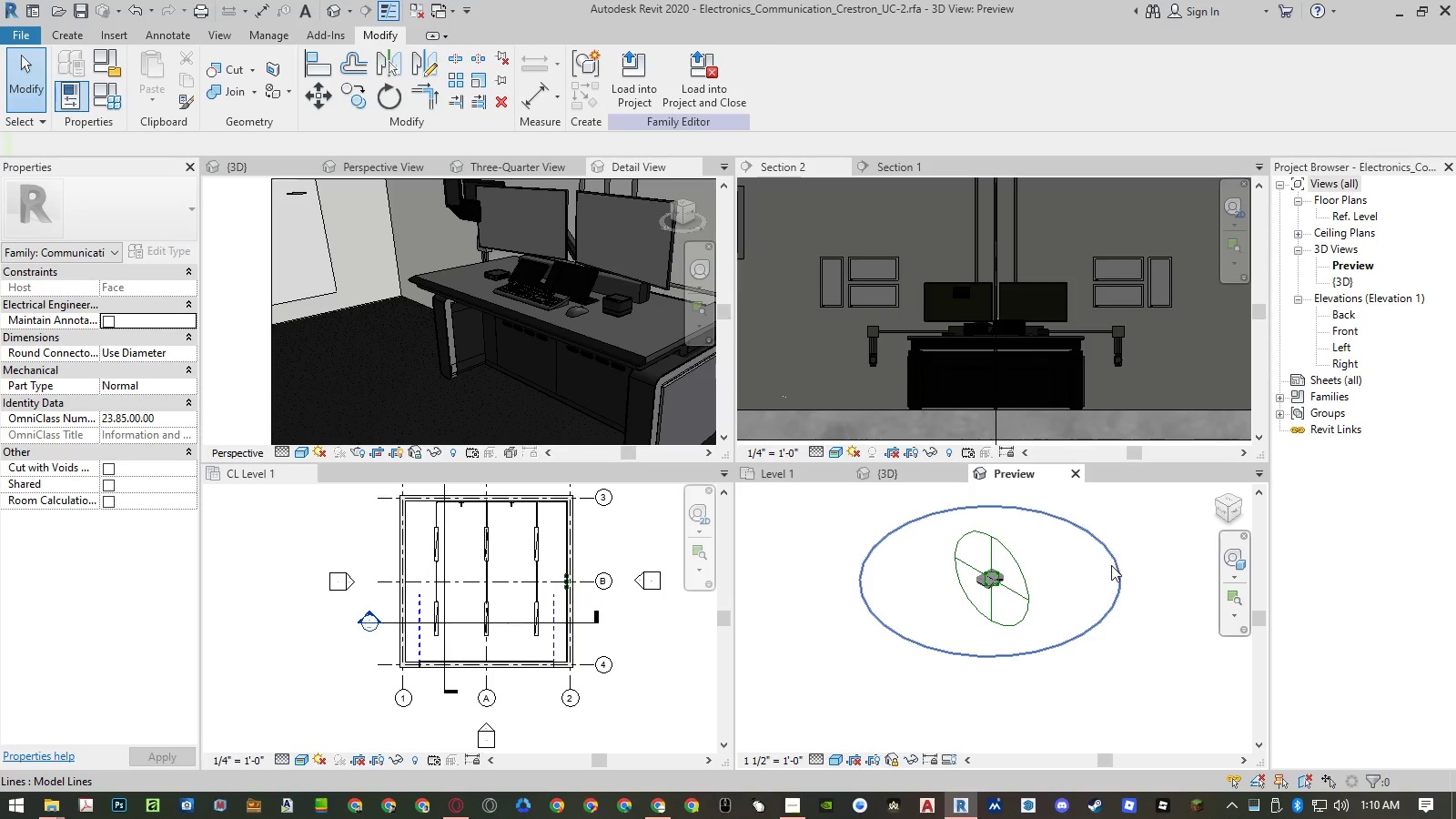 
left_click([1113, 565])
 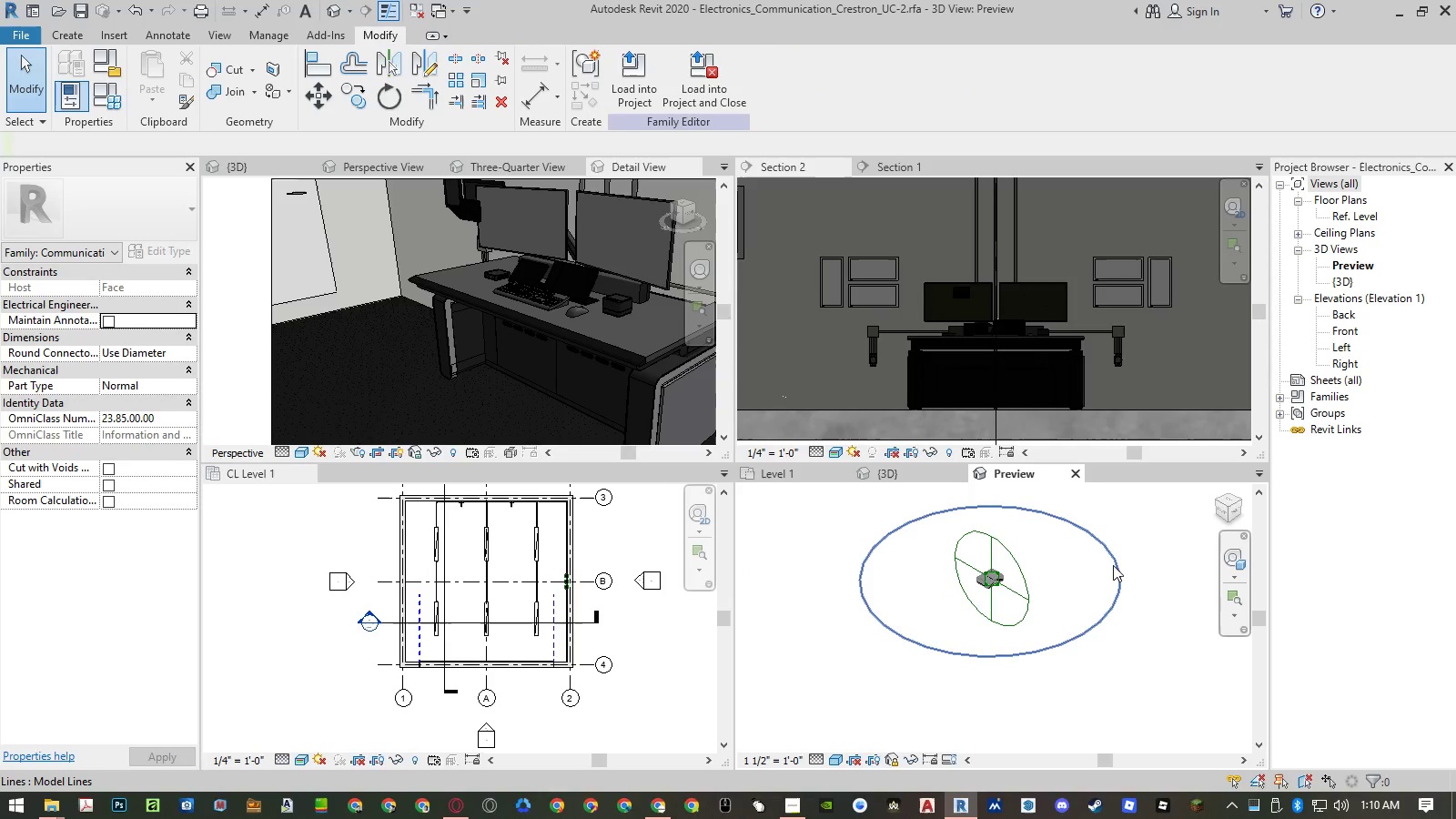 
key(Delete)
 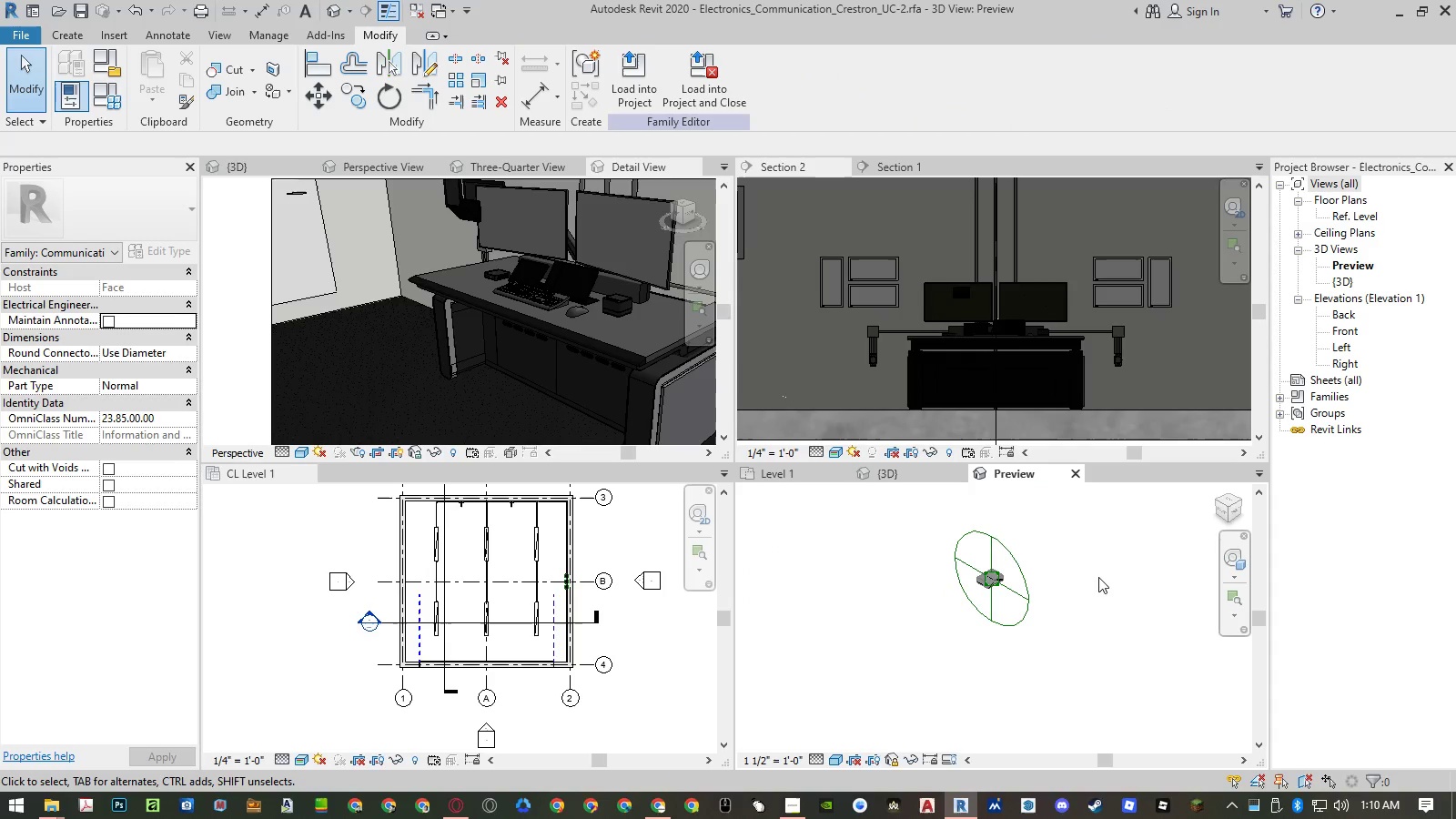 
scroll: coordinate [968, 578], scroll_direction: up, amount: 11.0
 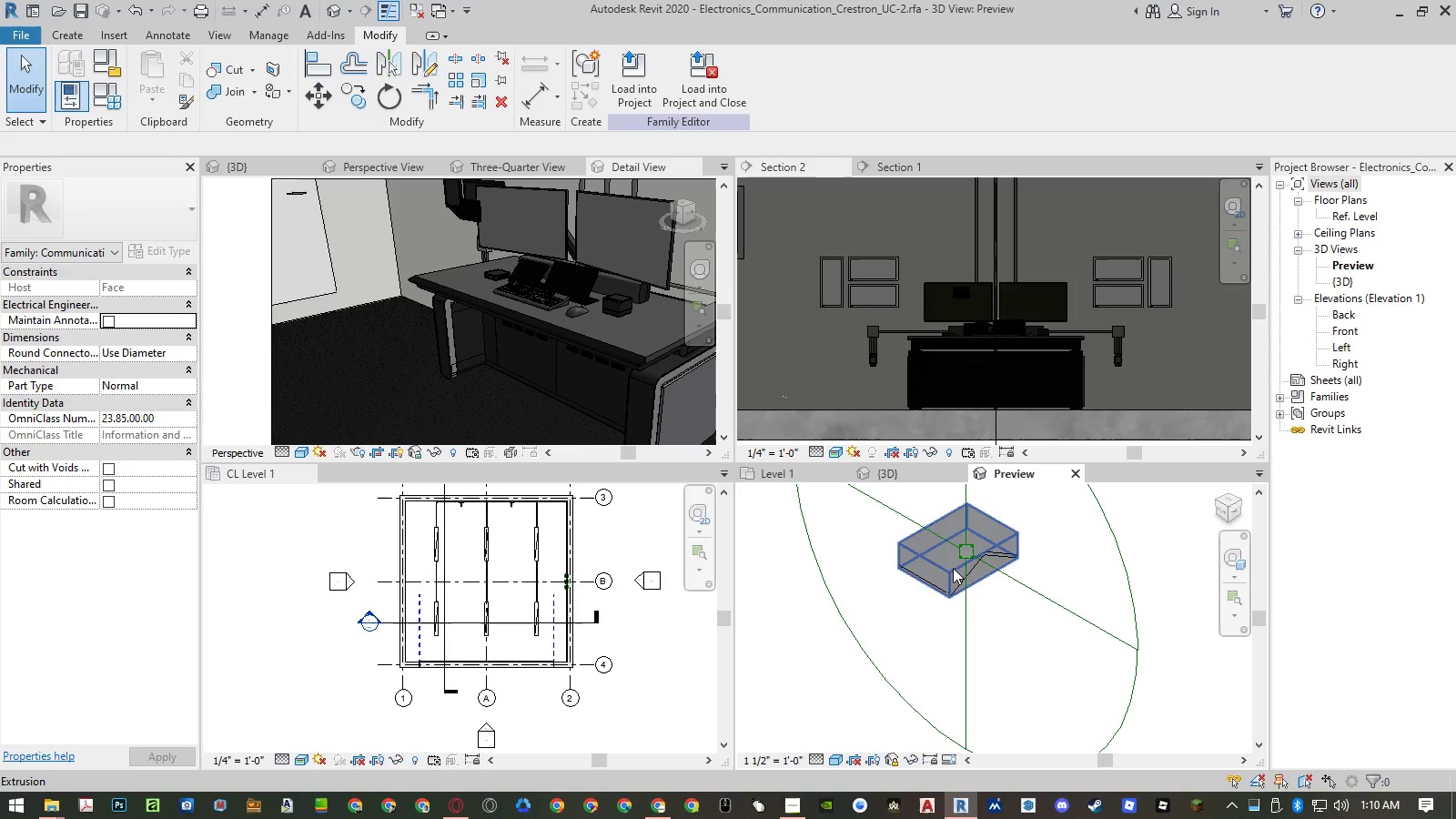 
left_click([949, 567])
 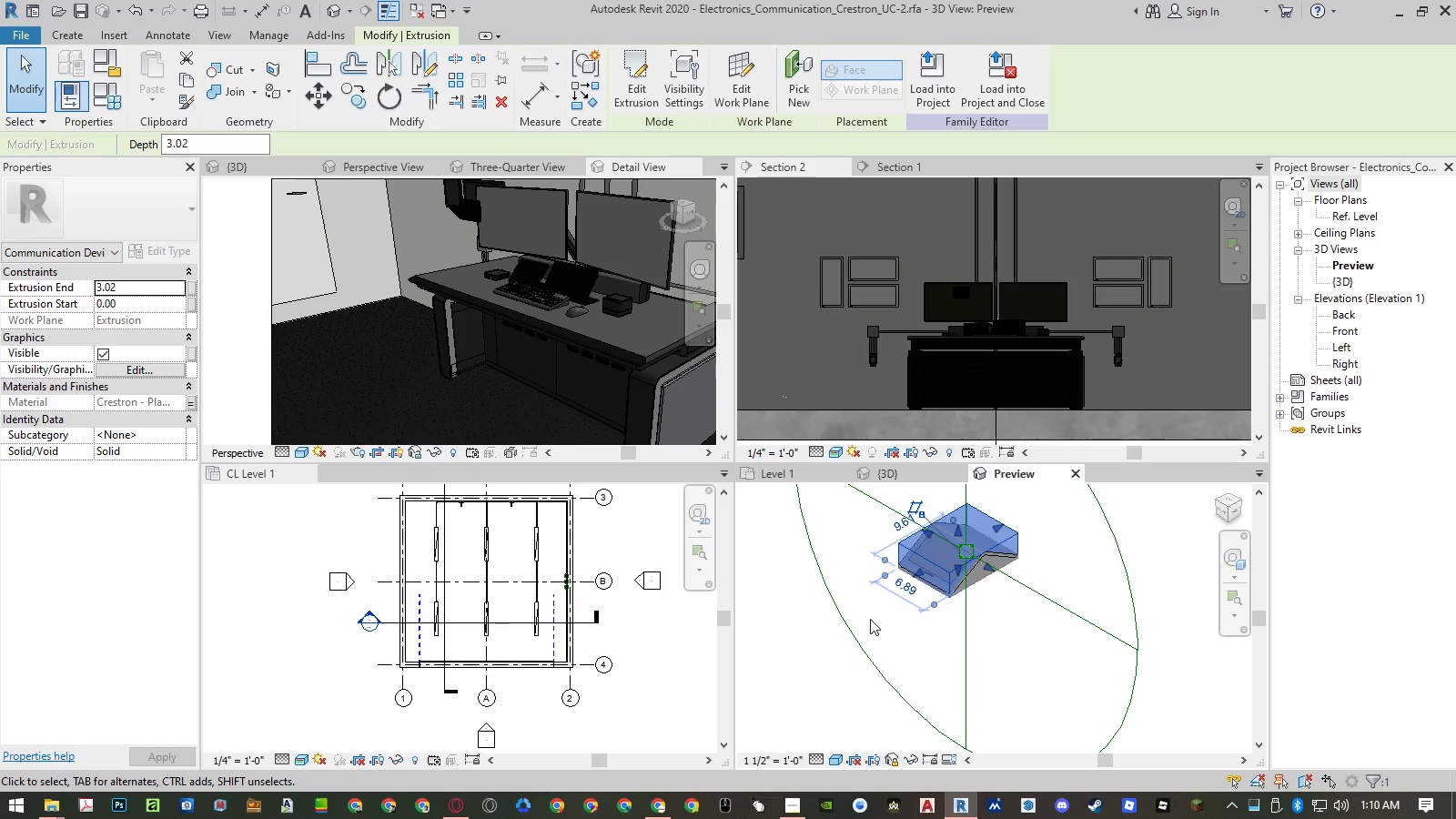 
key(Delete)
 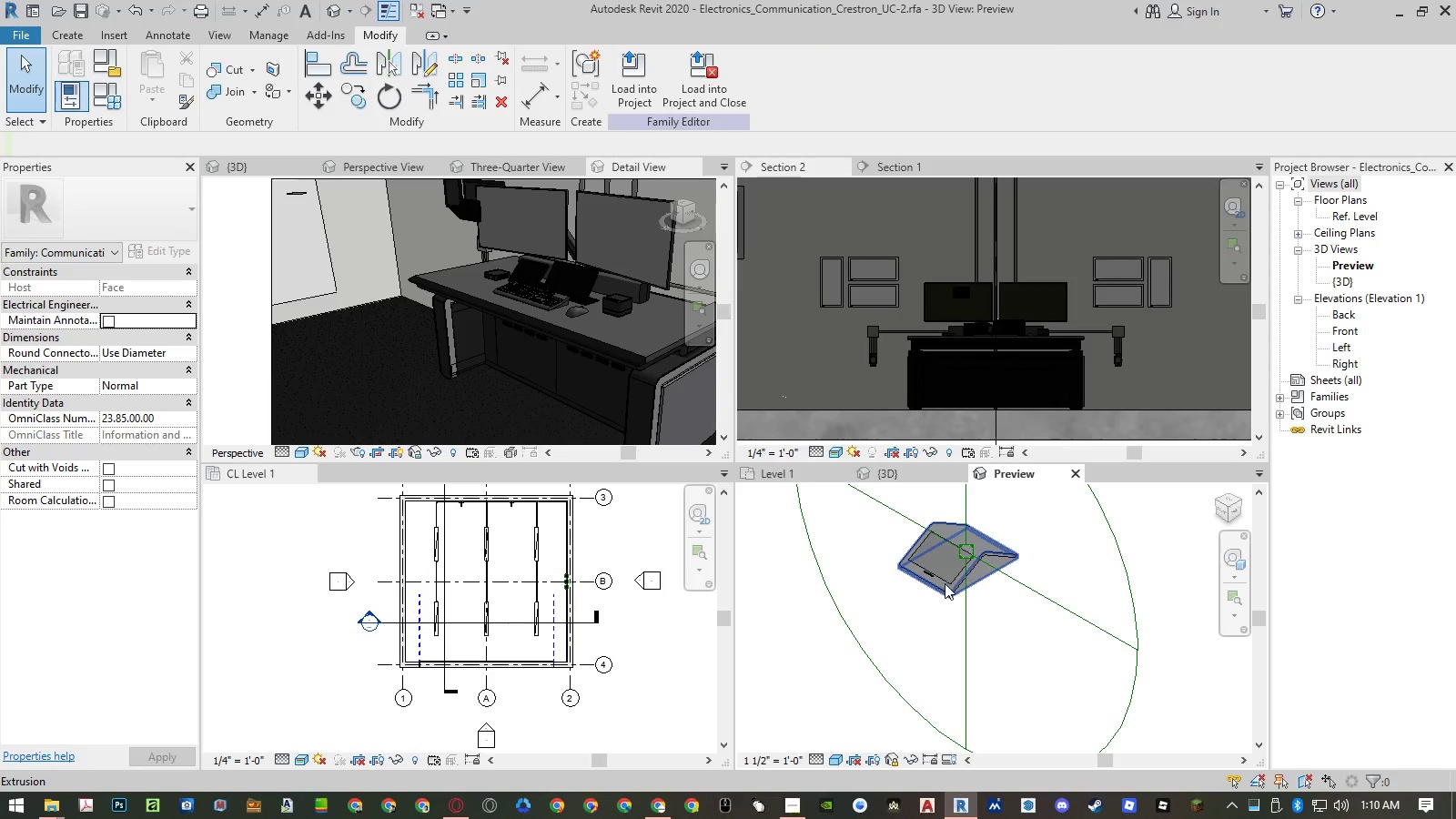 
left_click([945, 583])
 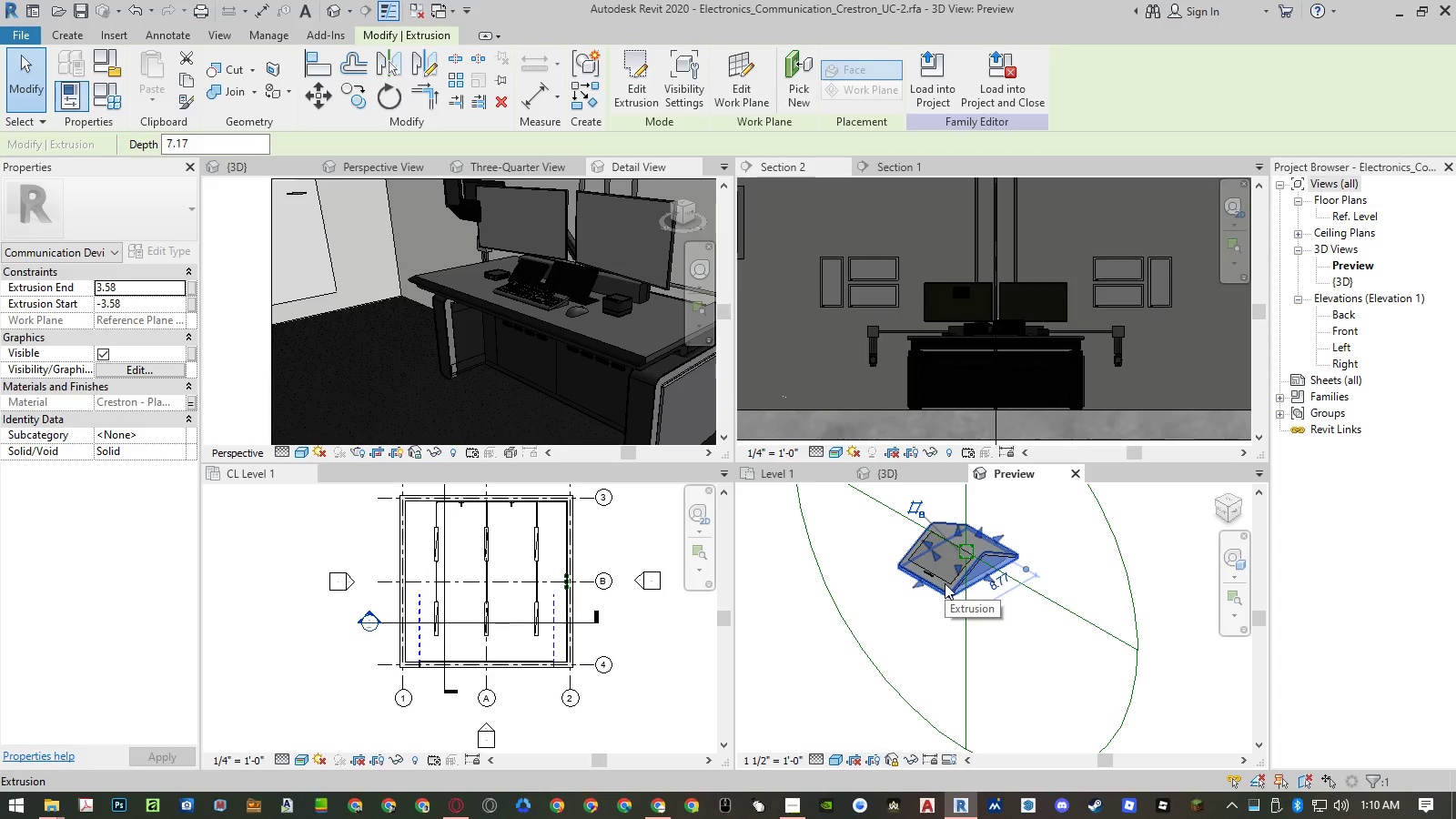 
scroll: coordinate [975, 603], scroll_direction: up, amount: 5.0
 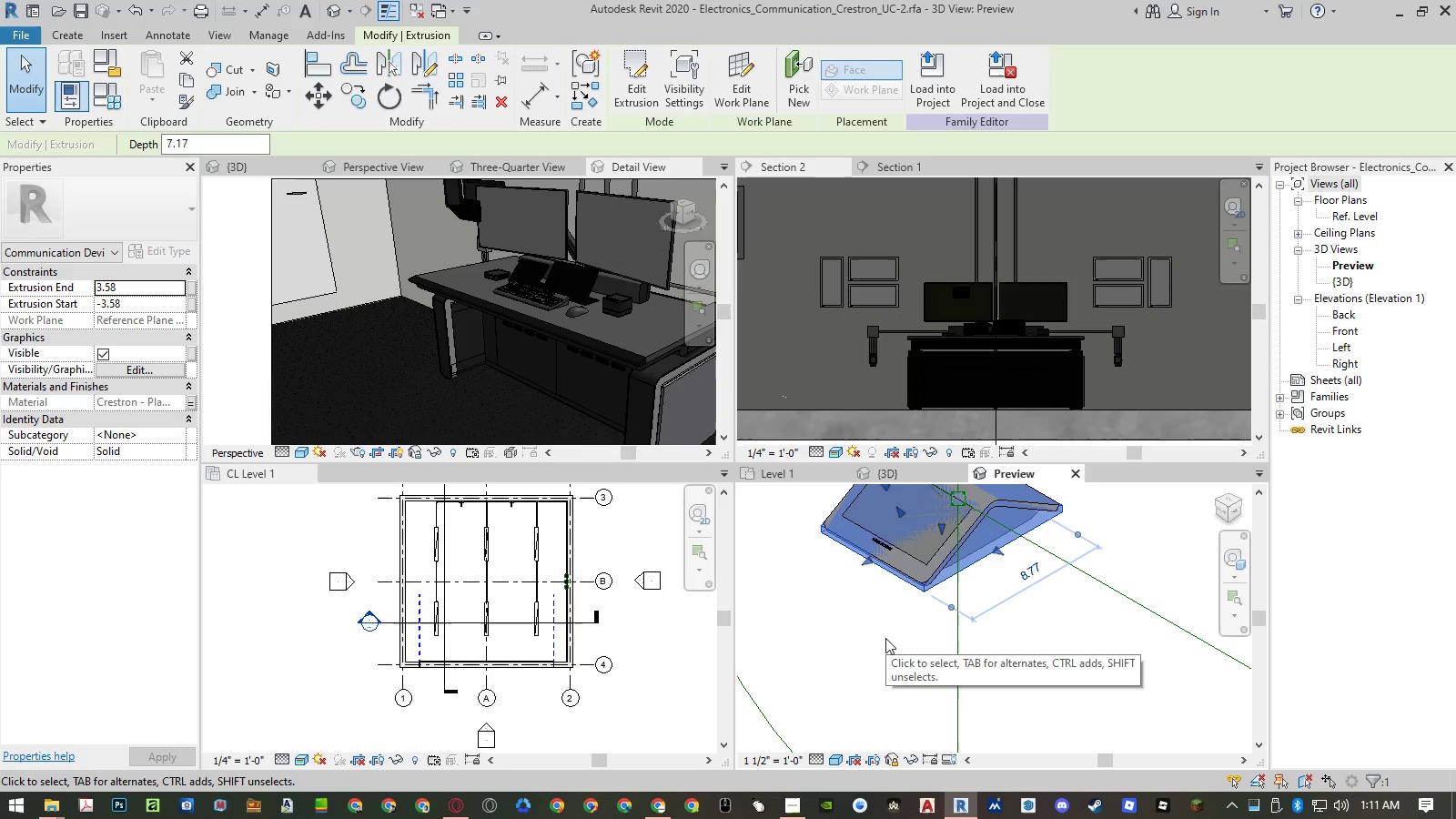 
wait(6.0)
 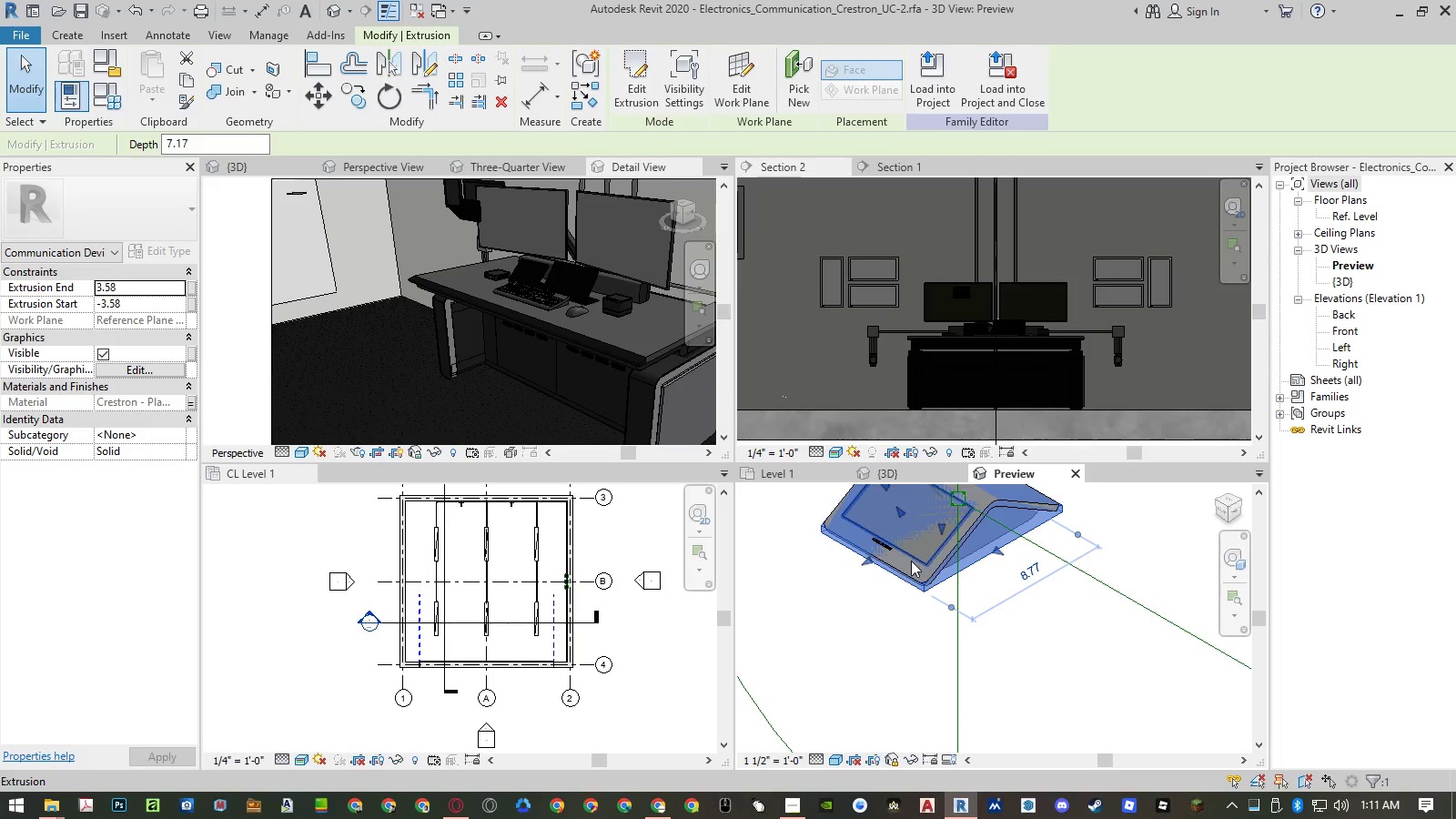 
left_click([882, 646])
 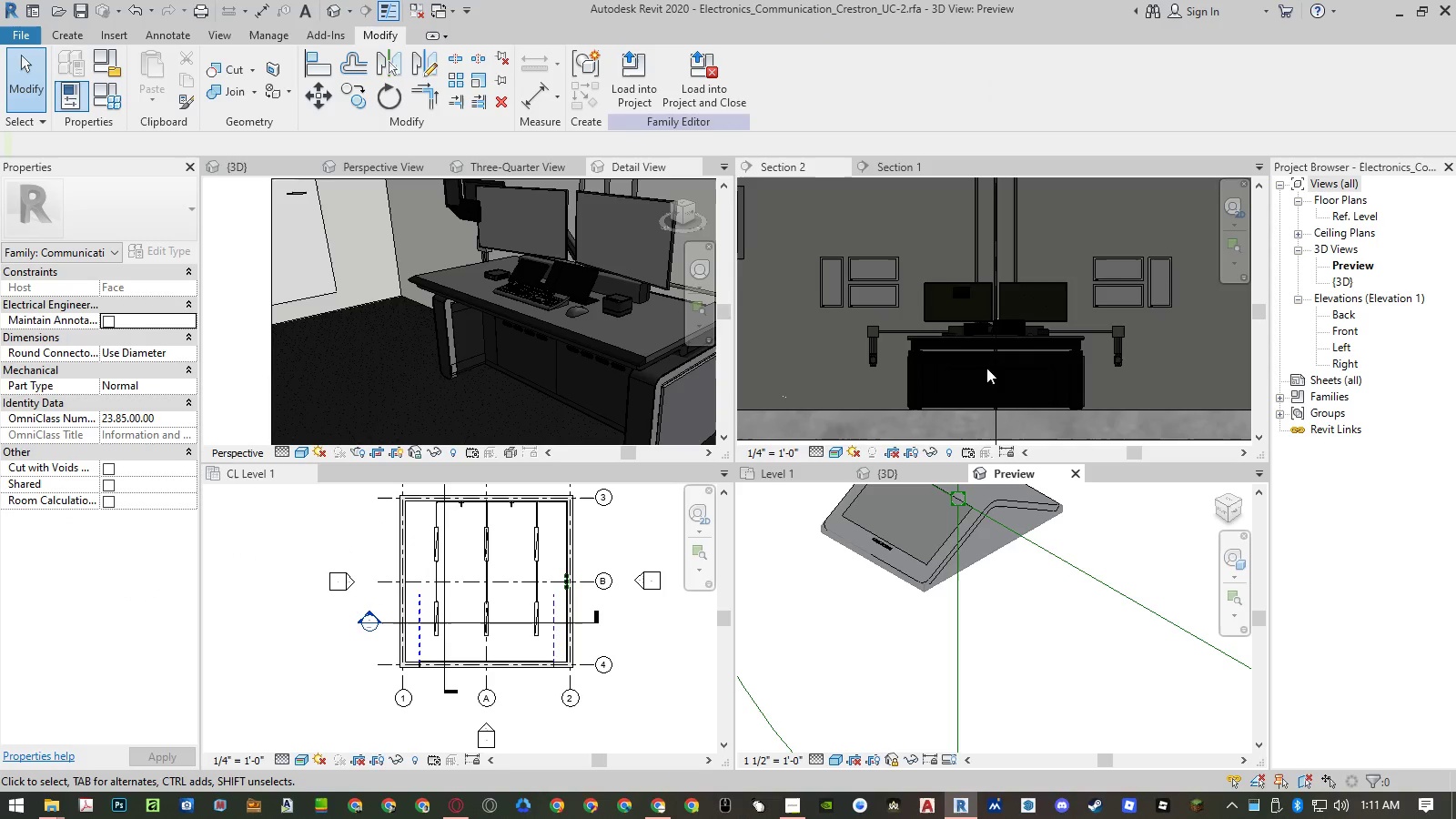 
wait(5.34)
 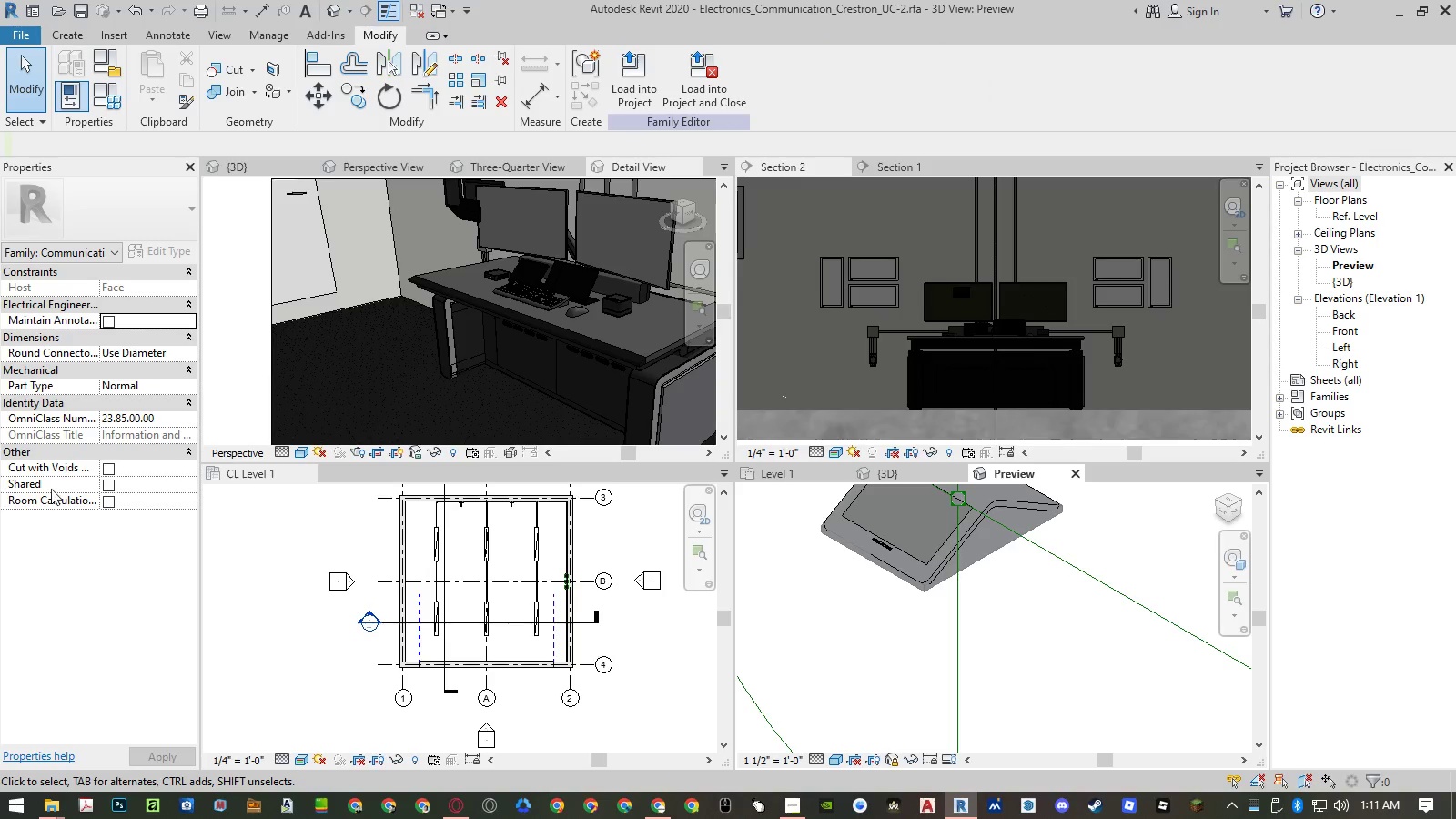 
left_click([702, 103])
 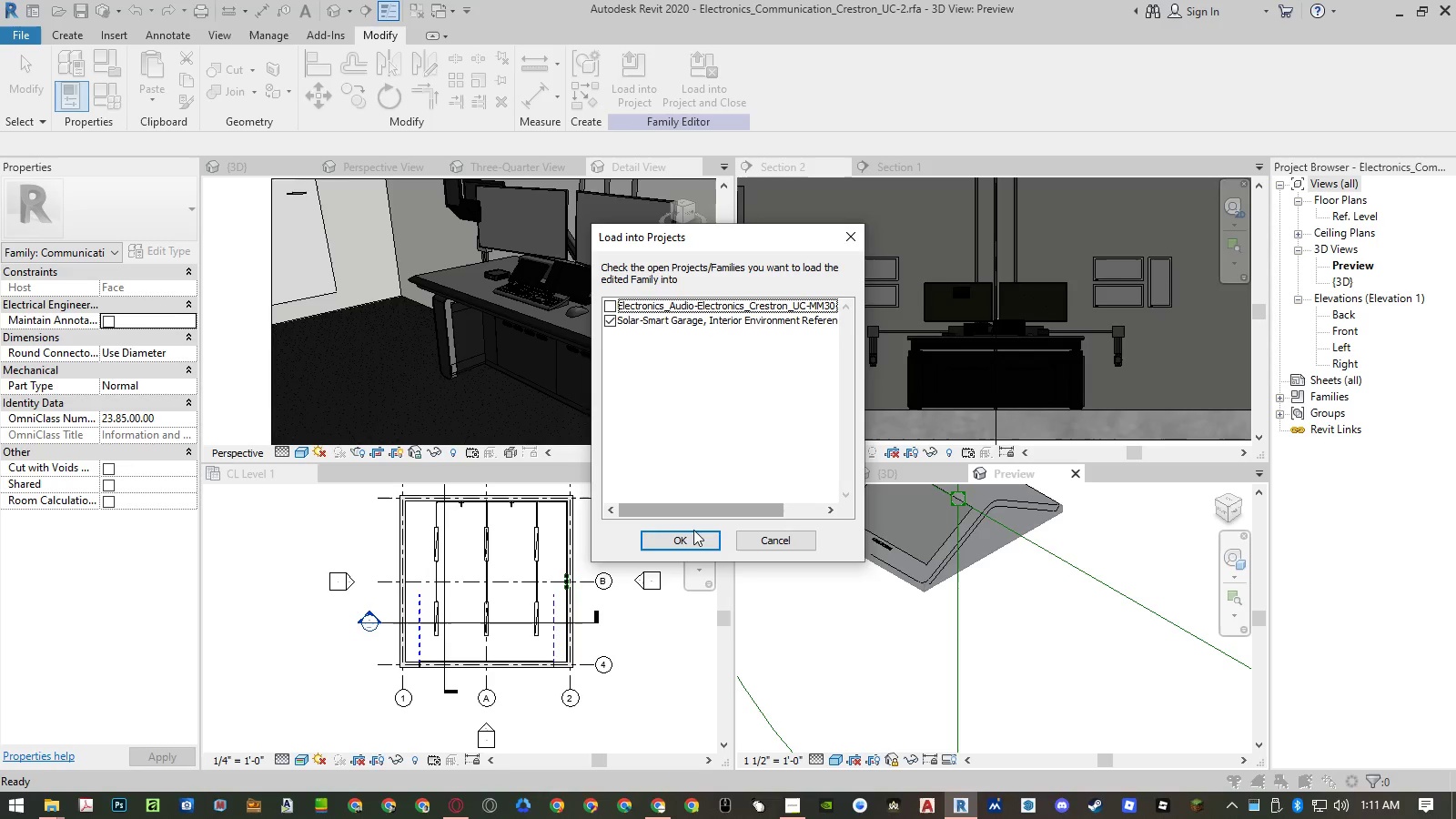 
left_click([685, 538])
 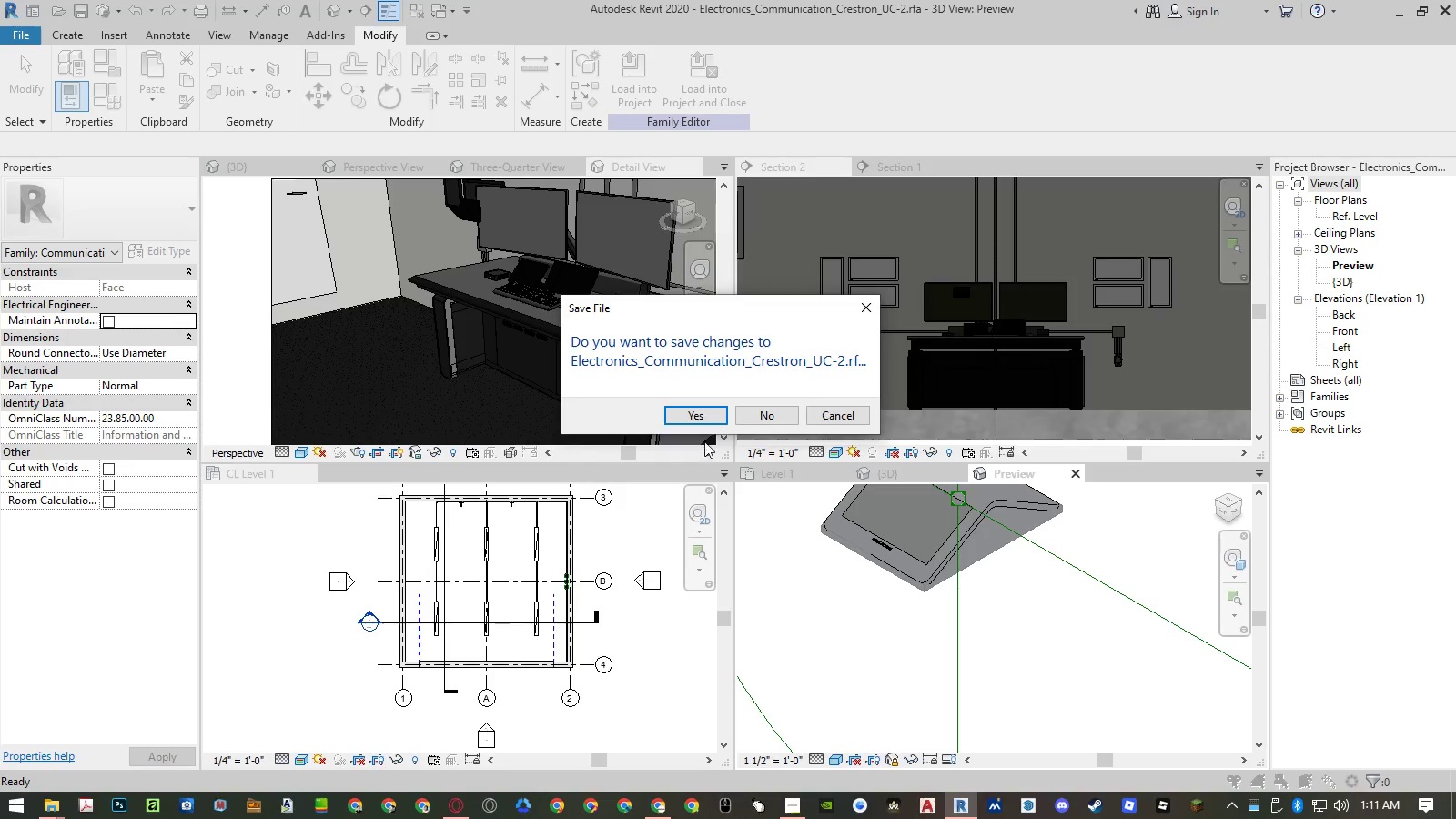 
left_click([779, 415])
 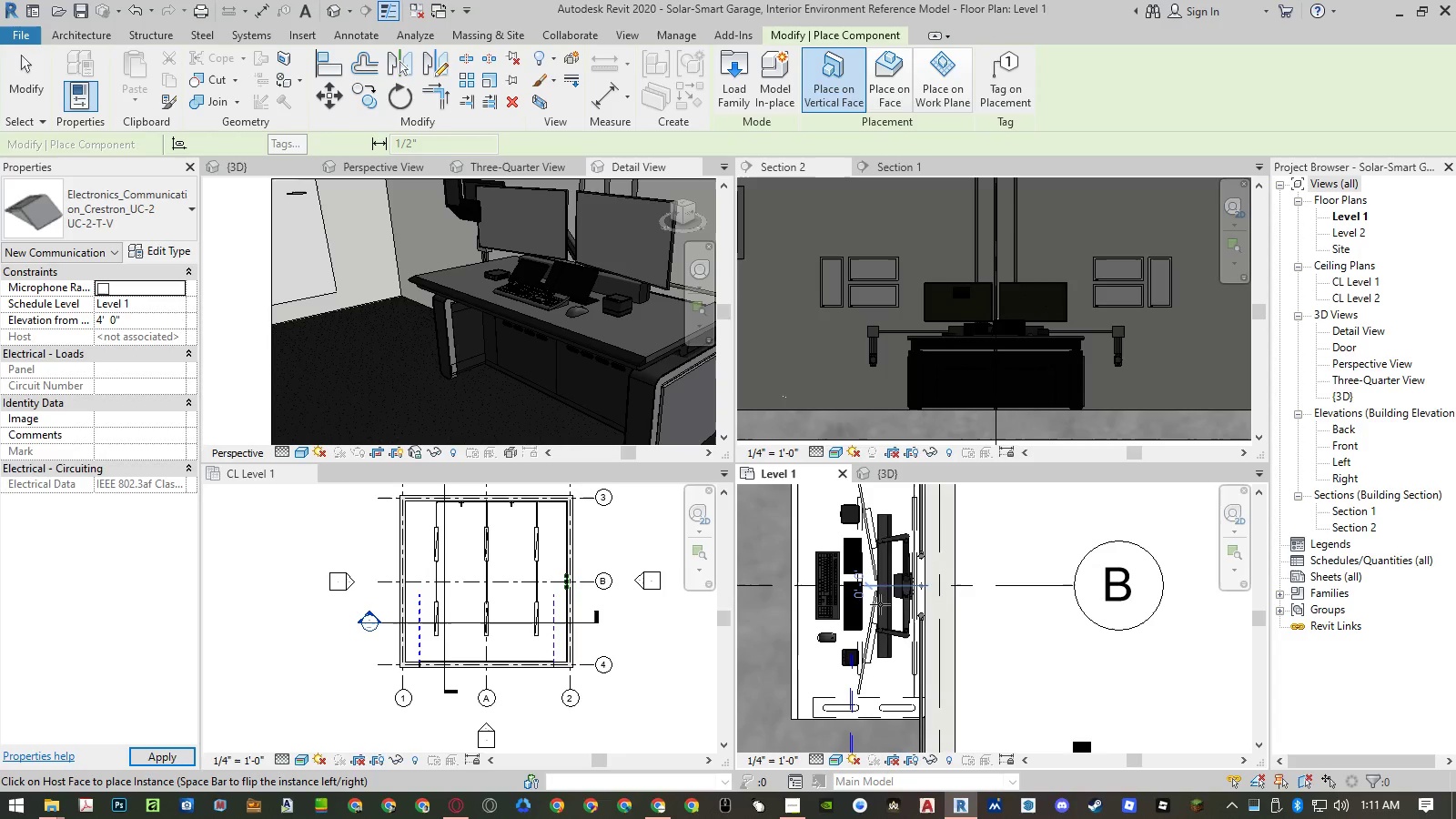 
wait(10.86)
 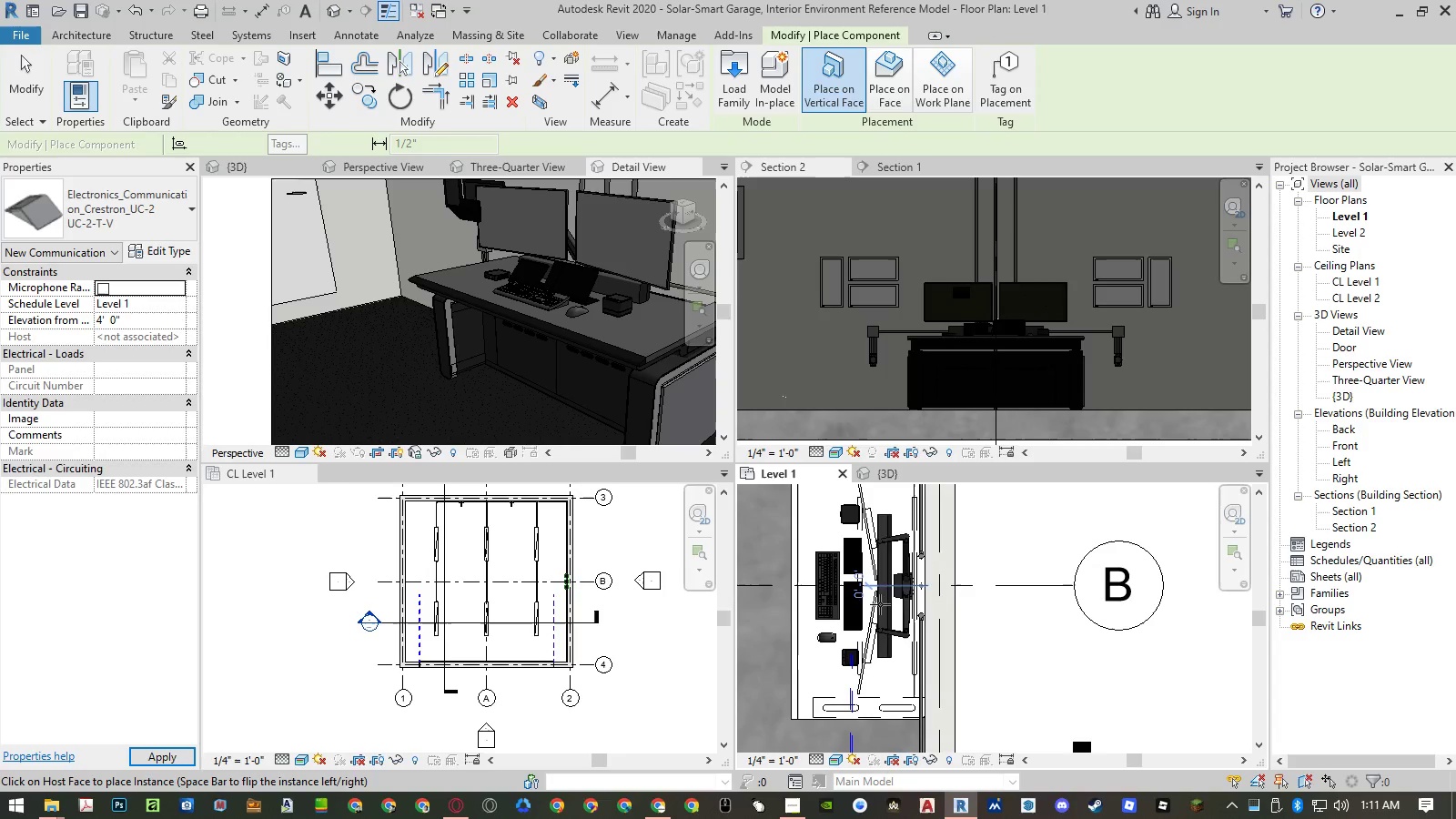 
scroll: coordinate [1129, 654], scroll_direction: down, amount: 4.0
 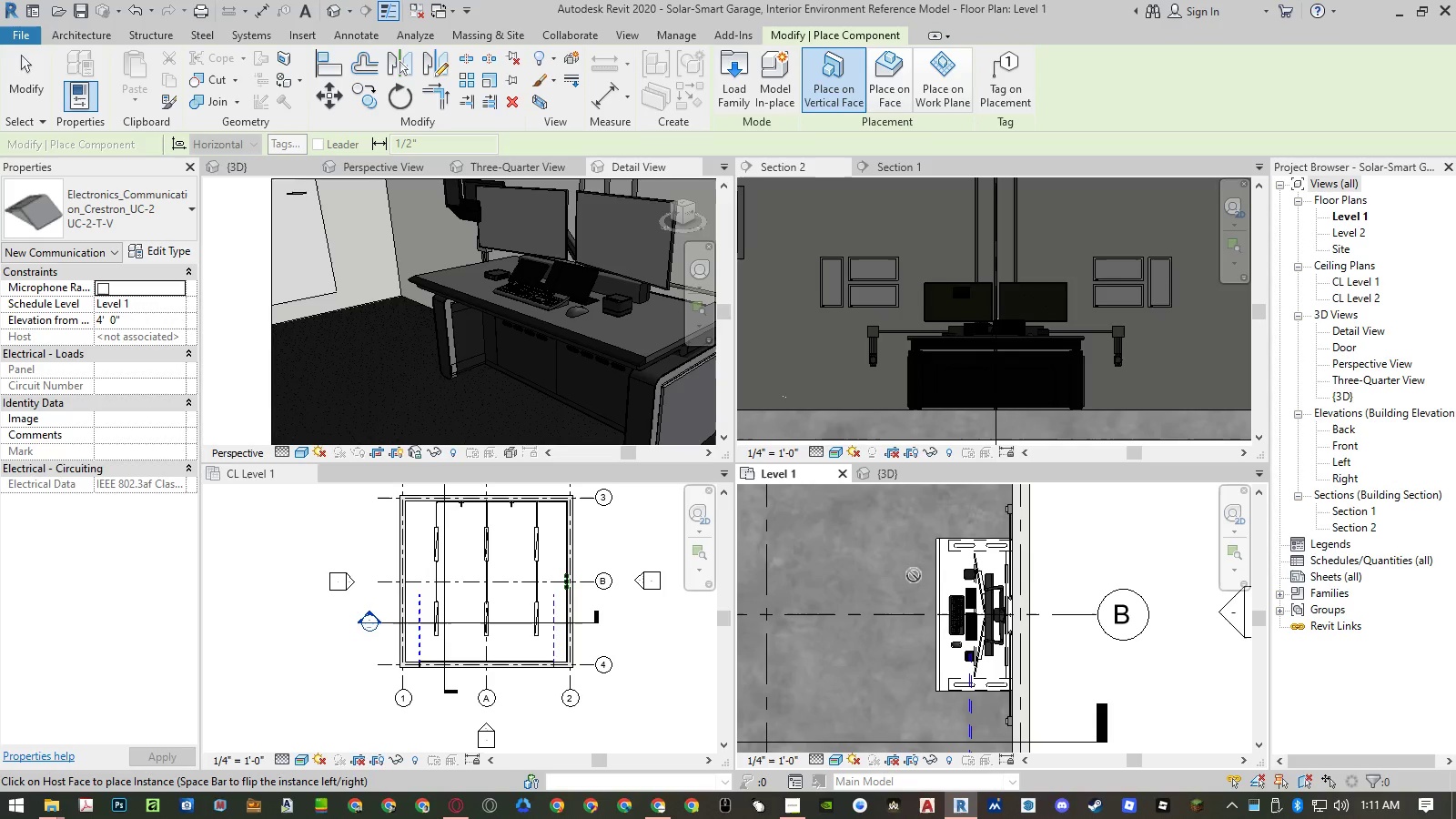 
left_click([843, 391])
 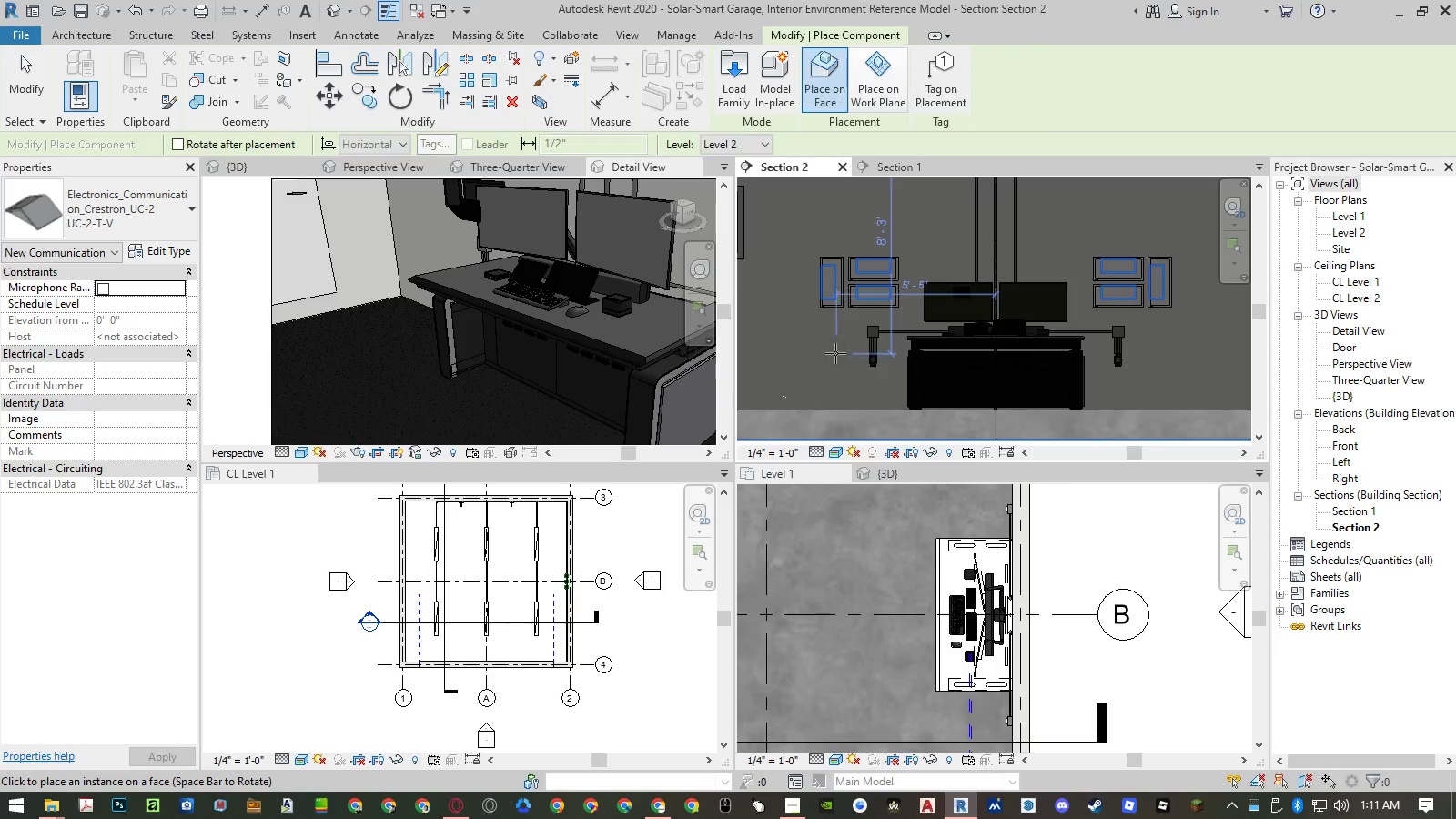 
left_click([836, 349])
 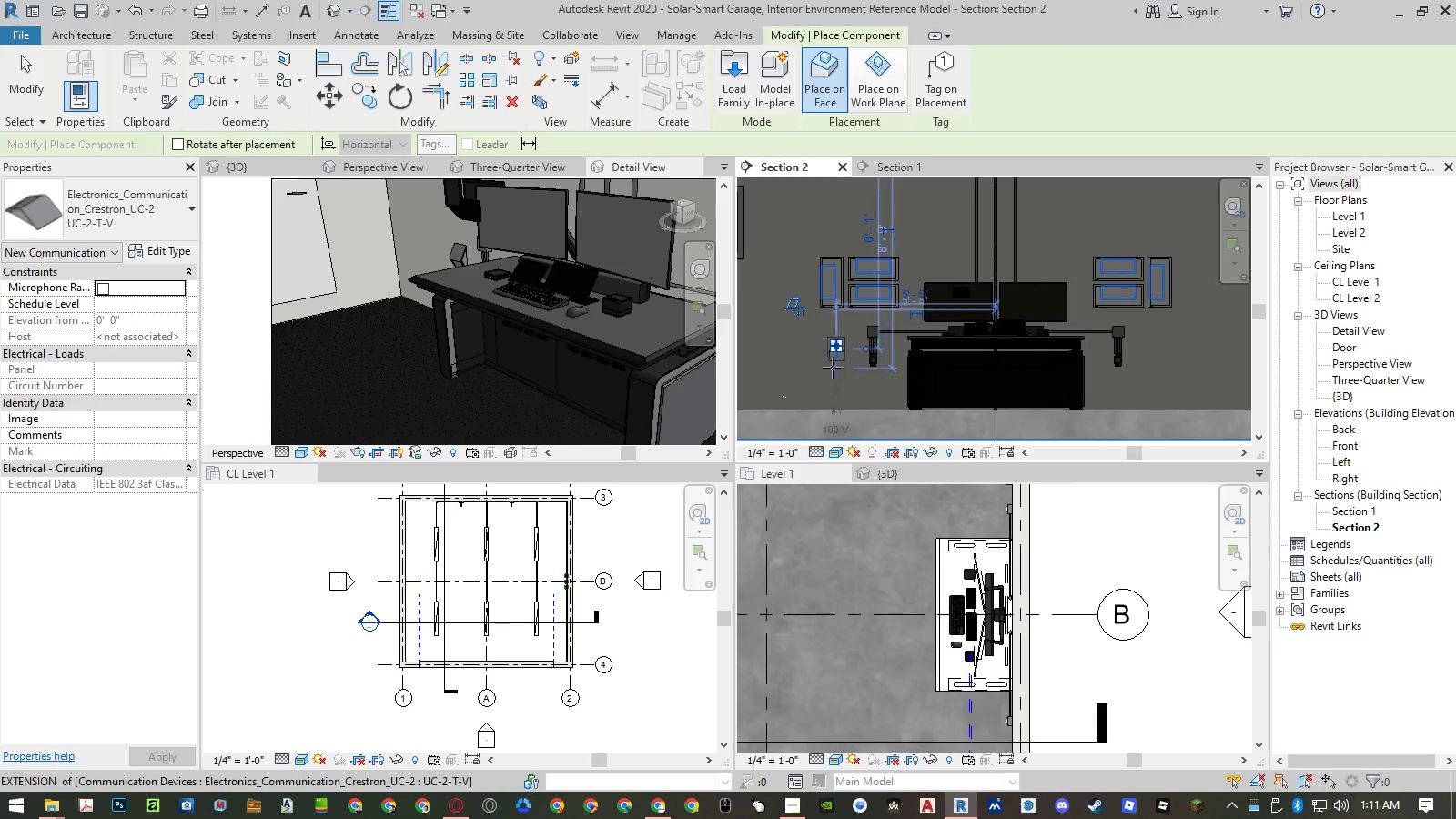 
key(Escape)
 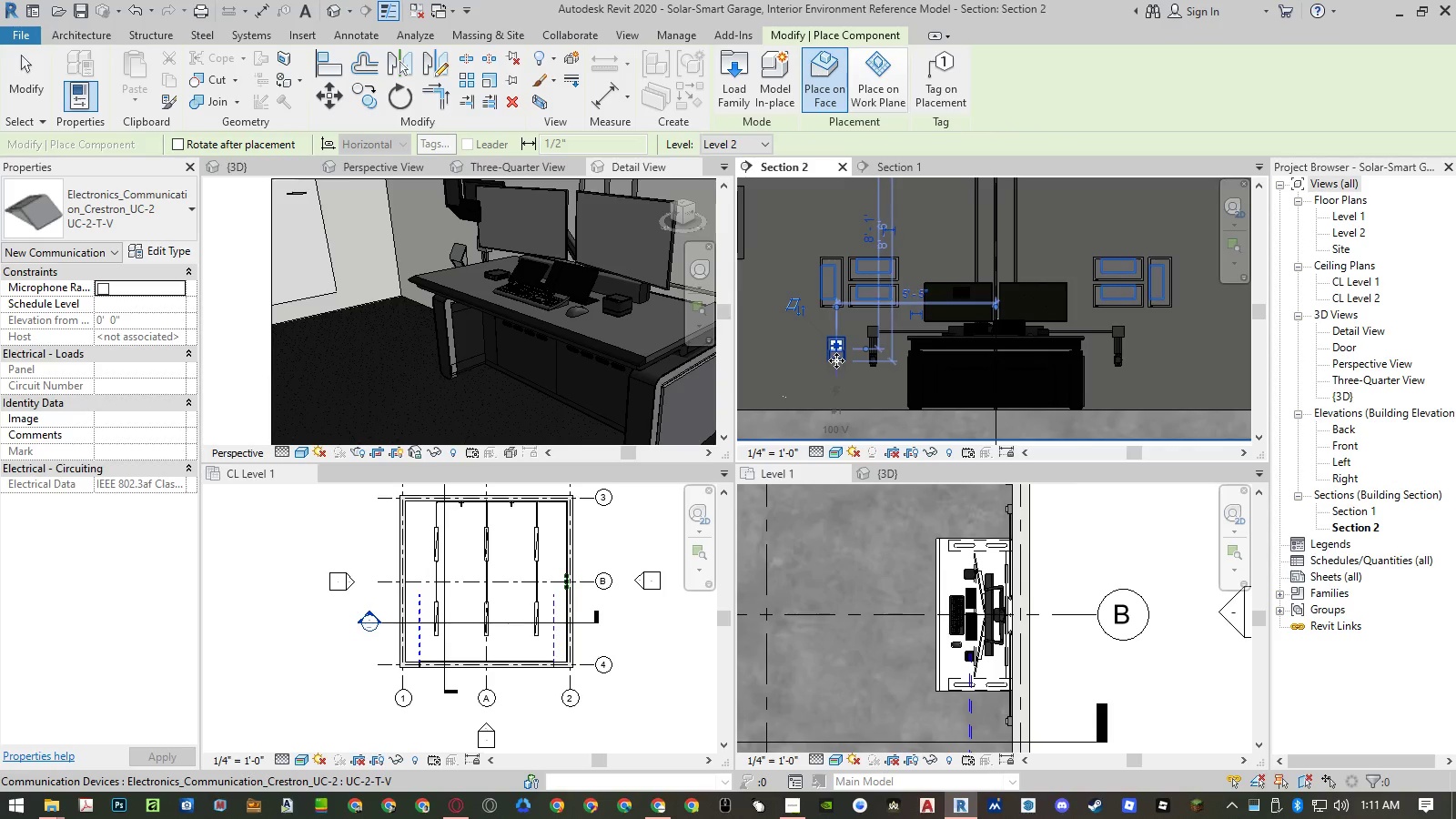 
key(Escape)
 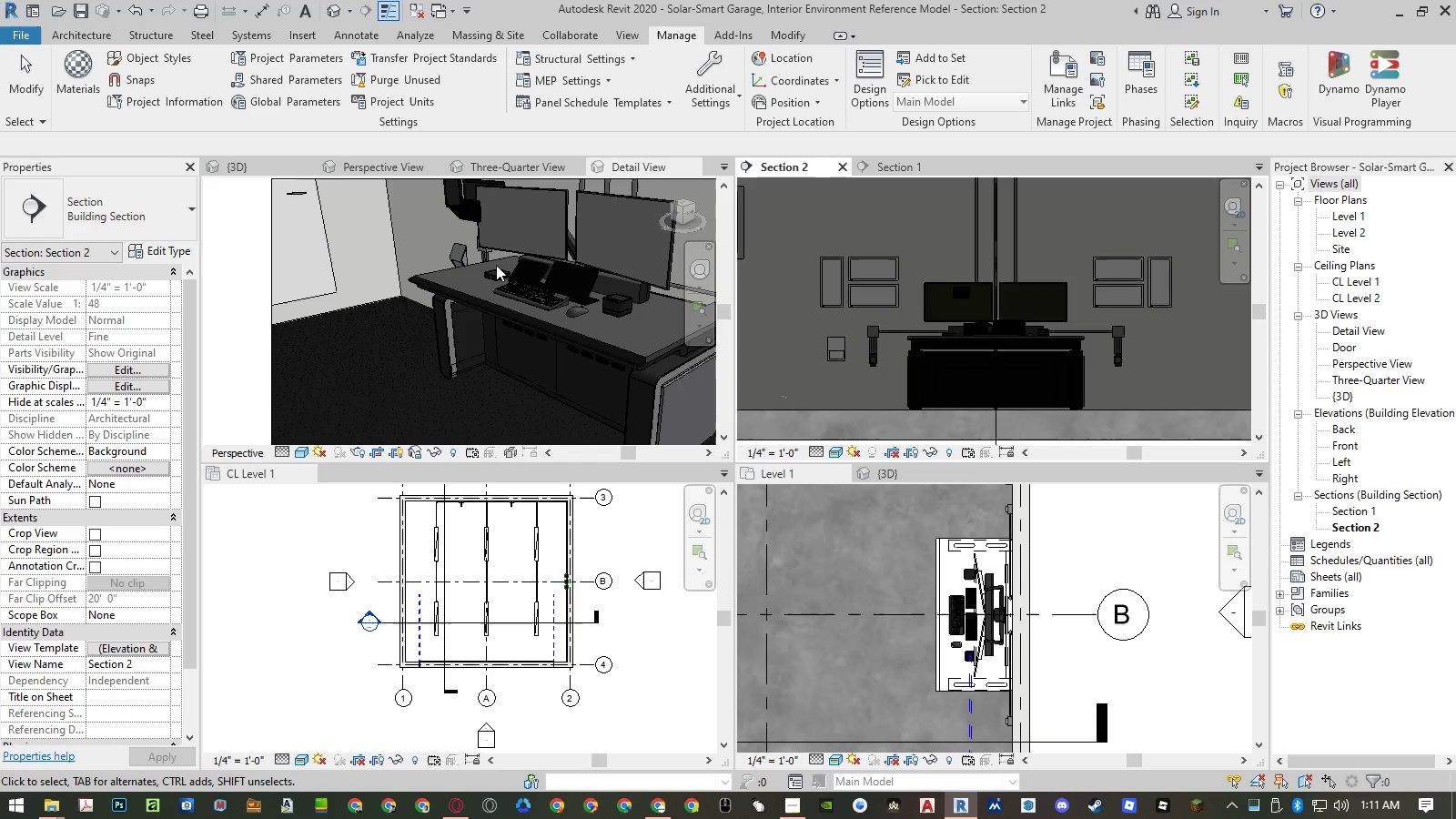 
left_click([466, 248])
 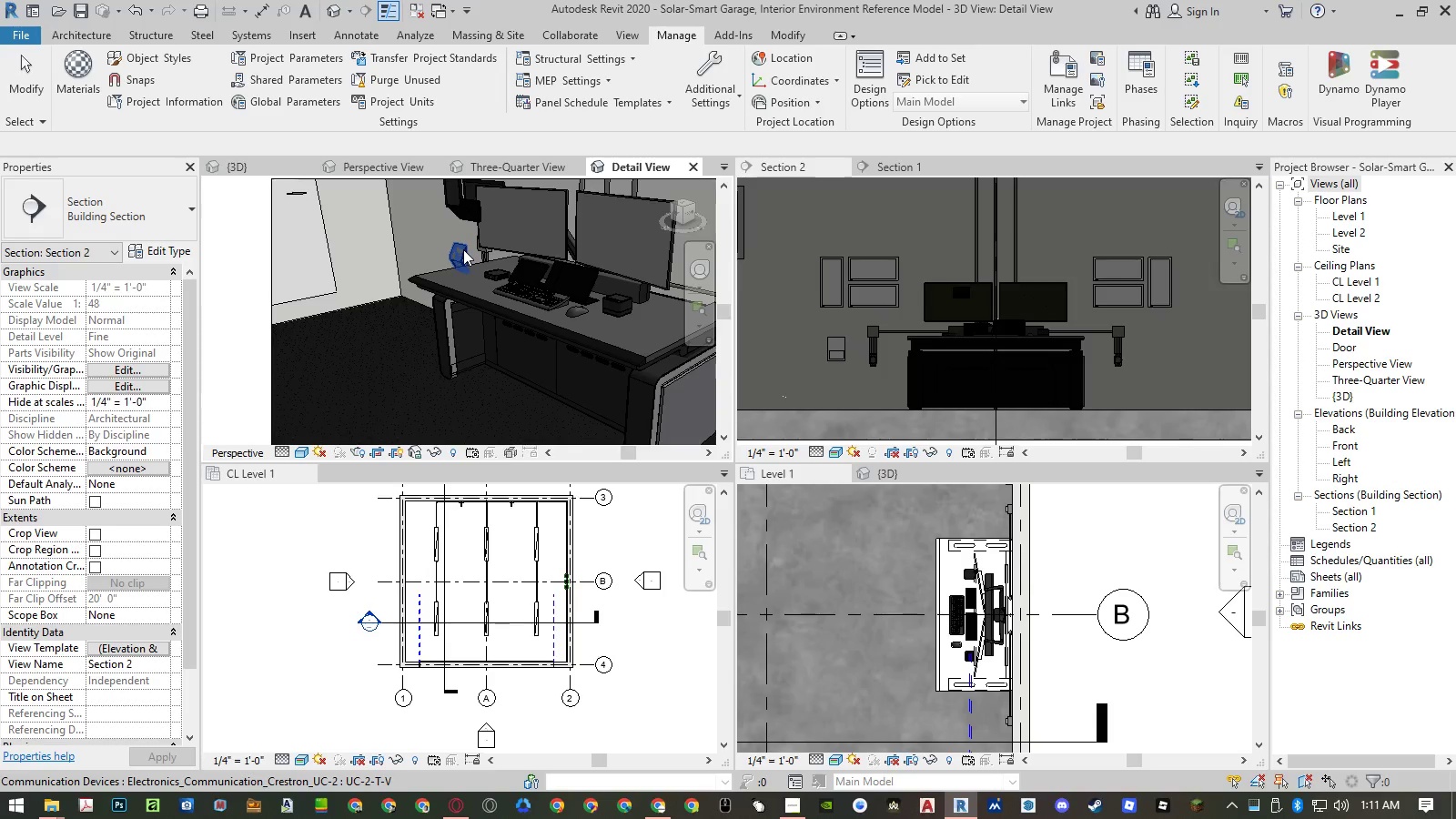 
double_click([462, 249])
 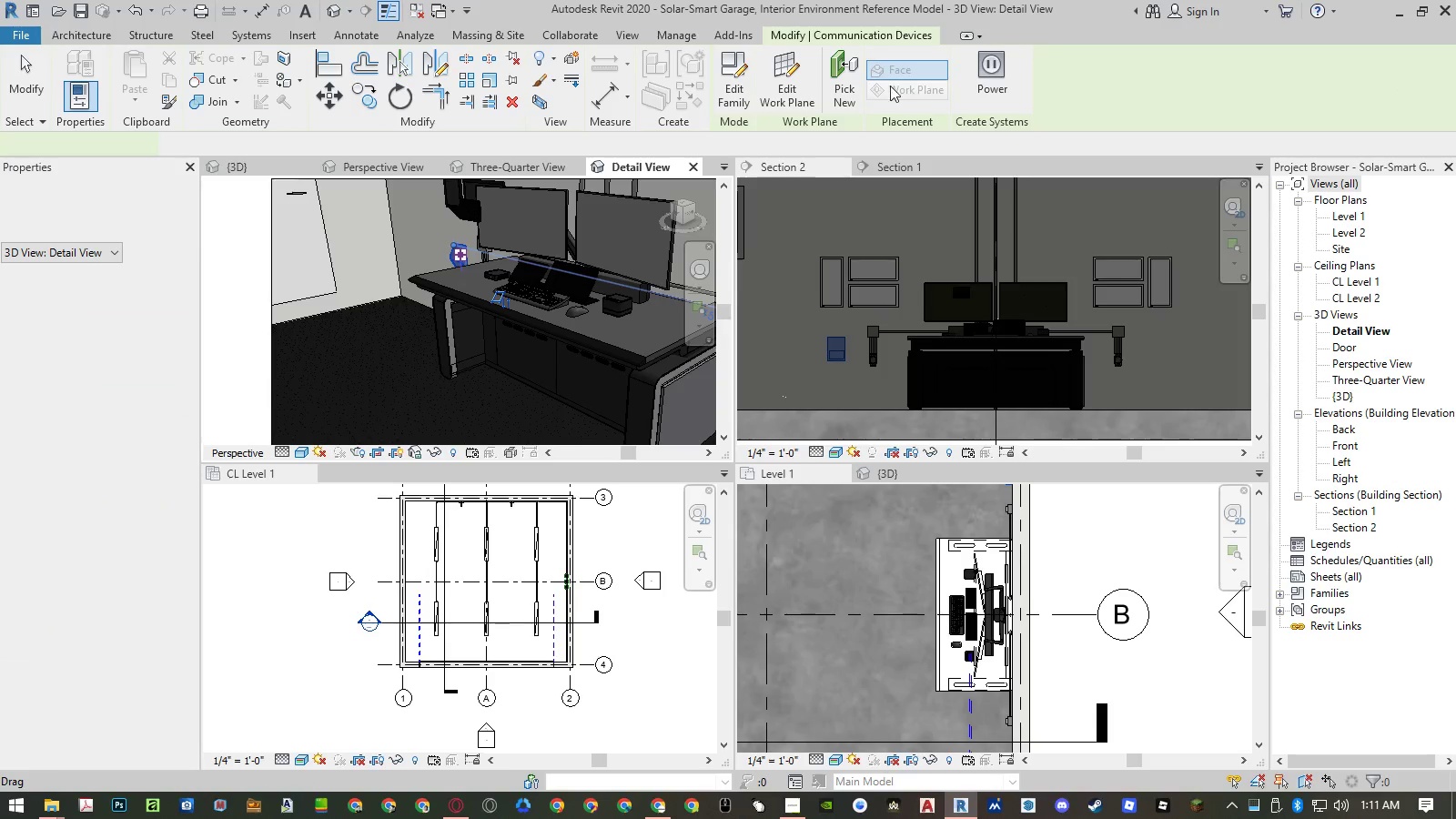 
left_click([843, 79])
 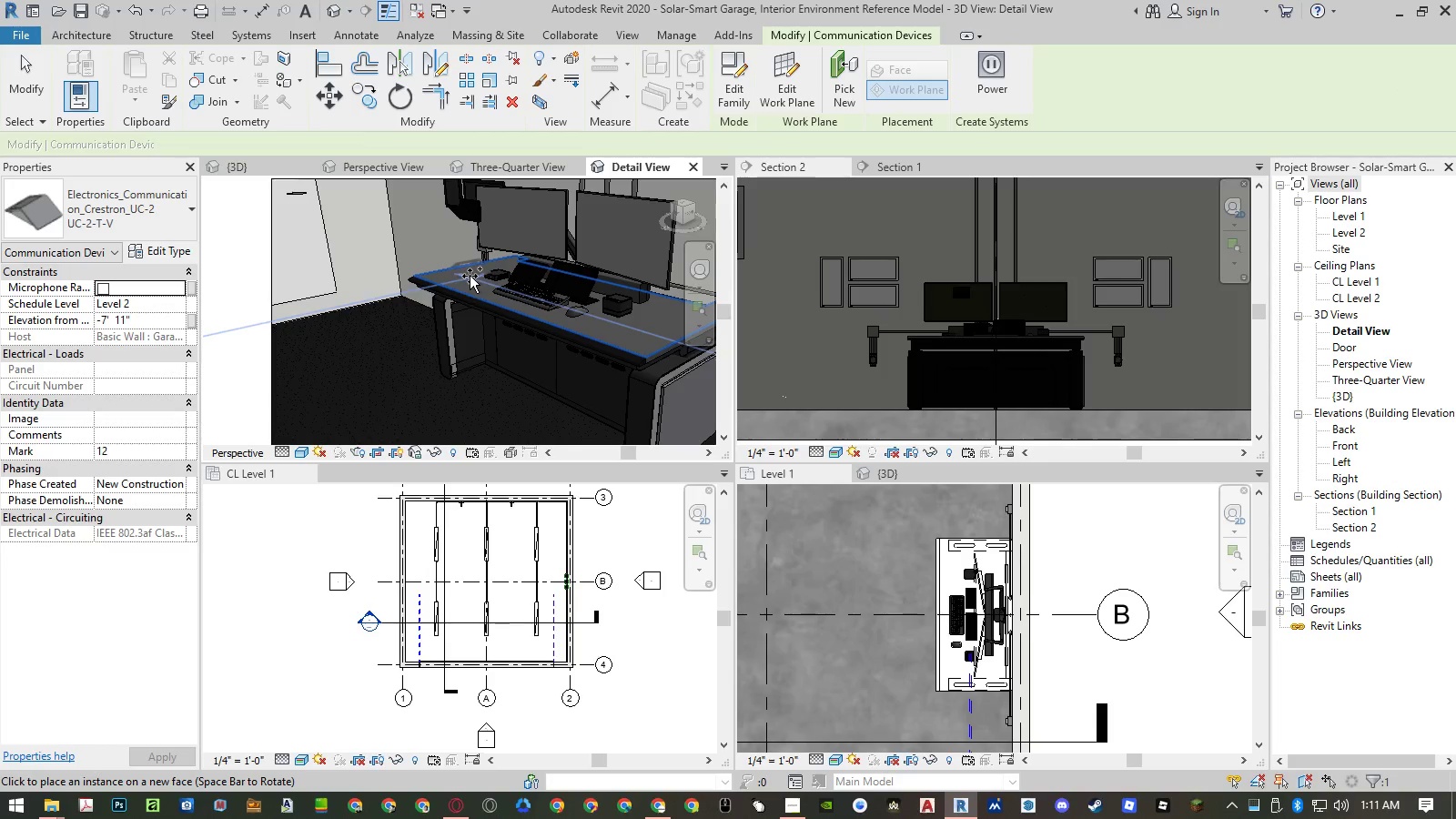 
left_click([469, 277])
 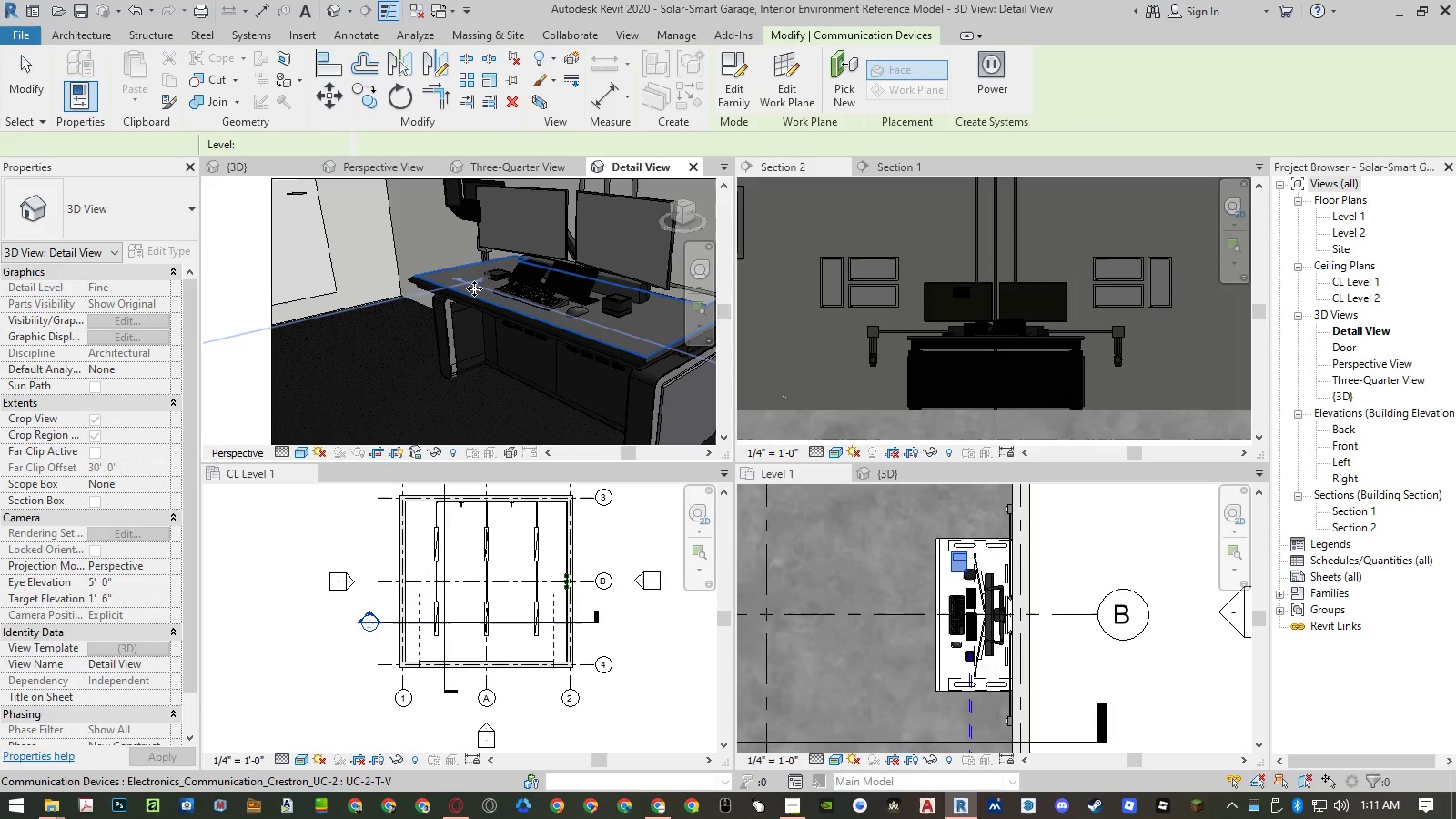 
key(Escape)
 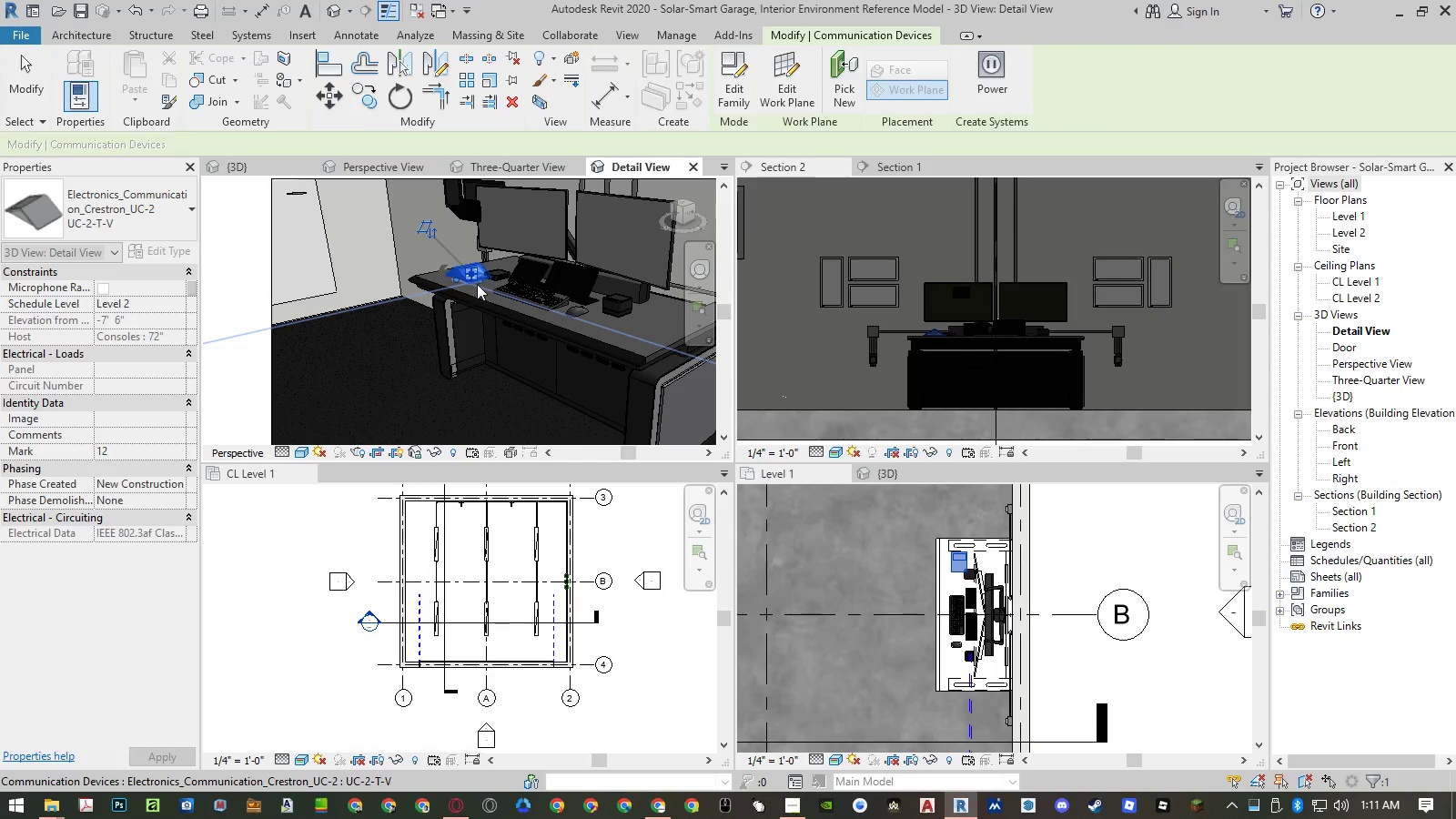 
key(Escape)
 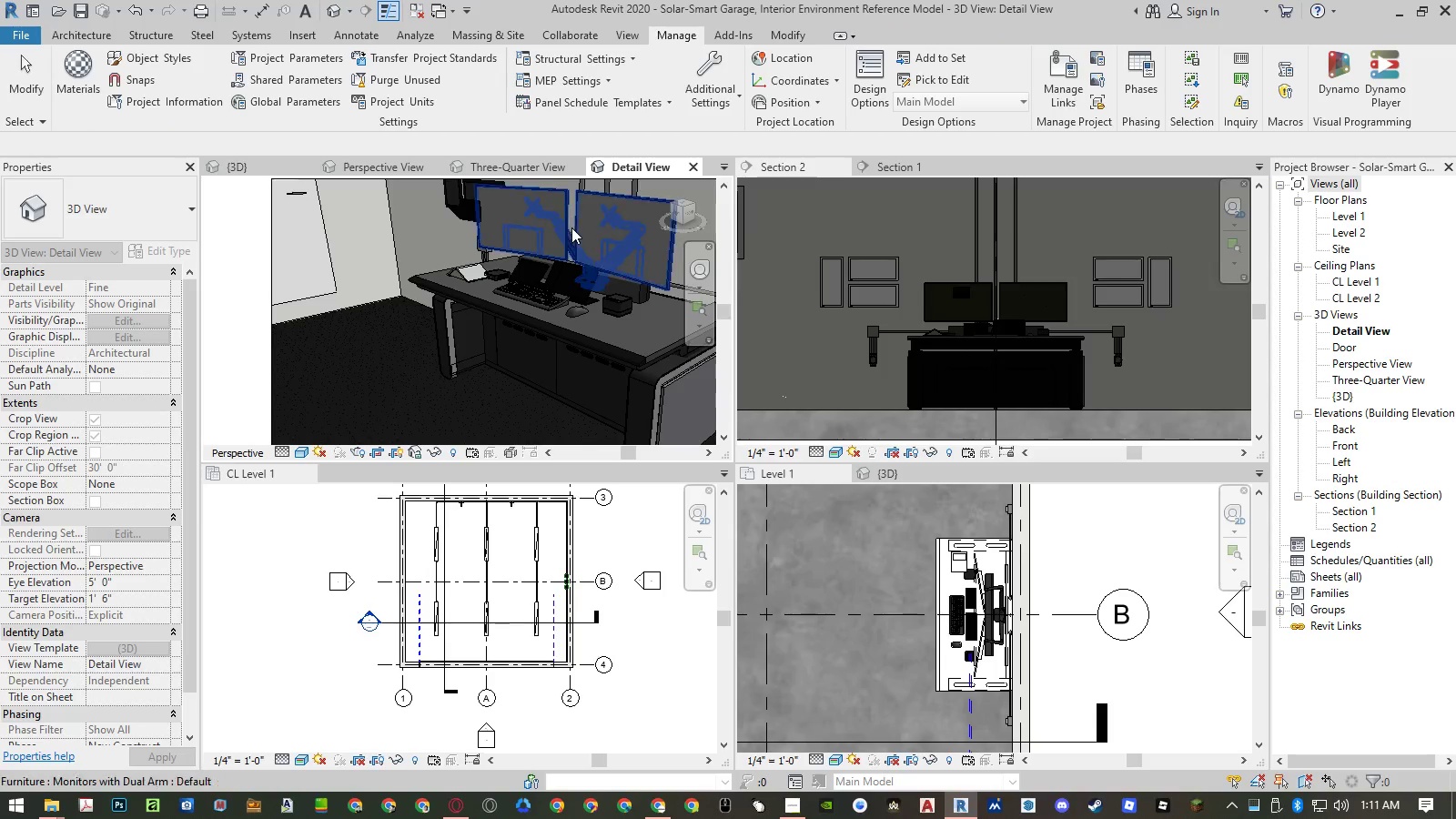 
scroll: coordinate [487, 248], scroll_direction: up, amount: 3.0
 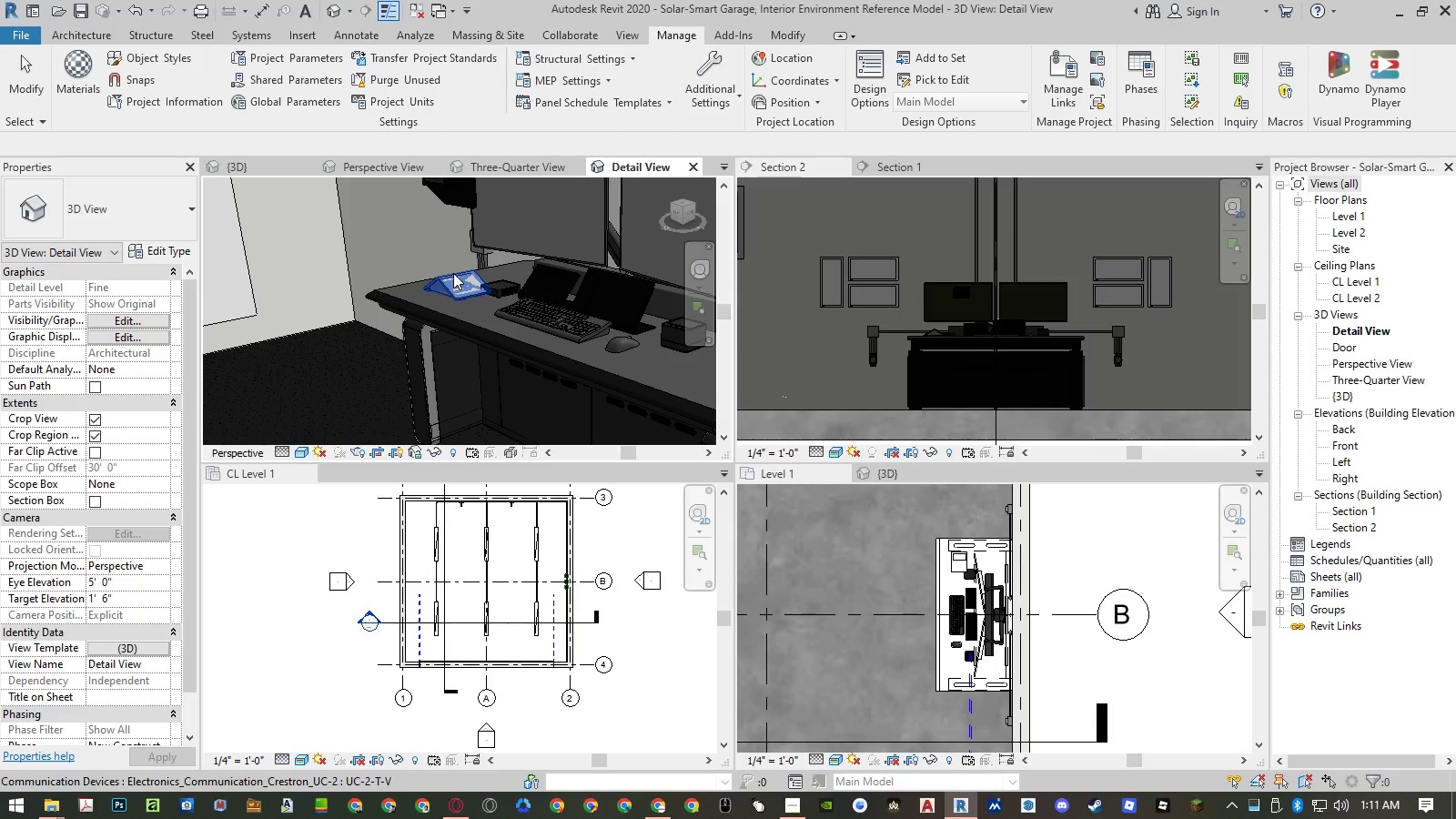 
left_click([453, 273])
 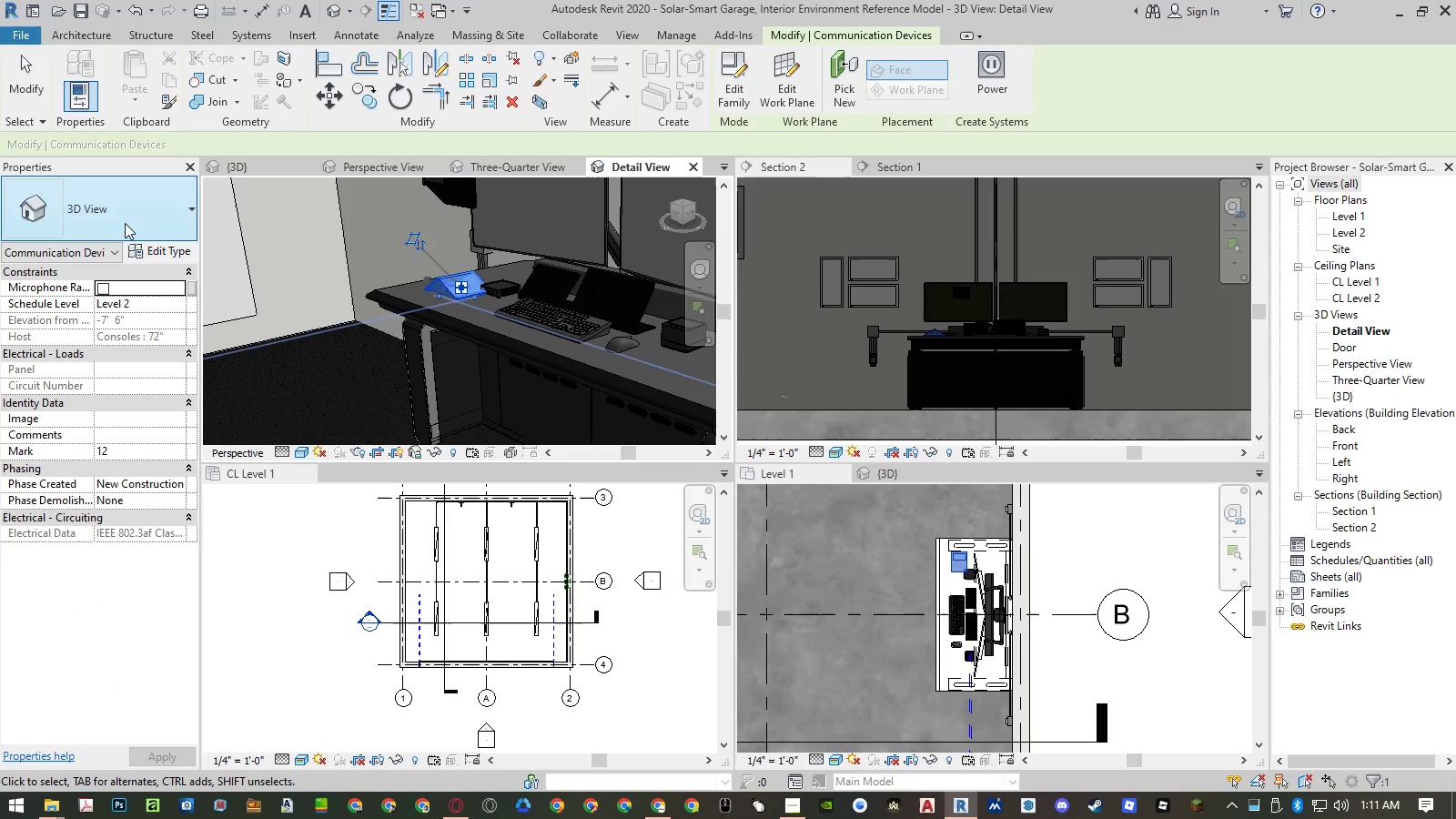 
left_click([135, 217])
 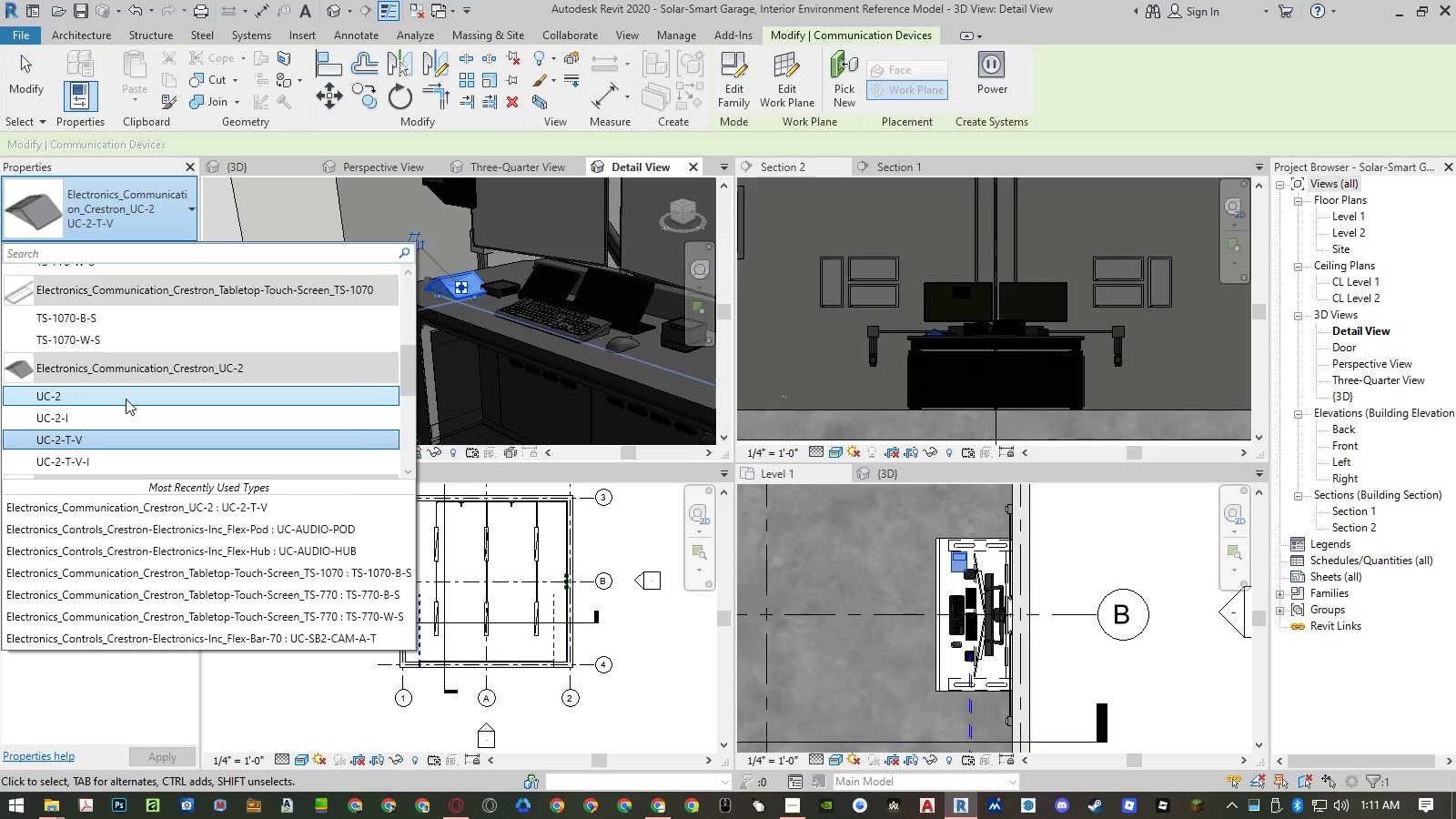 
left_click([126, 399])
 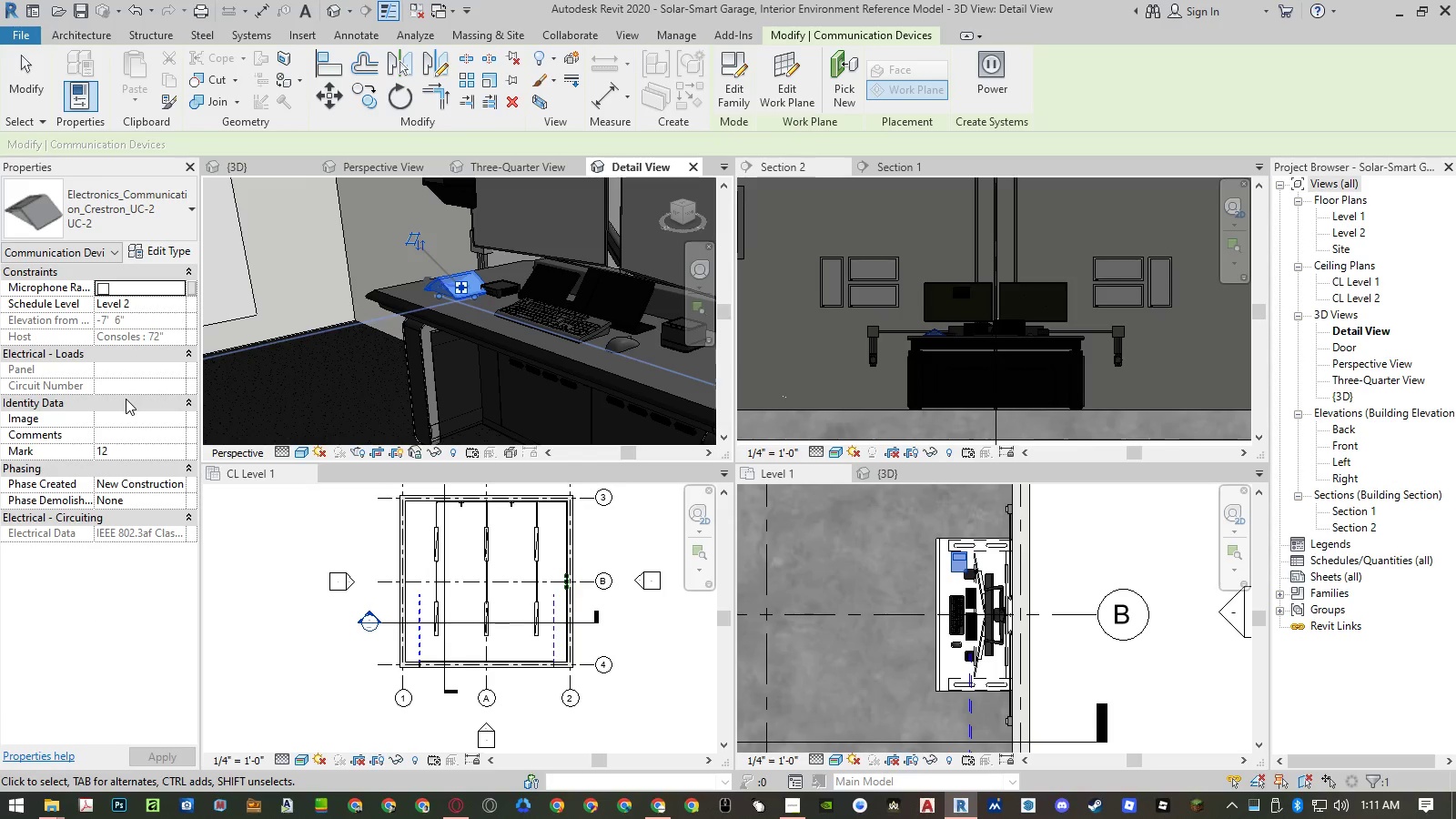 
key(Escape)
 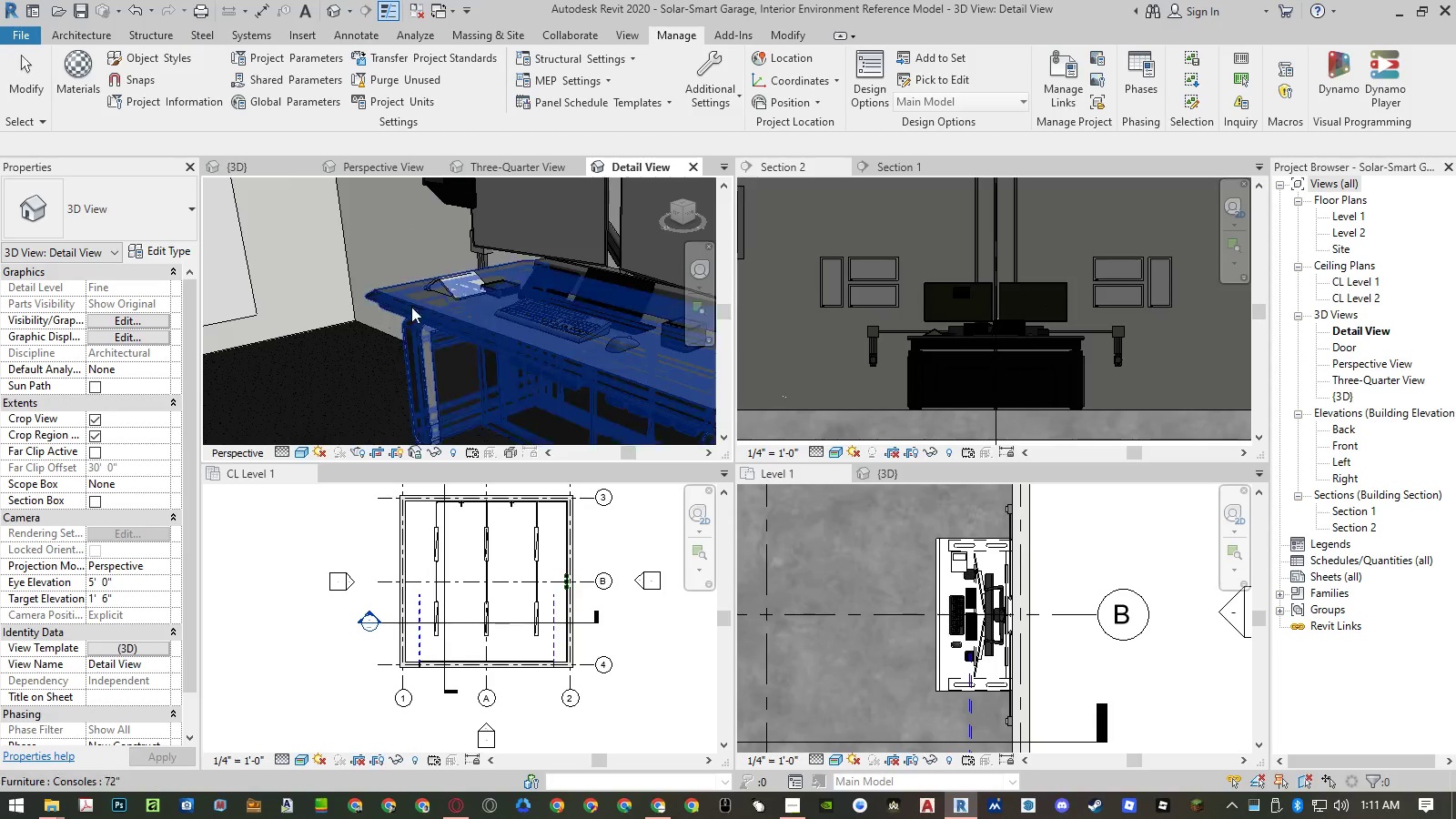 
scroll: coordinate [465, 260], scroll_direction: up, amount: 5.0
 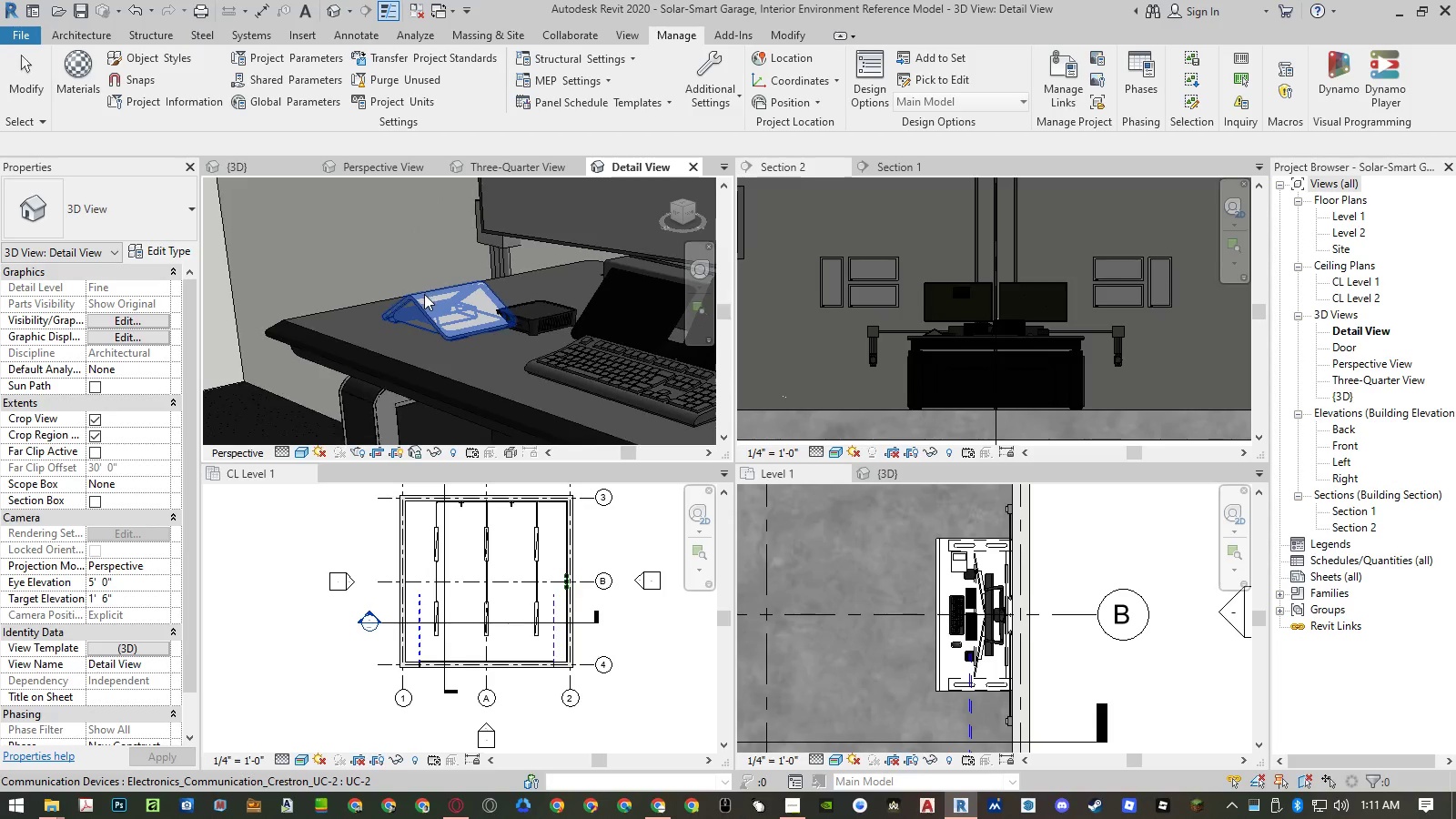 
left_click([424, 294])
 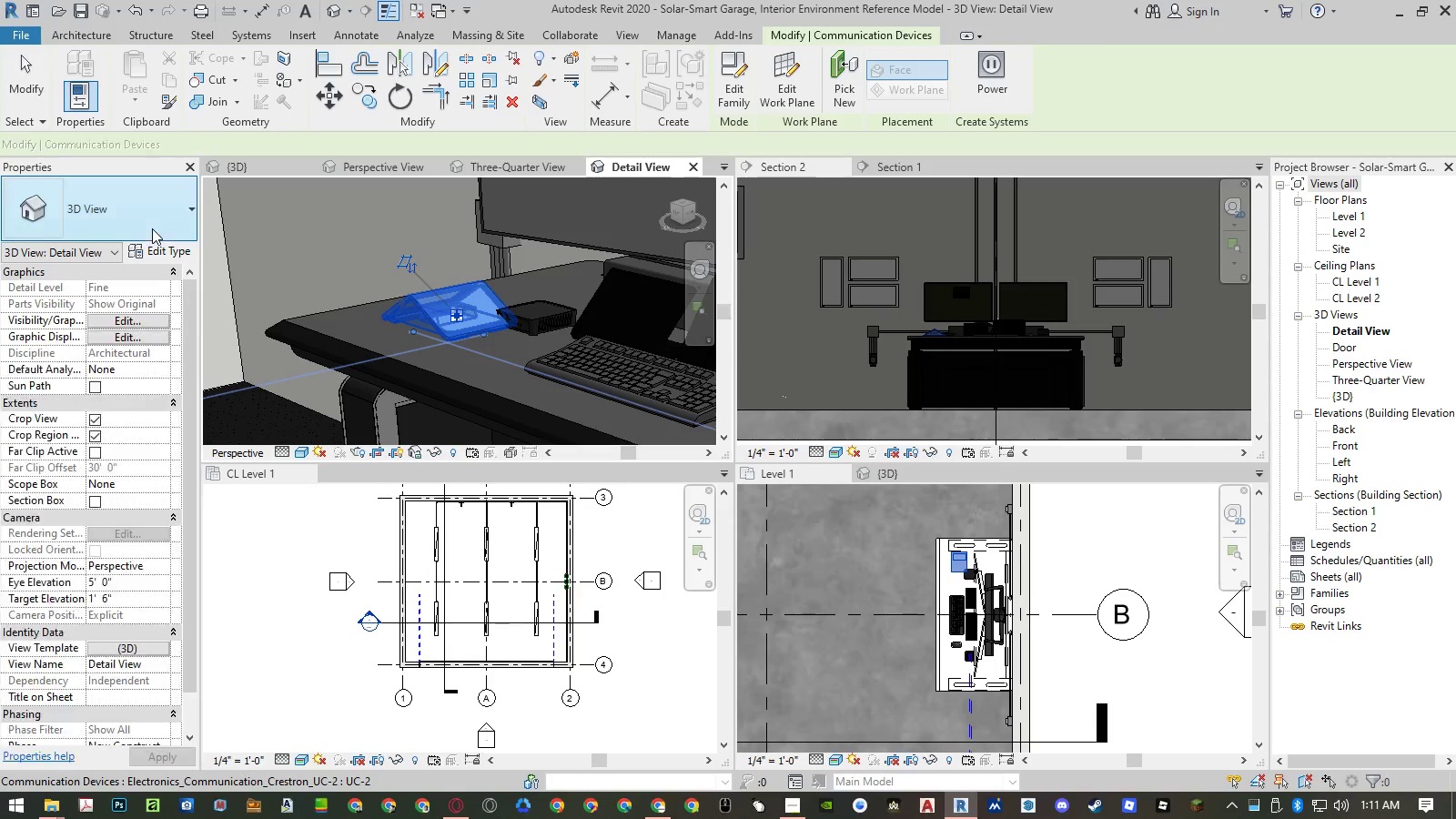 
left_click([152, 228])
 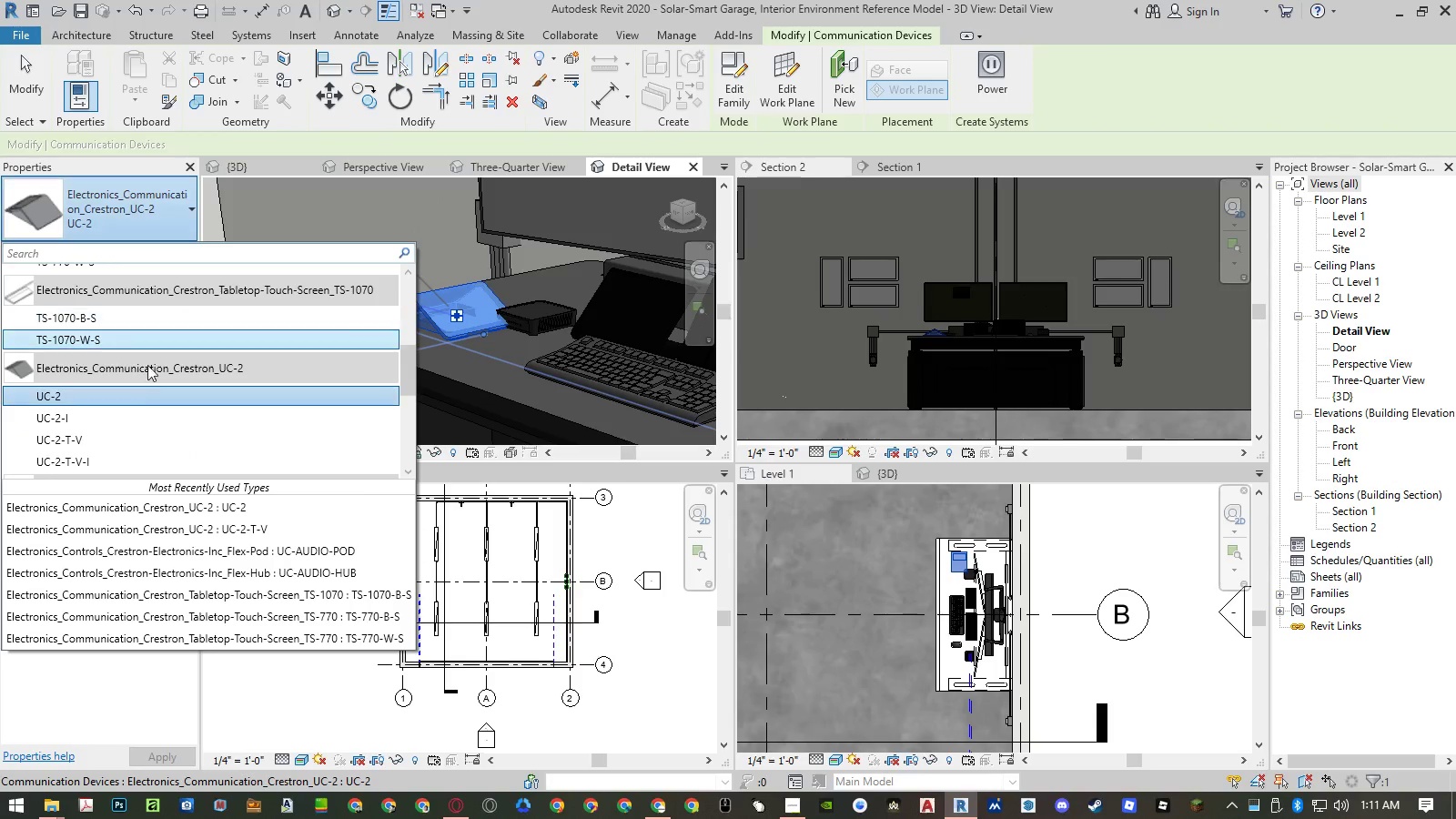 
left_click([128, 456])
 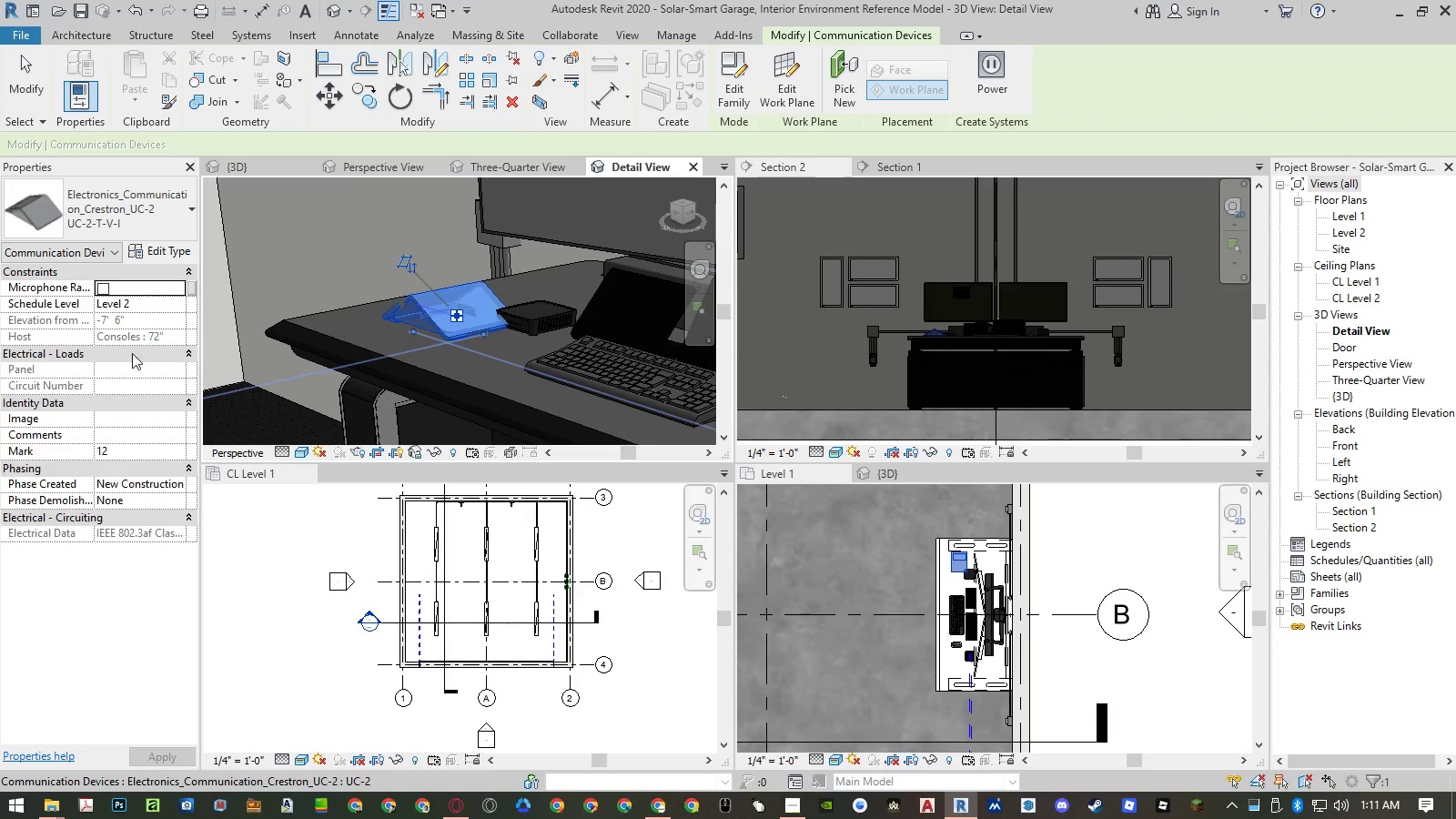 
left_click([135, 222])
 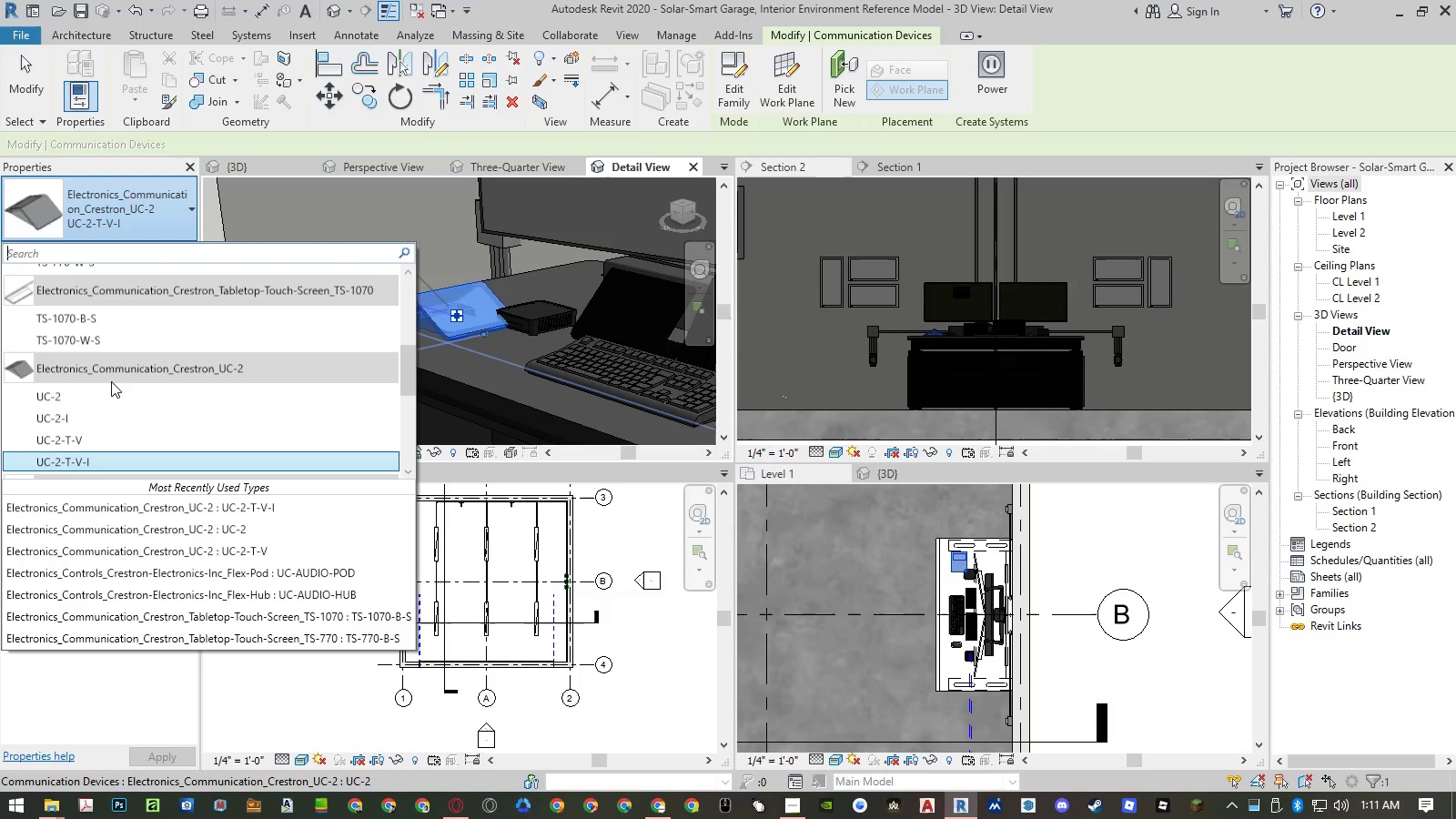 
left_click([110, 391])
 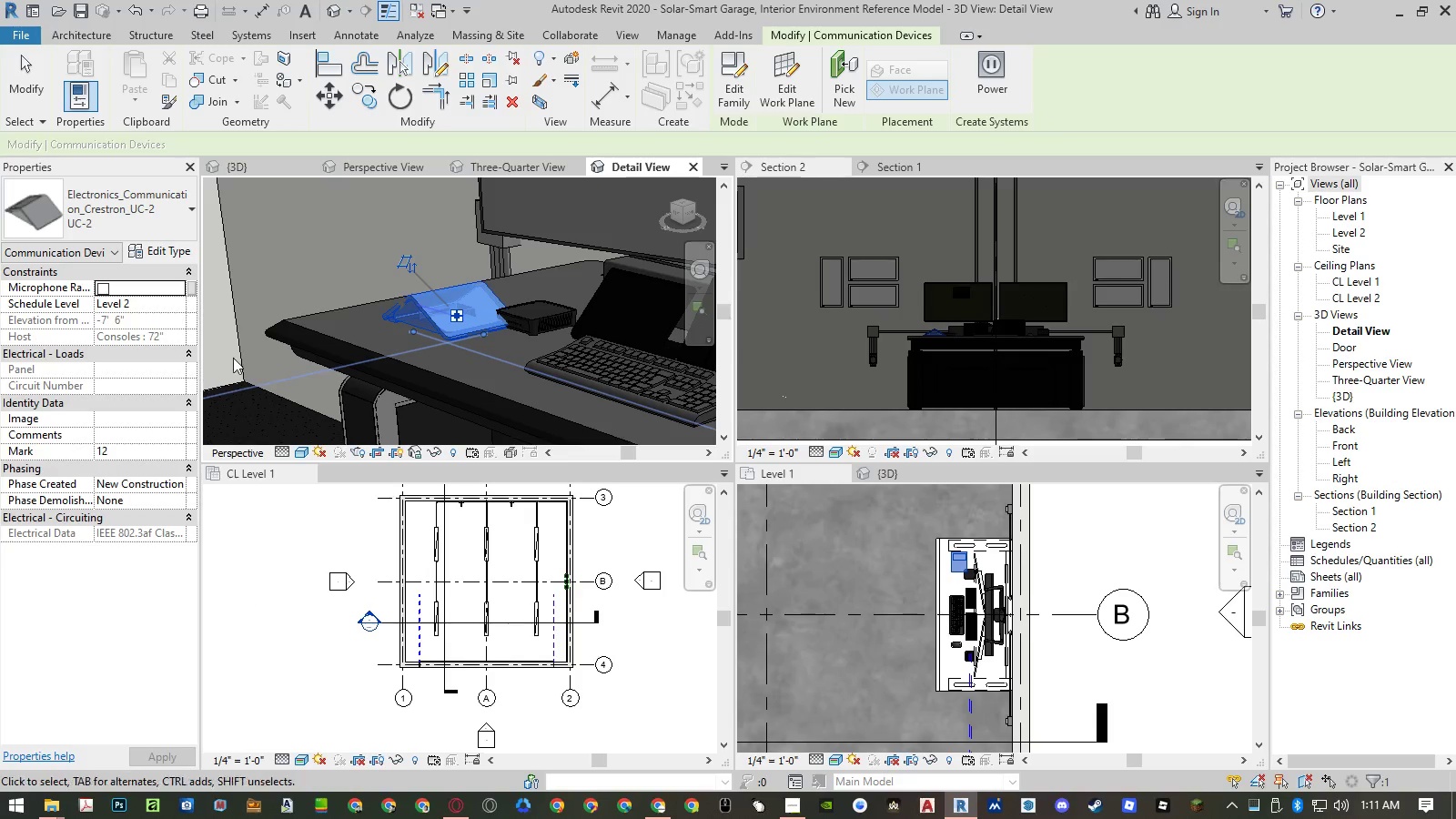 
key(Space)
 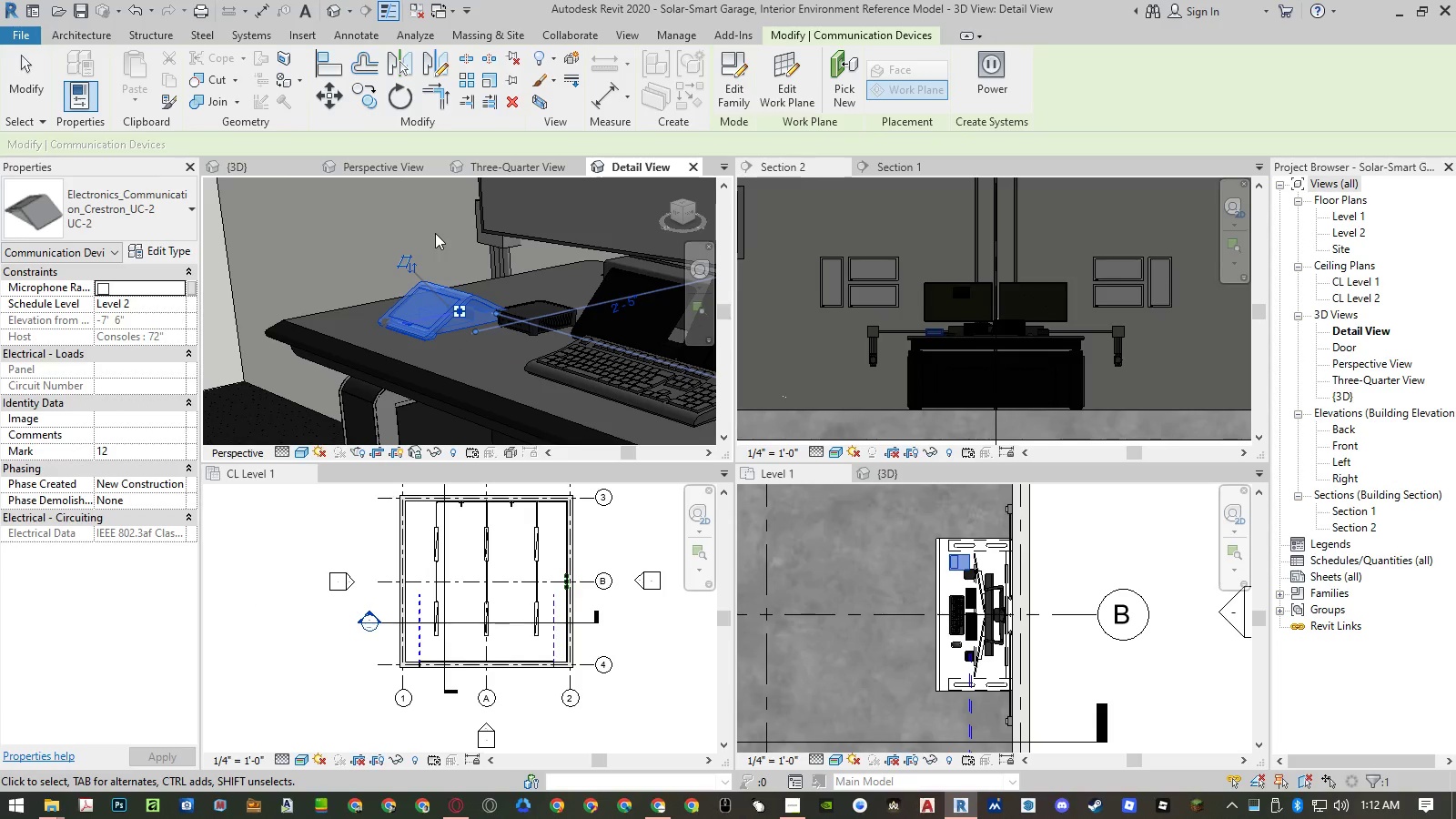 
key(Escape)
 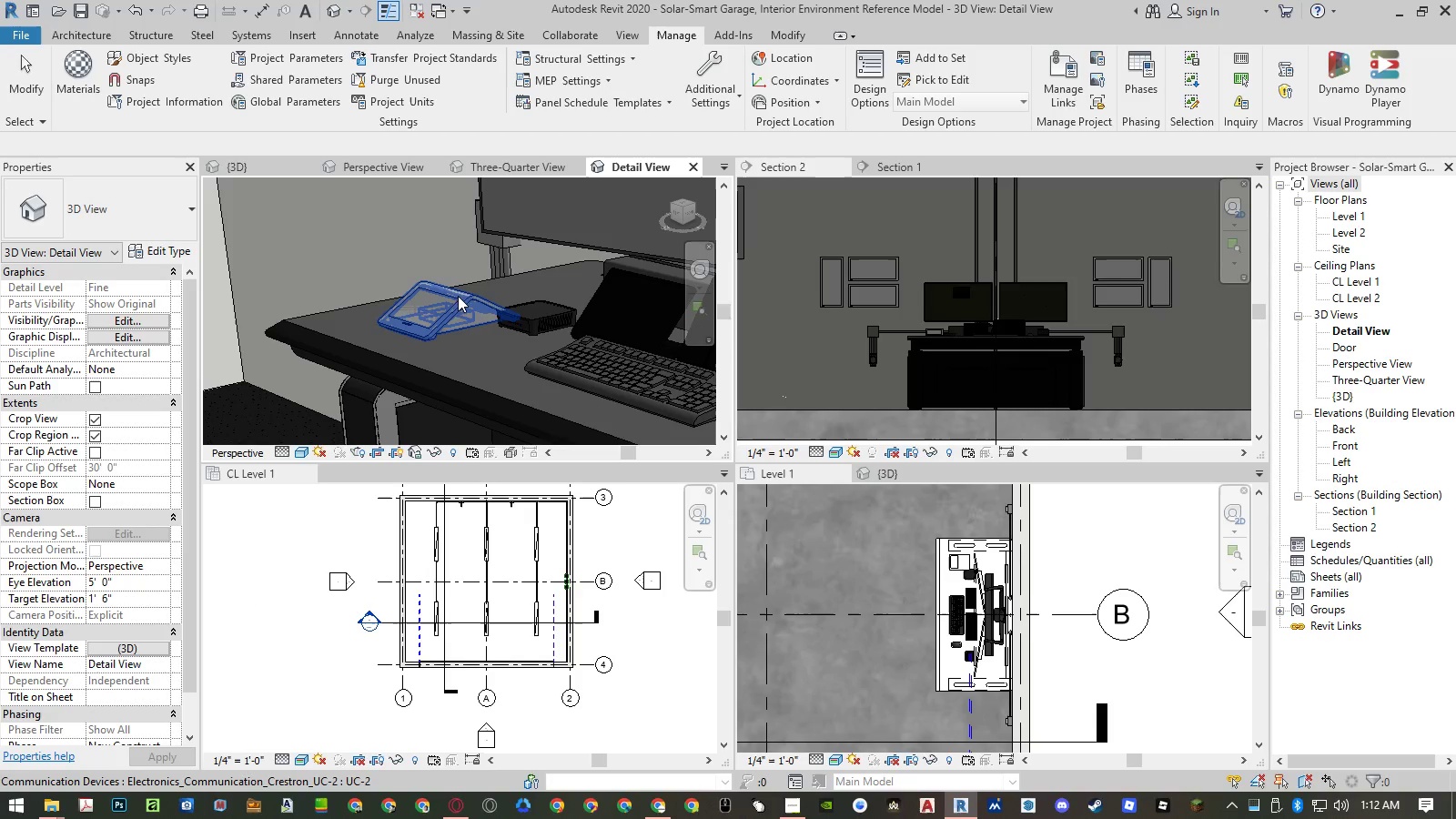 
scroll: coordinate [373, 278], scroll_direction: down, amount: 7.0
 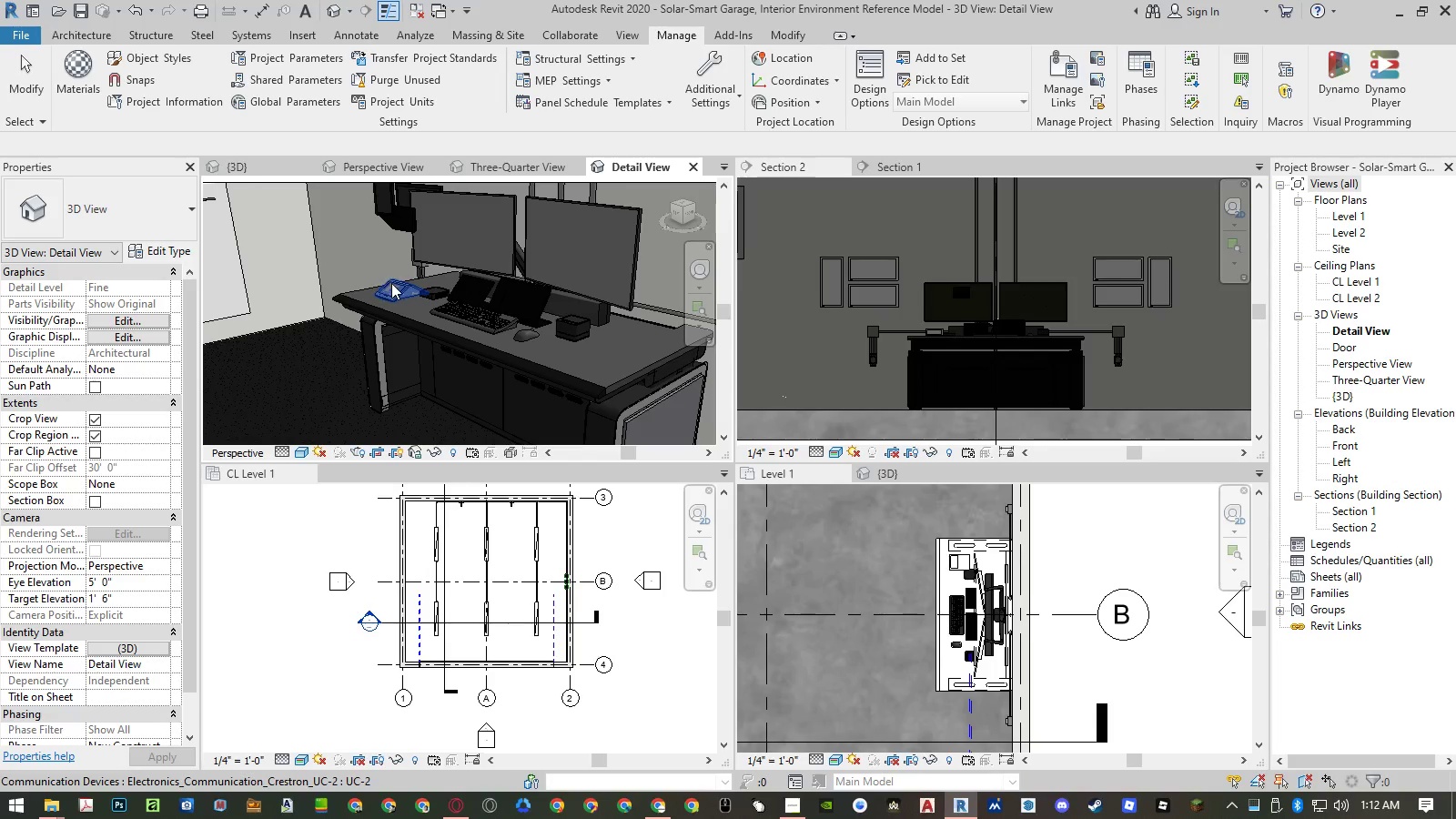 
left_click([391, 284])
 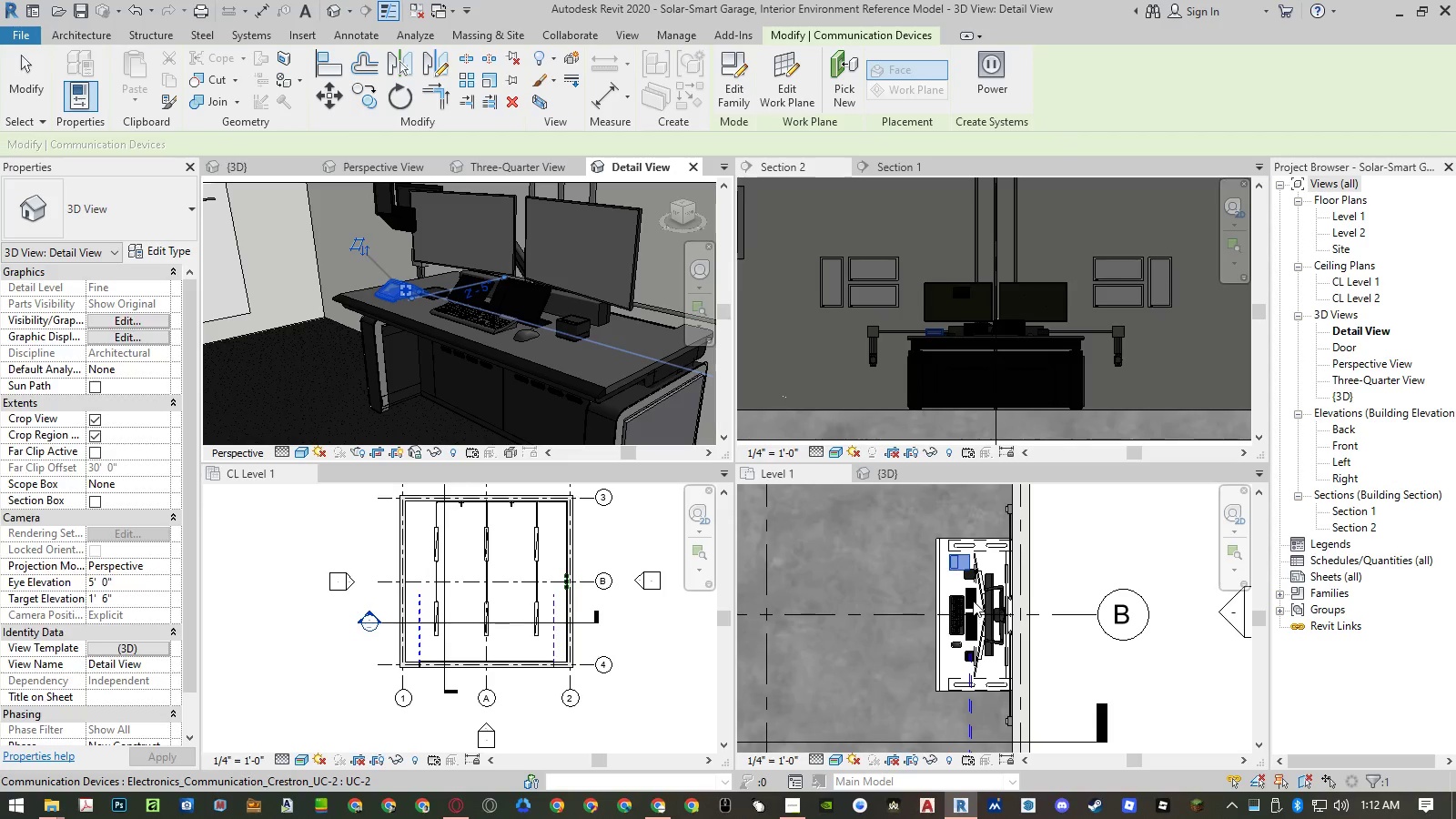 
scroll: coordinate [969, 579], scroll_direction: up, amount: 3.0
 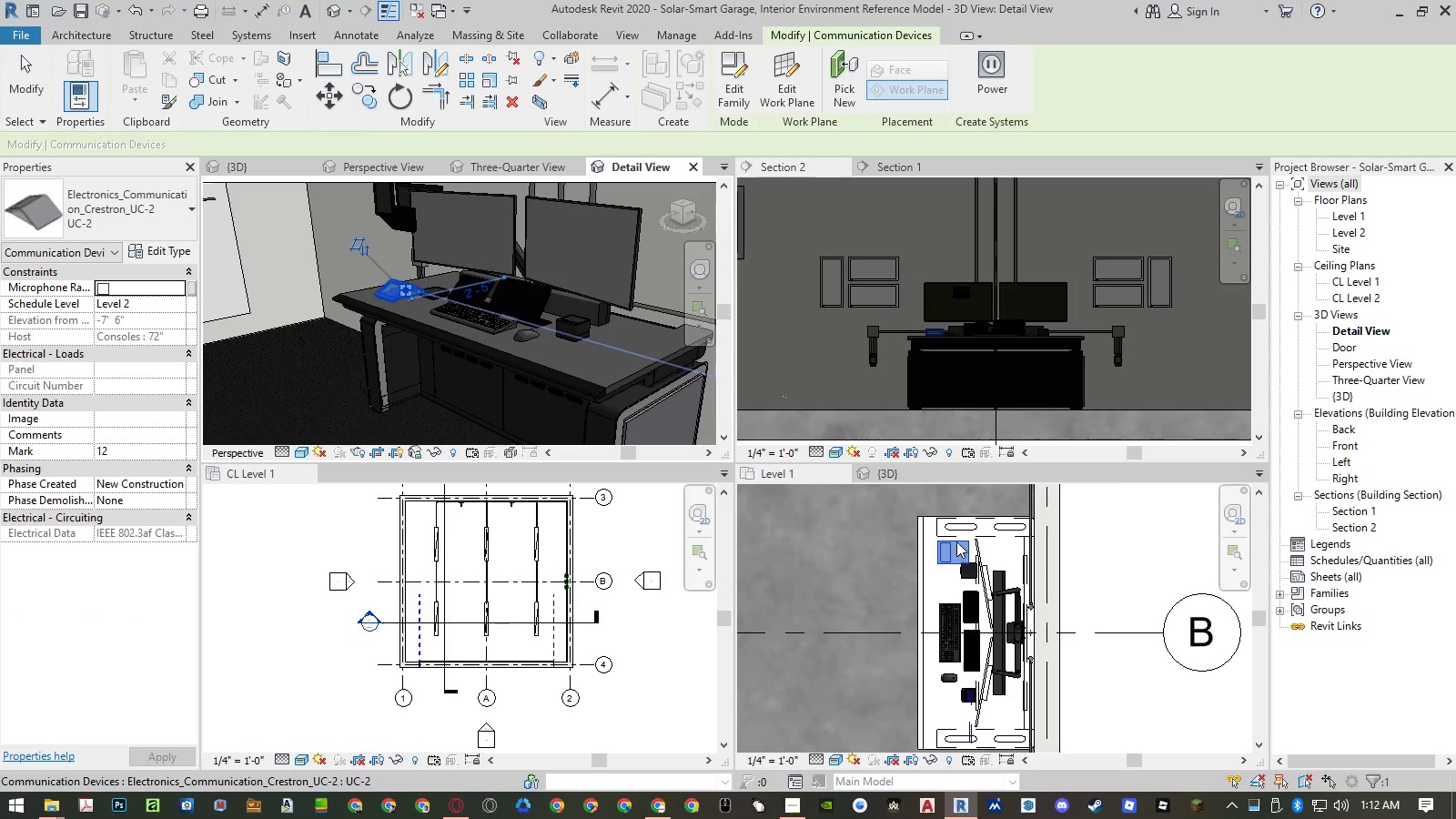 
left_click([956, 547])
 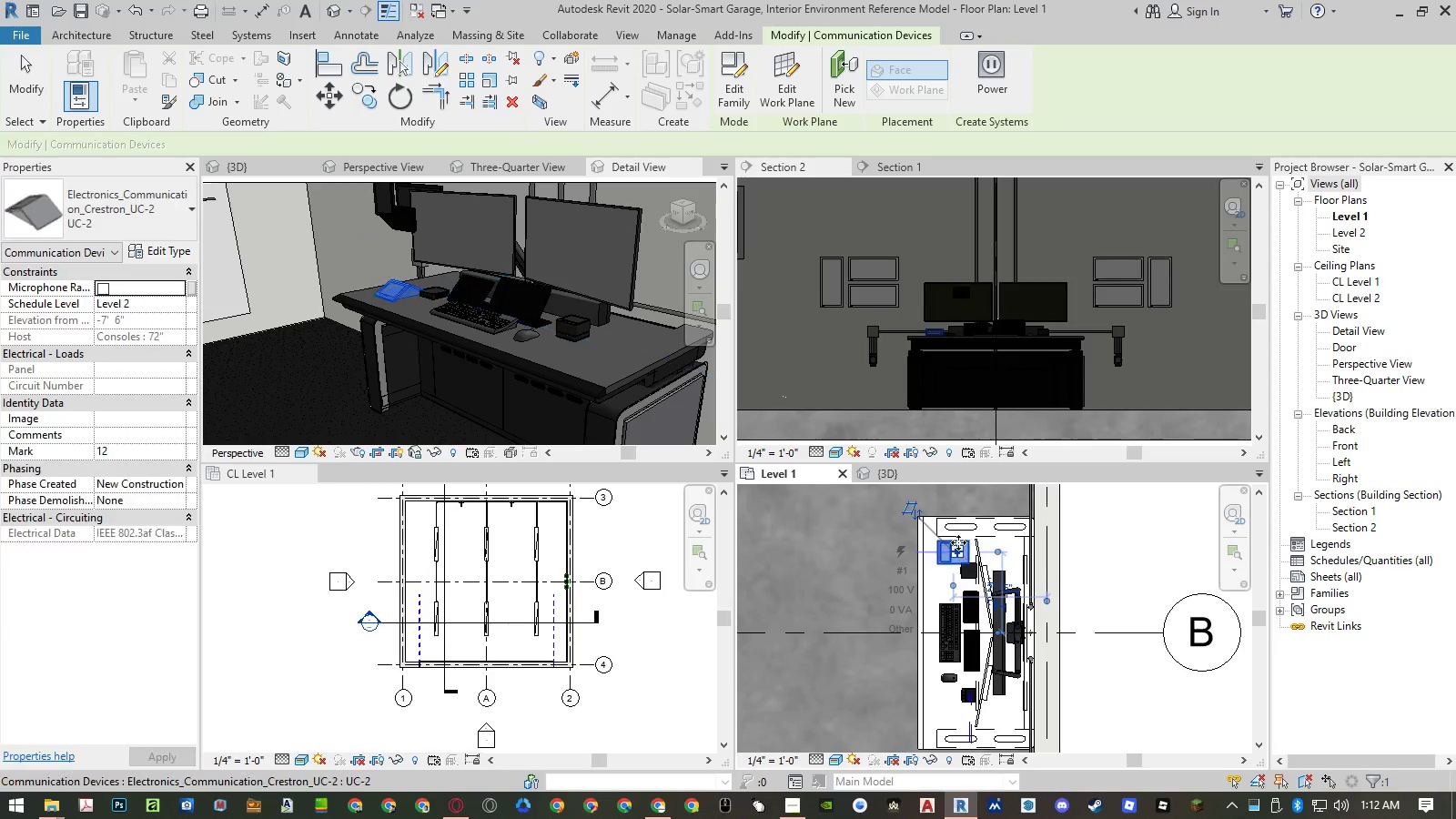 
left_click_drag(start_coordinate=[958, 542], to_coordinate=[957, 713])
 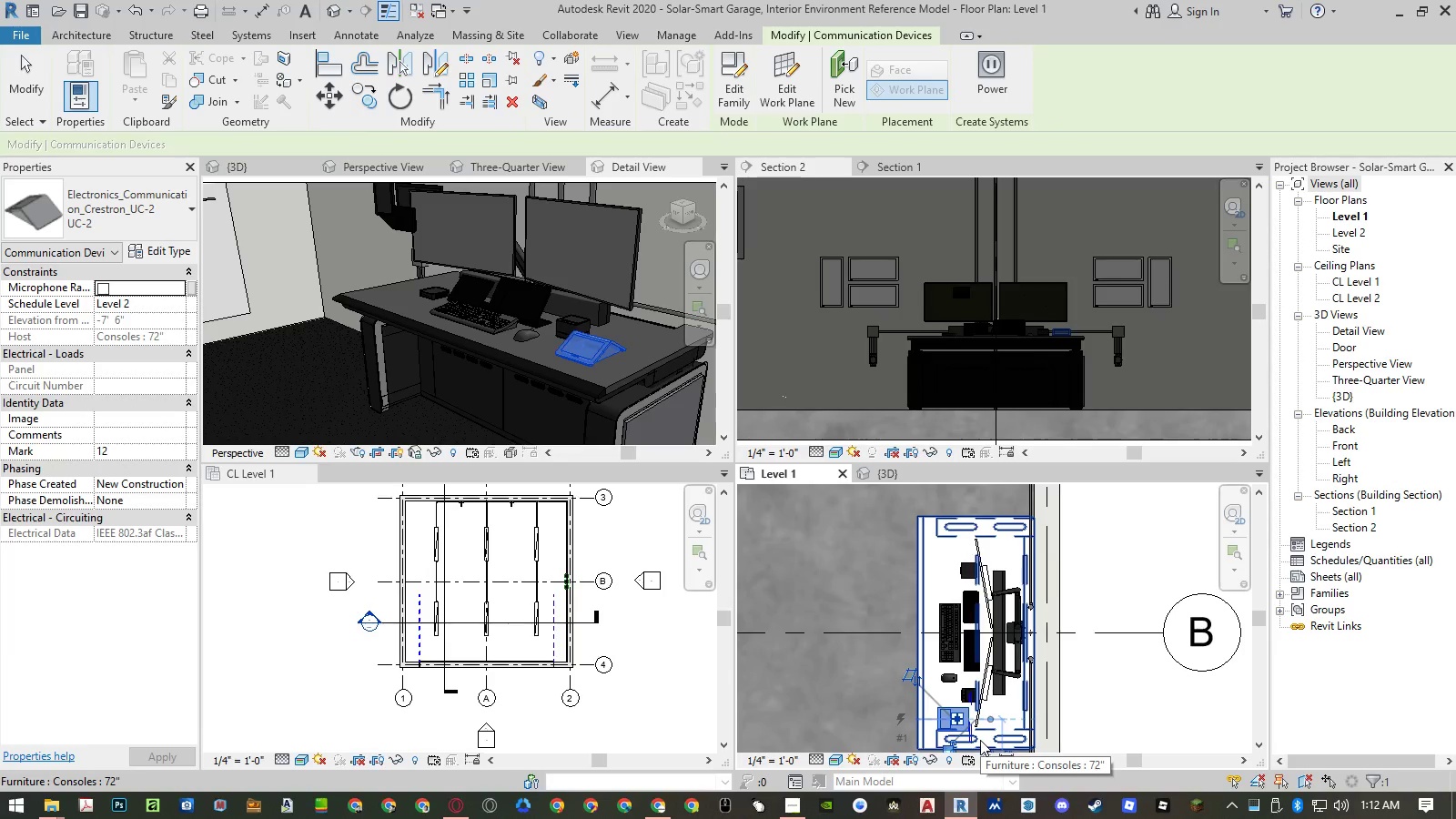 
scroll: coordinate [873, 634], scroll_direction: up, amount: 9.0
 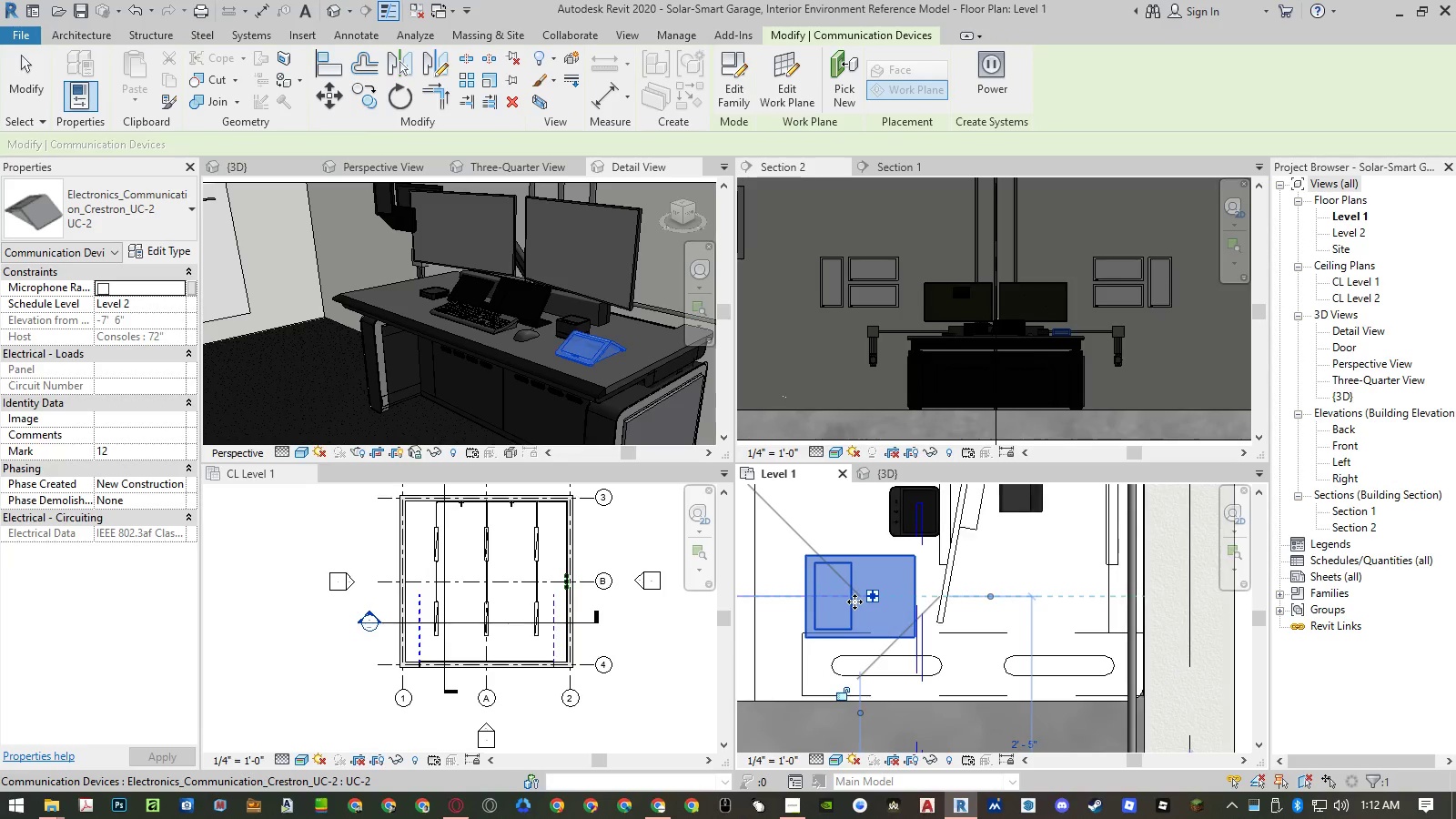 
left_click_drag(start_coordinate=[854, 602], to_coordinate=[854, 644])
 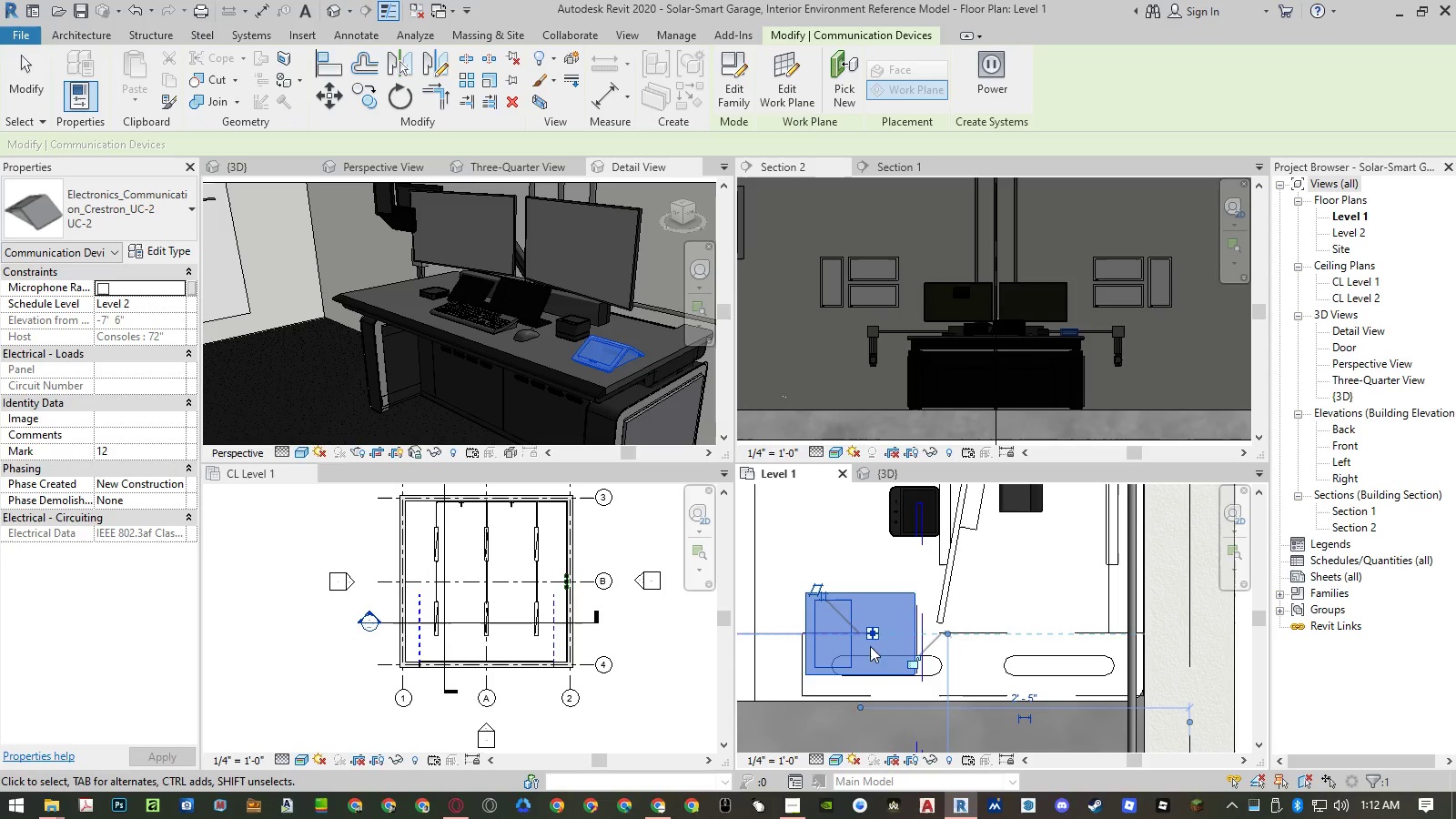 
left_click_drag(start_coordinate=[856, 608], to_coordinate=[819, 542])
 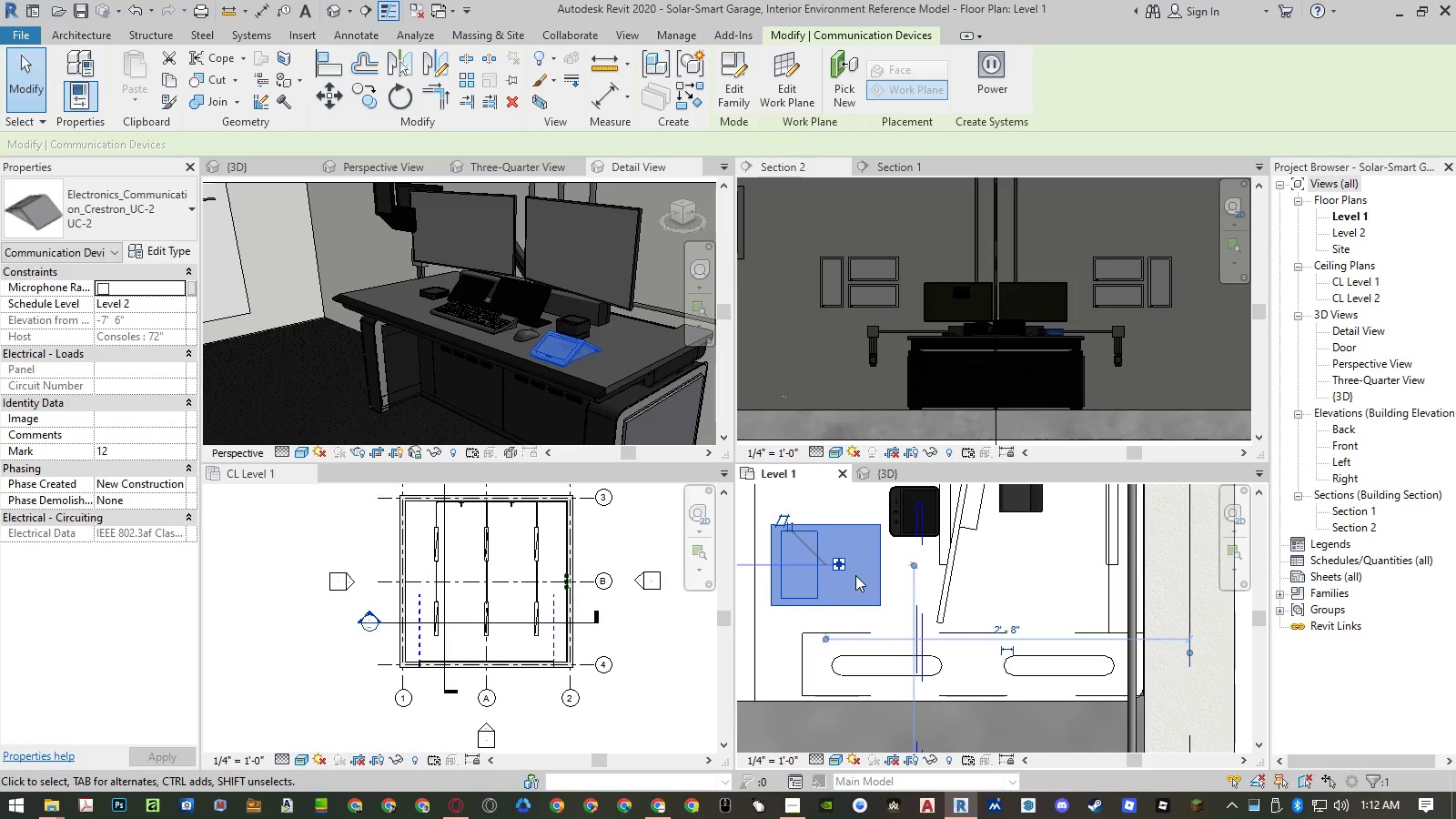 
type(al)
 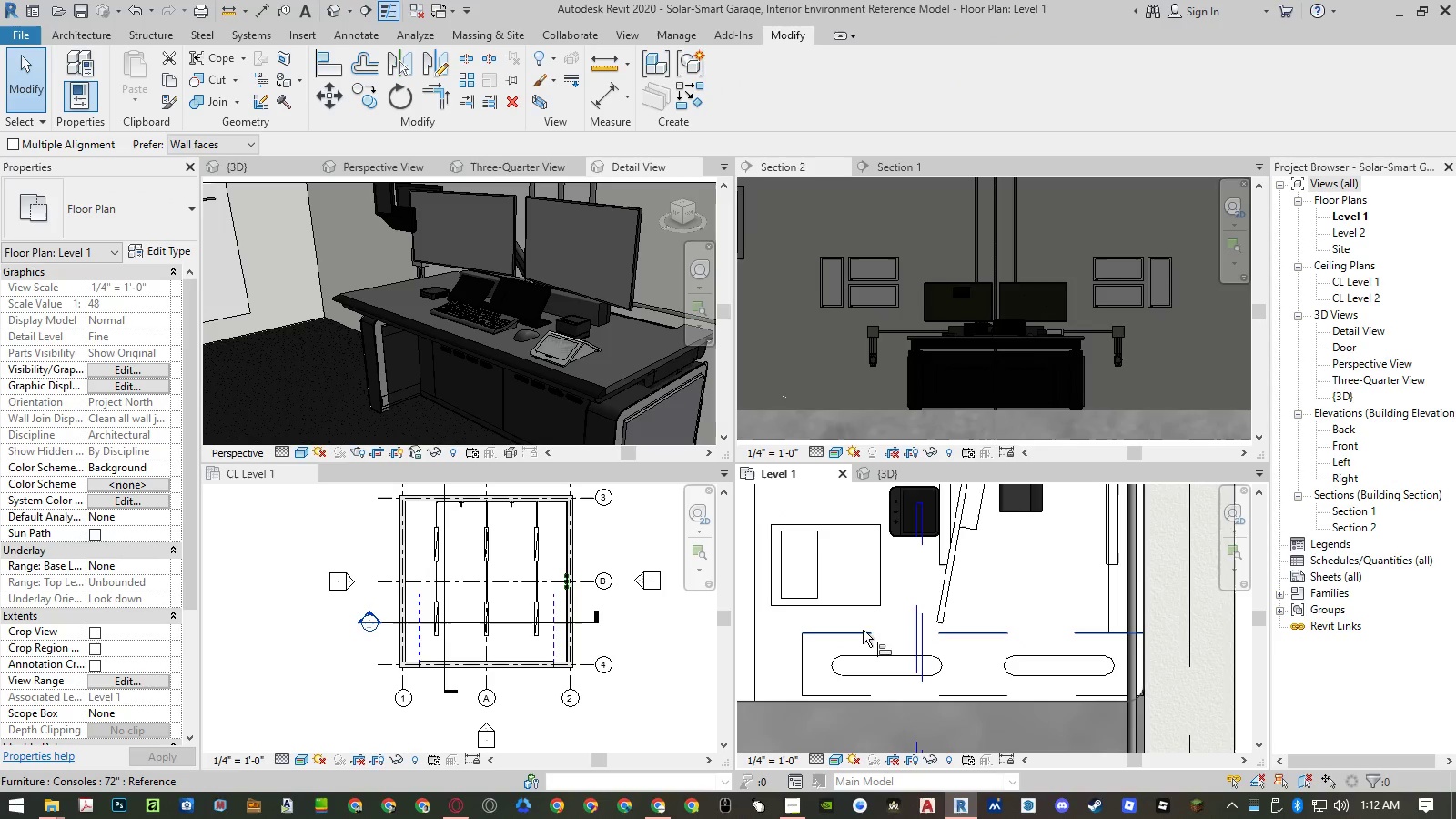 
left_click([863, 632])
 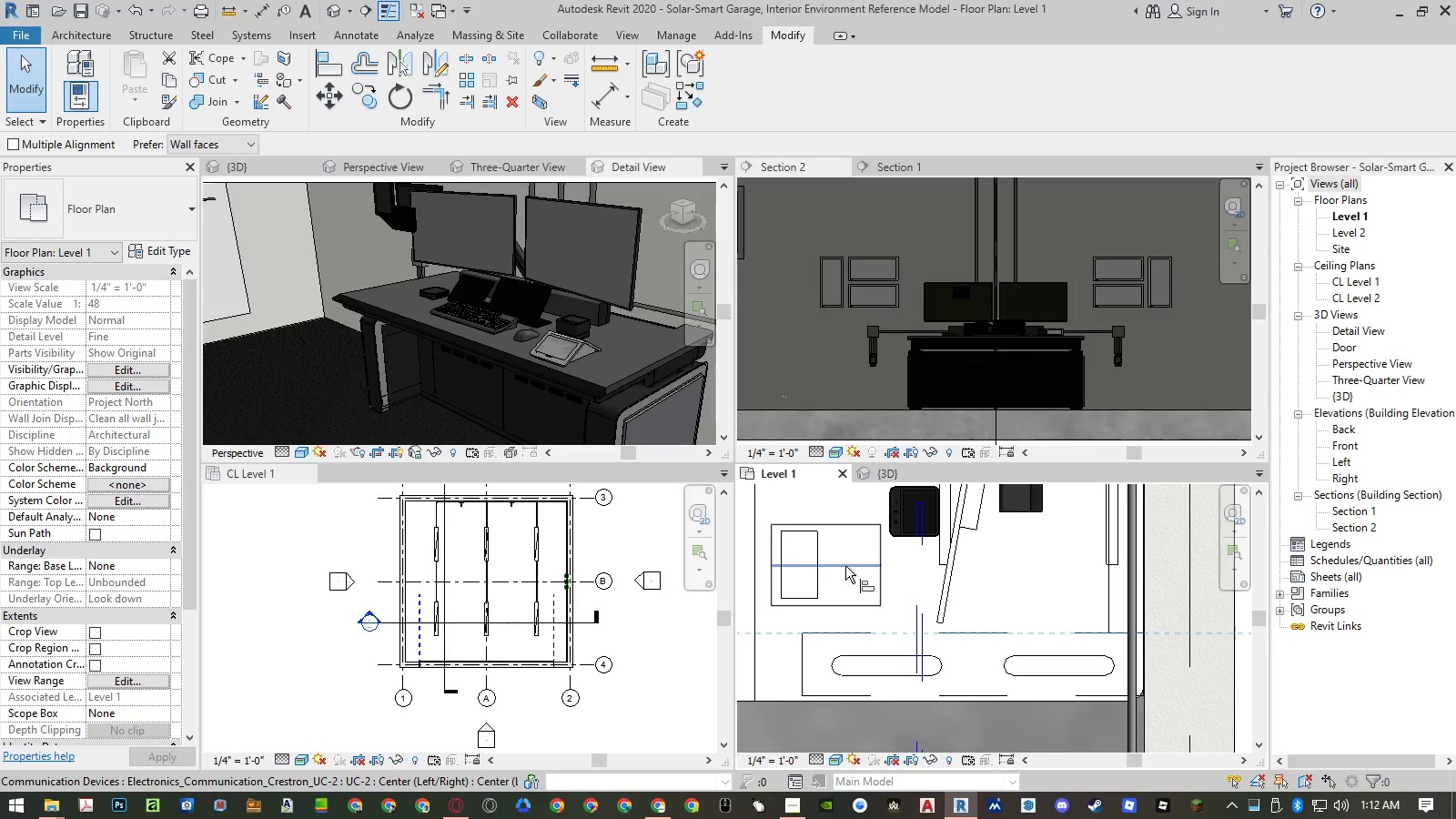 
left_click([845, 566])
 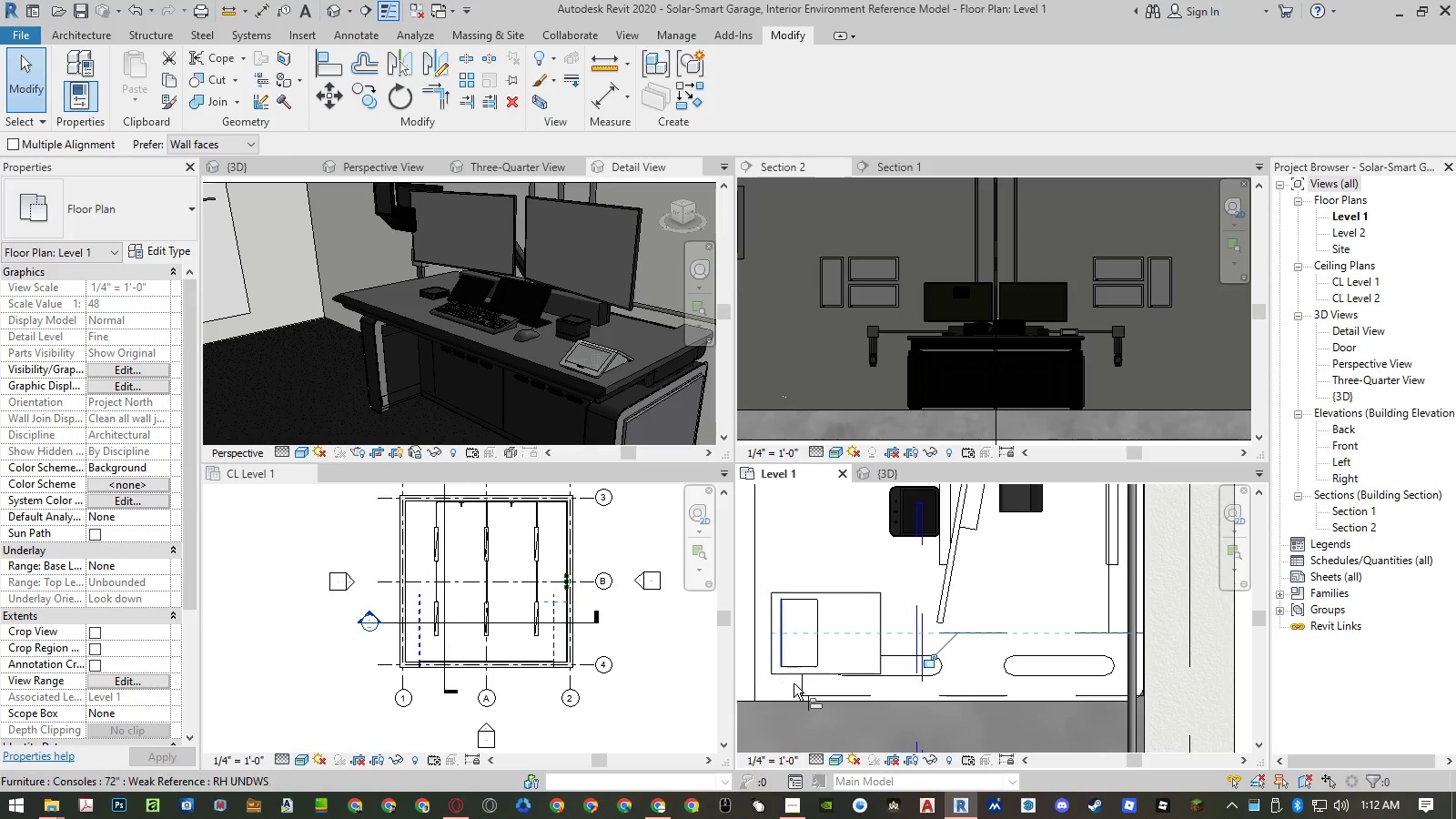 
left_click([802, 684])
 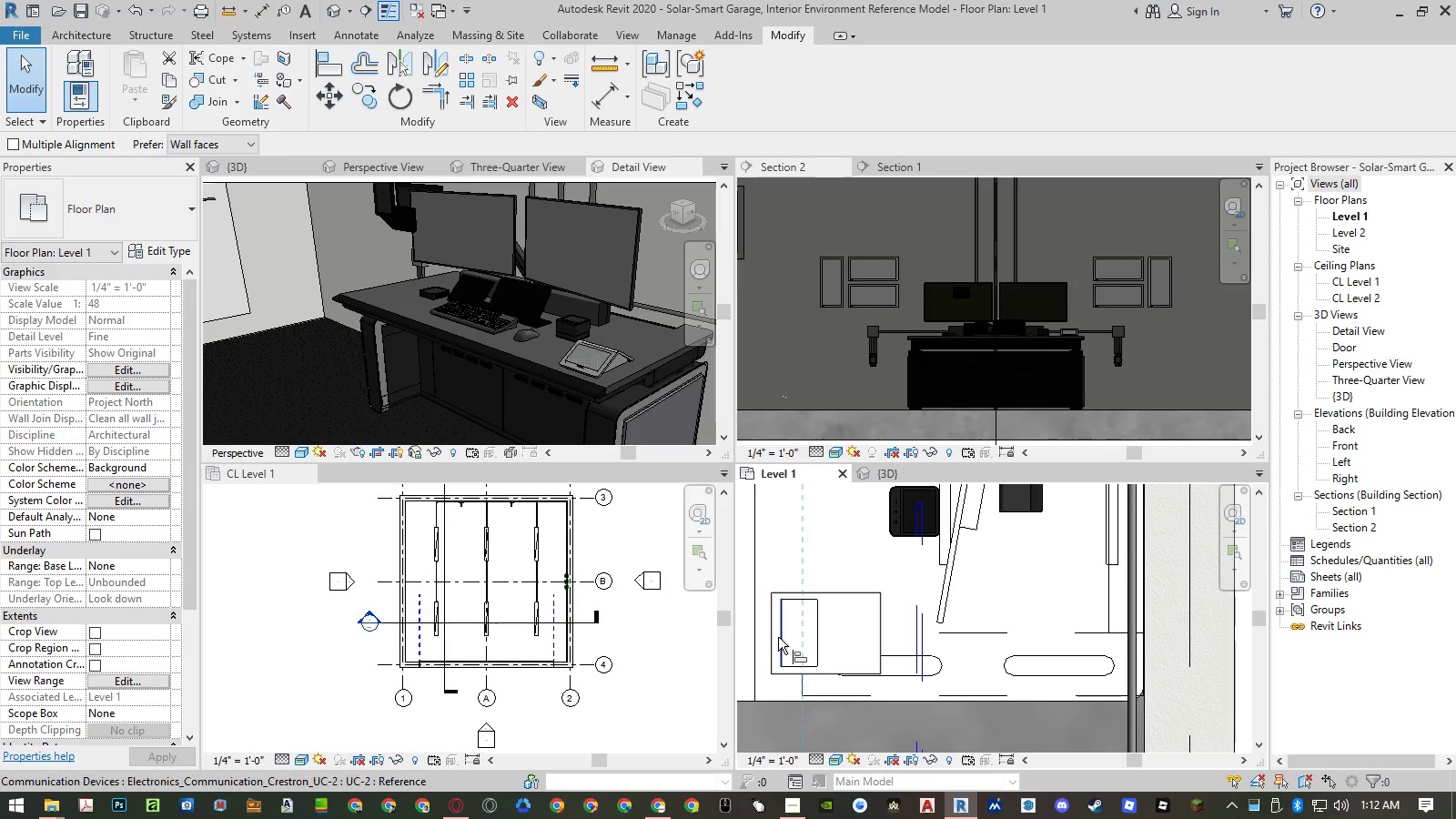 
left_click([779, 637])
 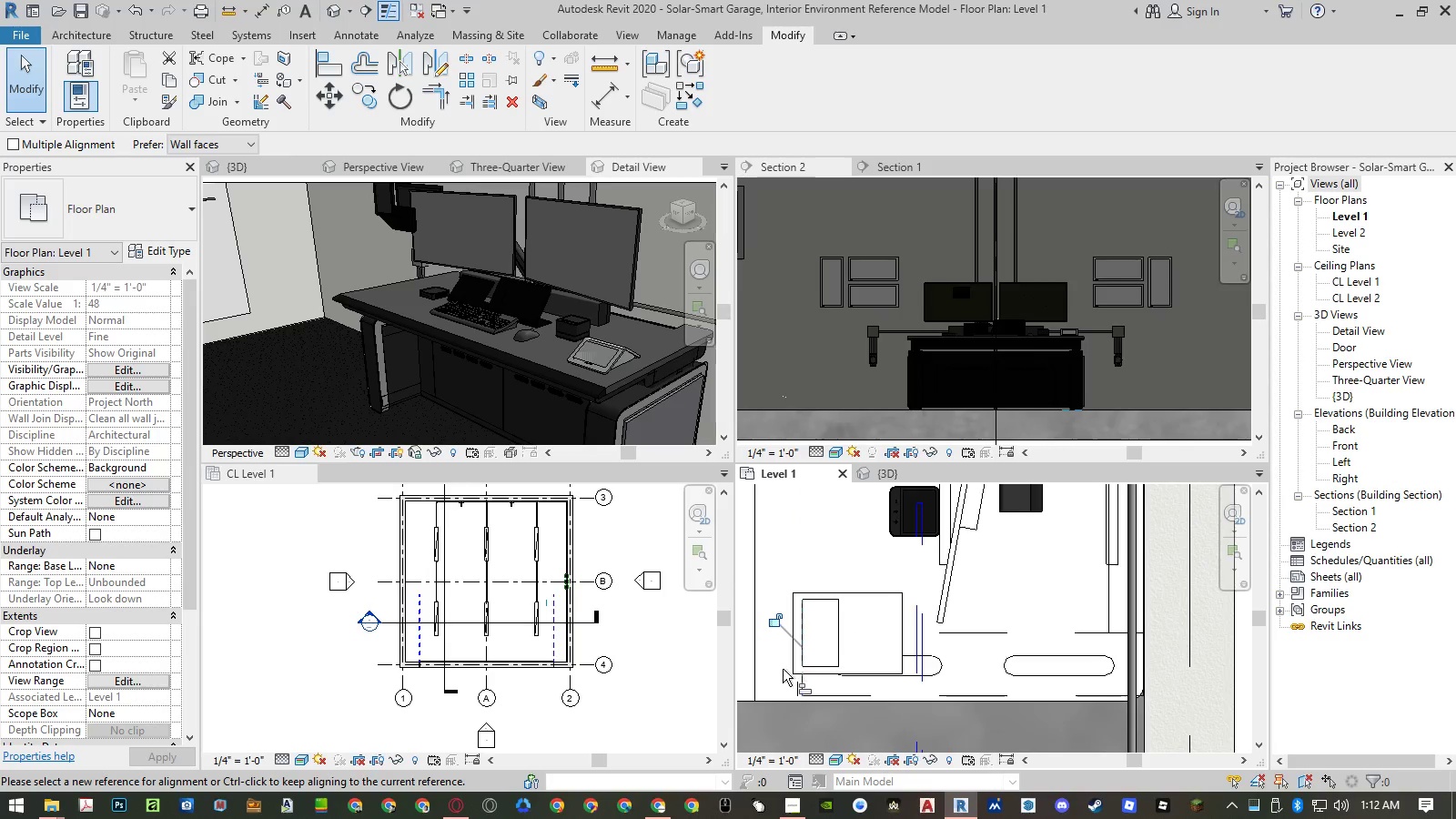 
key(Escape)
 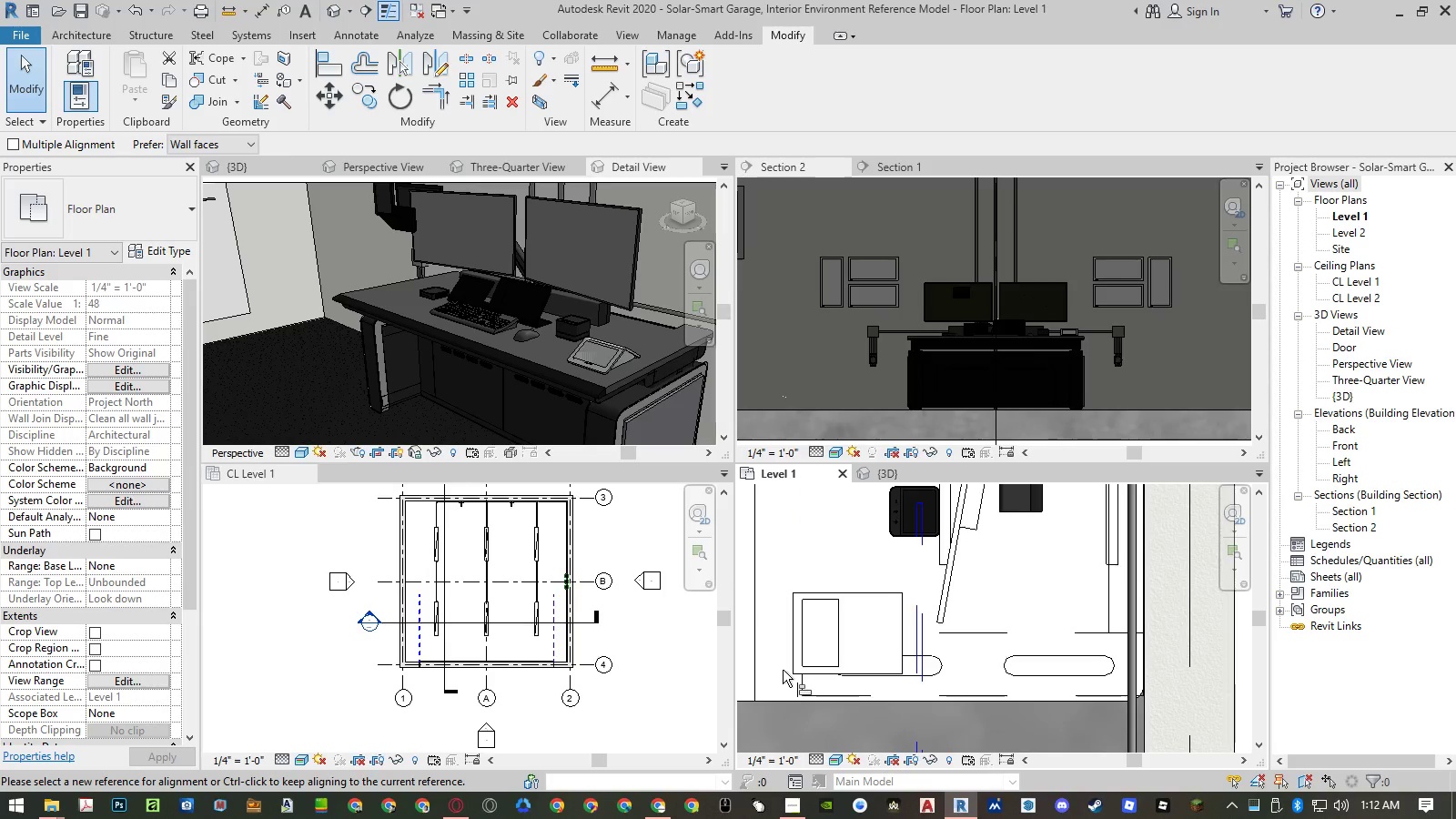 
key(Escape)
 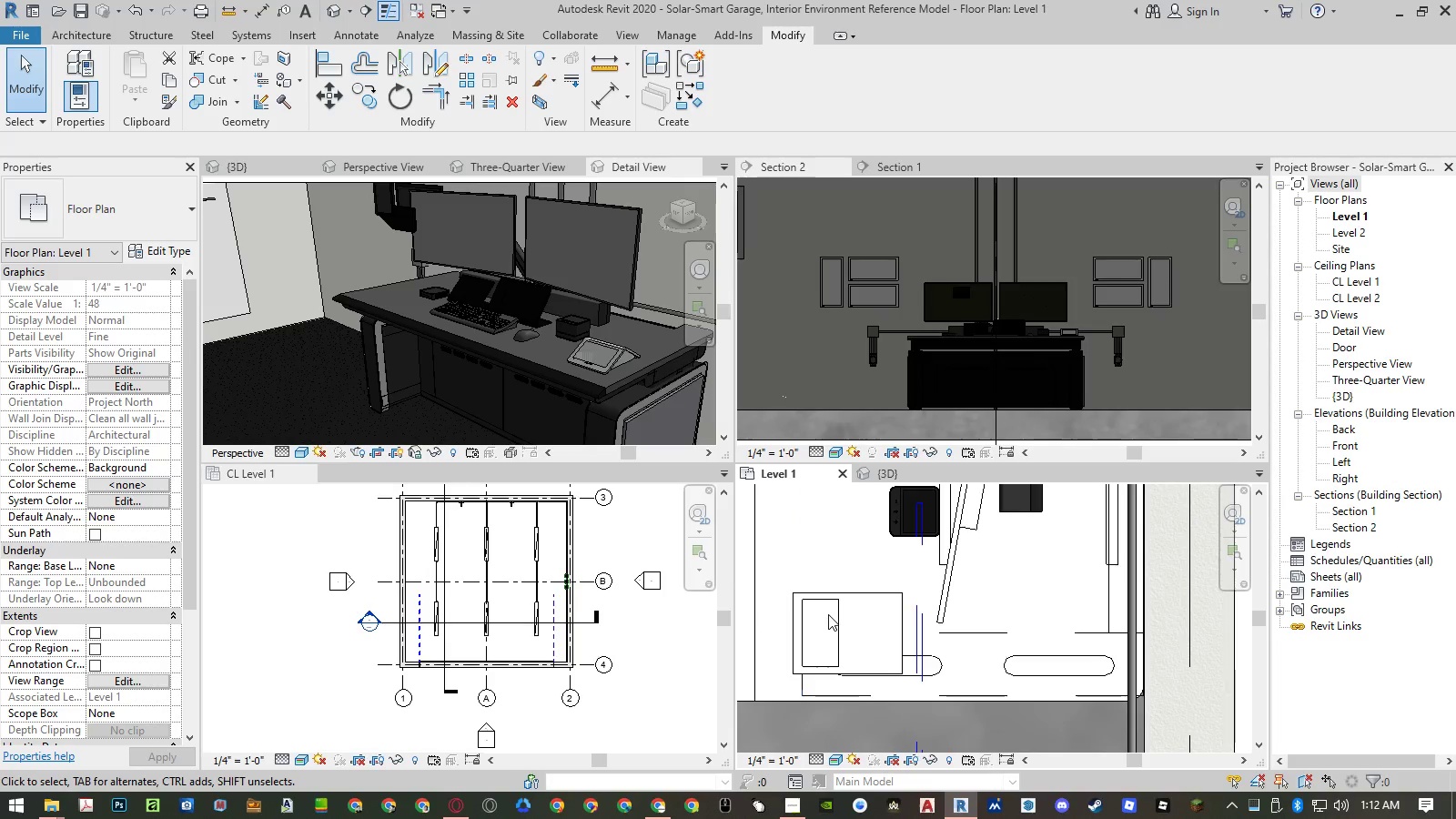 
mouse_move([814, 589])
 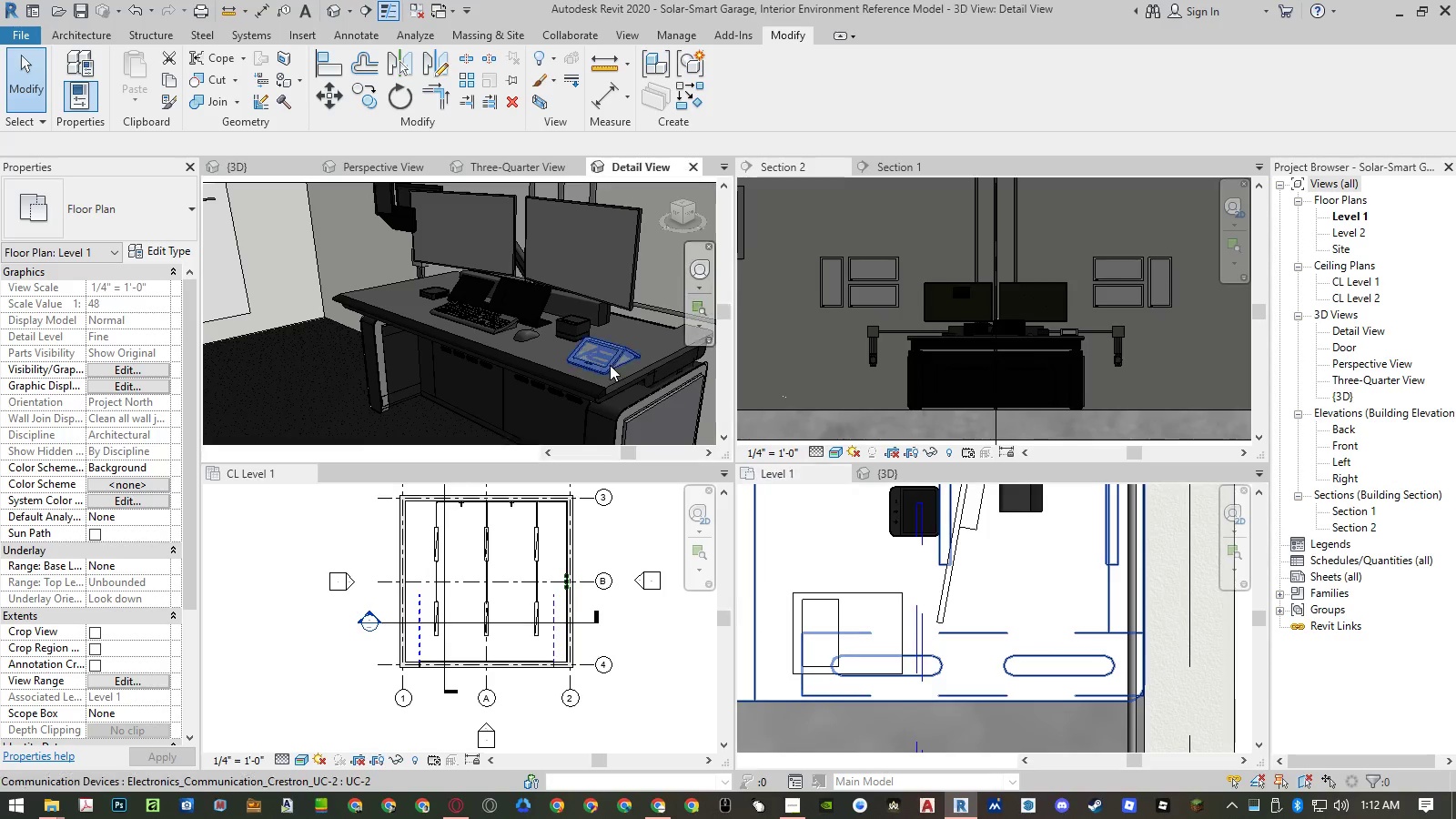 
double_click([612, 360])
 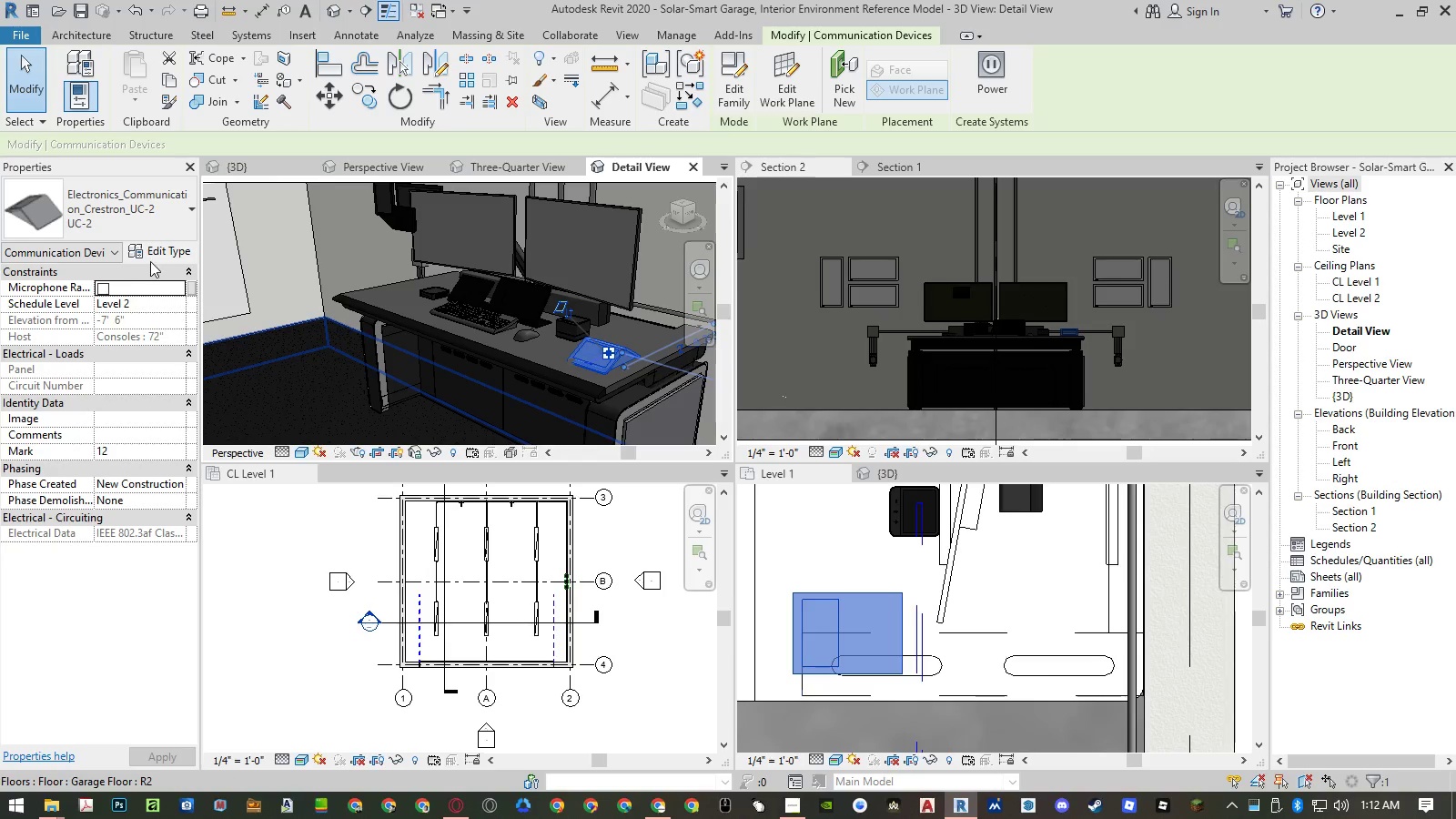 
left_click([159, 254])
 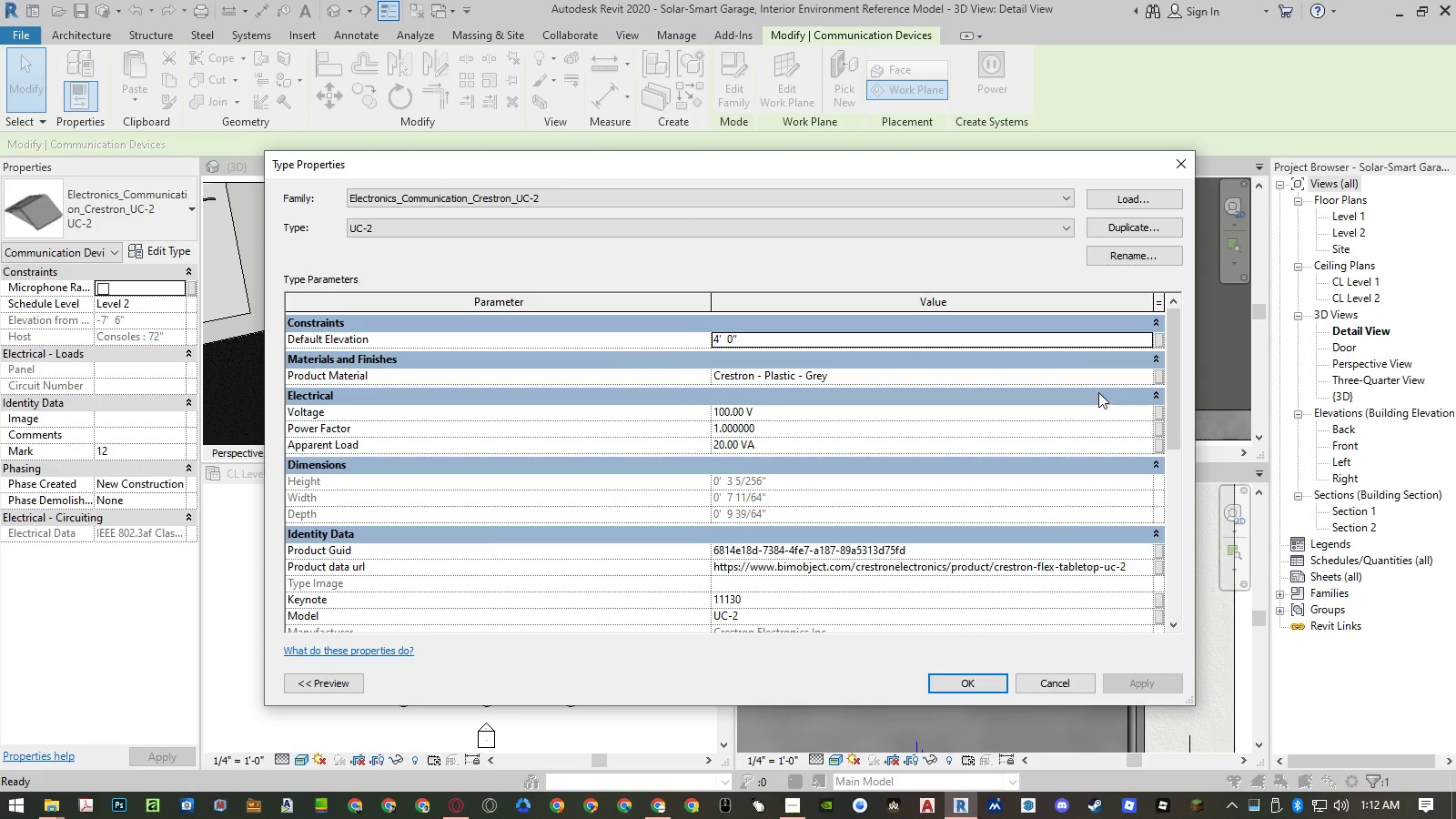 
left_click([1147, 379])
 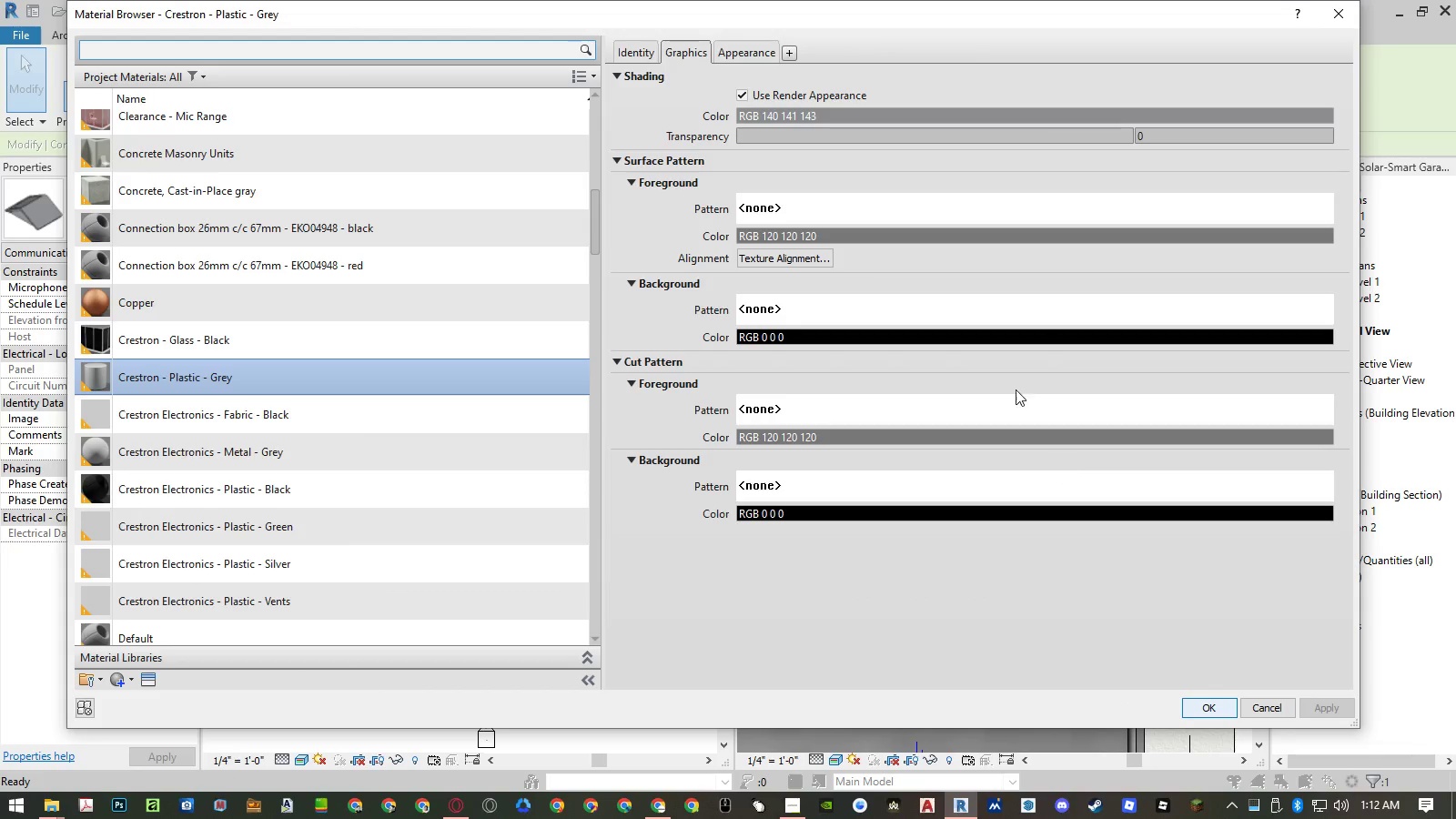 
left_click([751, 53])
 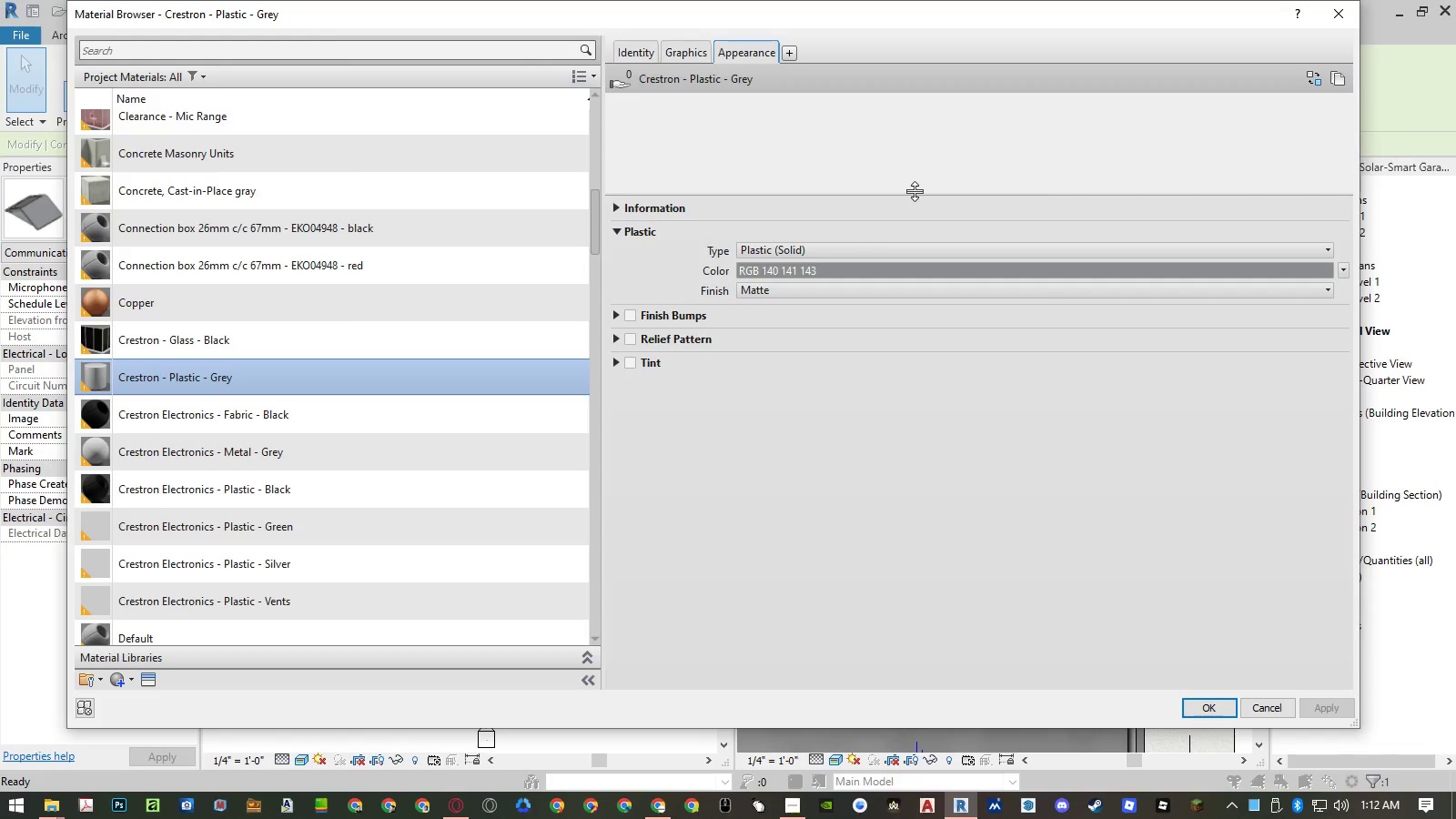 
wait(6.44)
 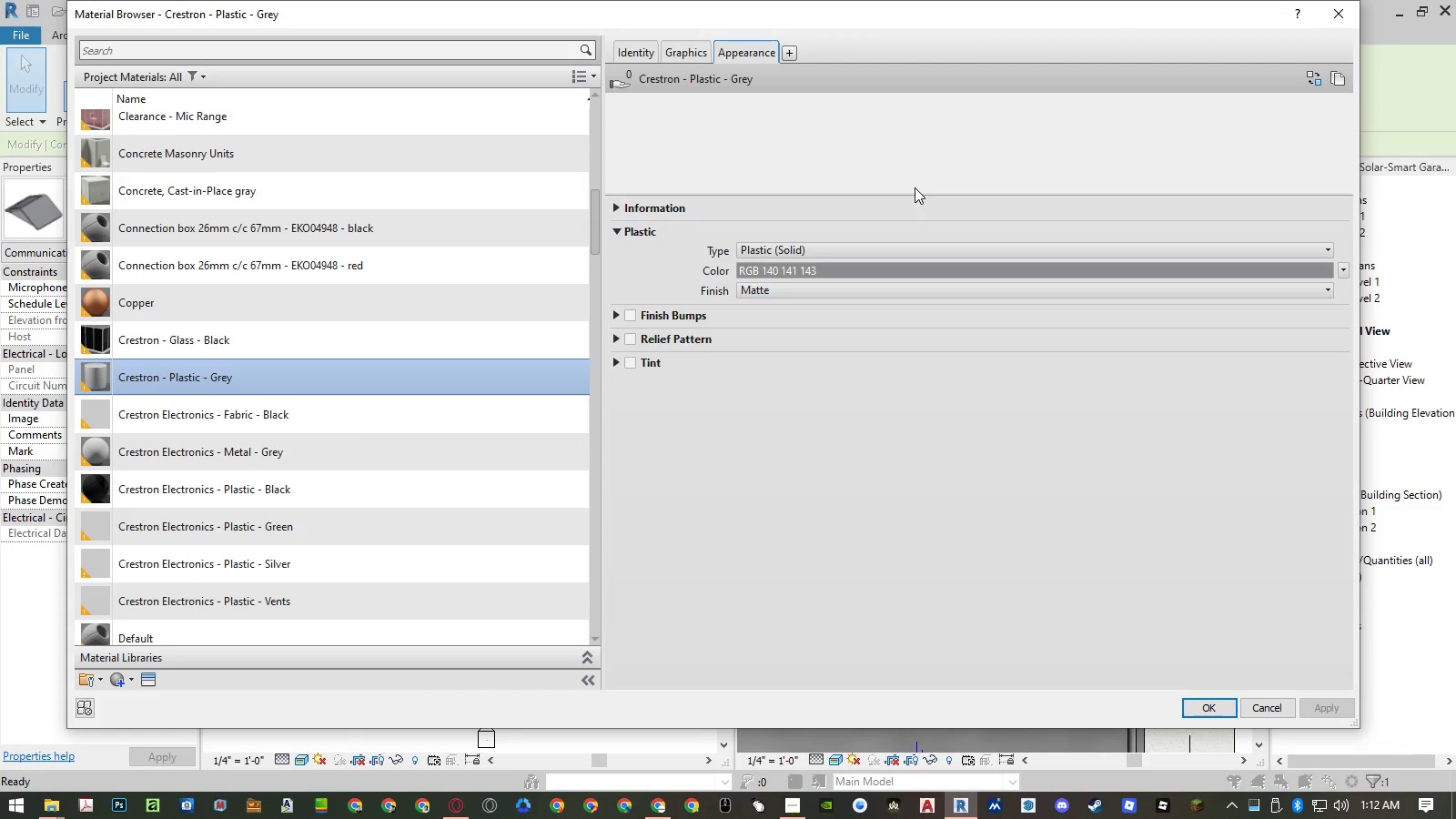 
left_click([1257, 706])
 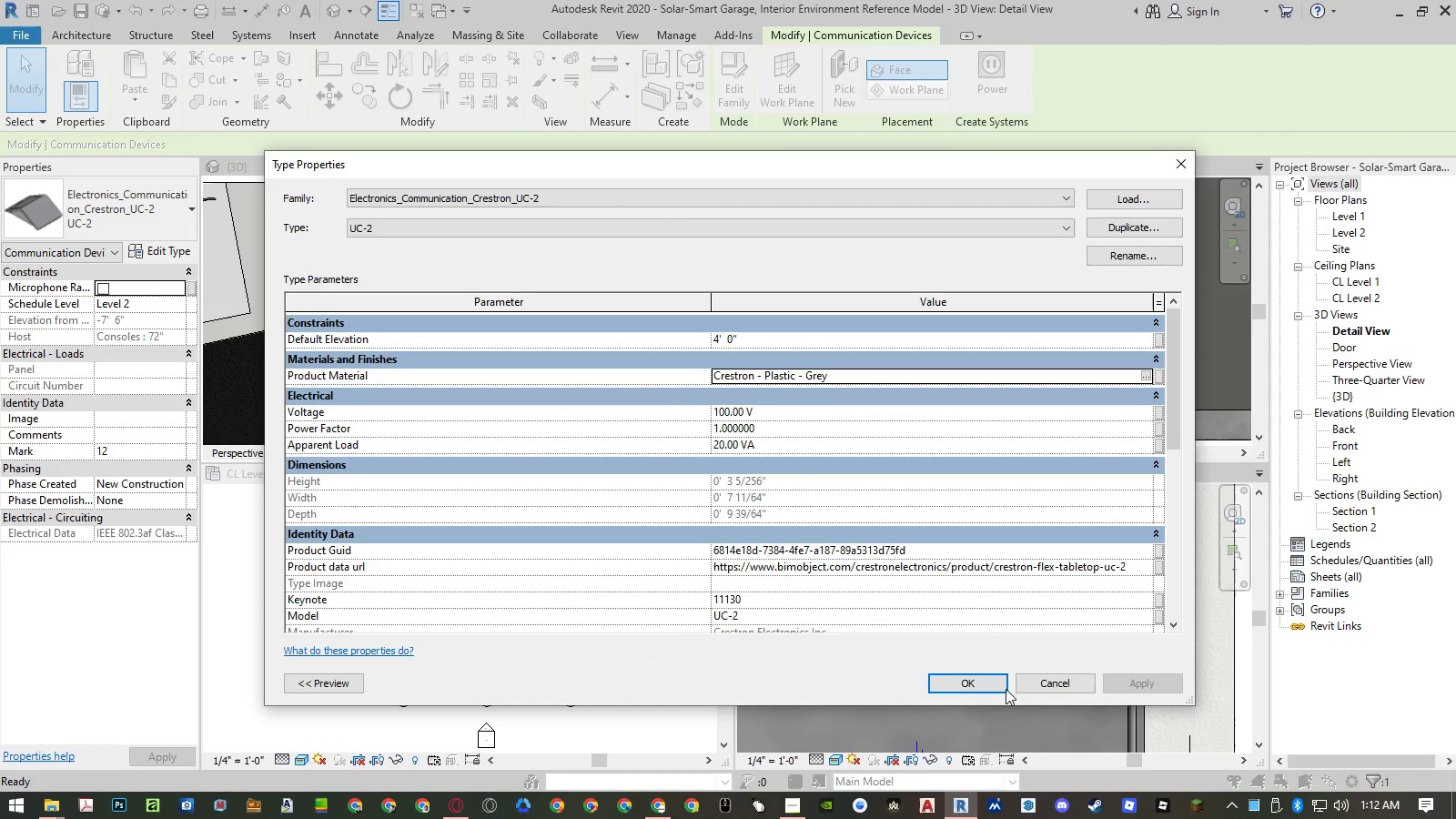 
left_click([1035, 686])
 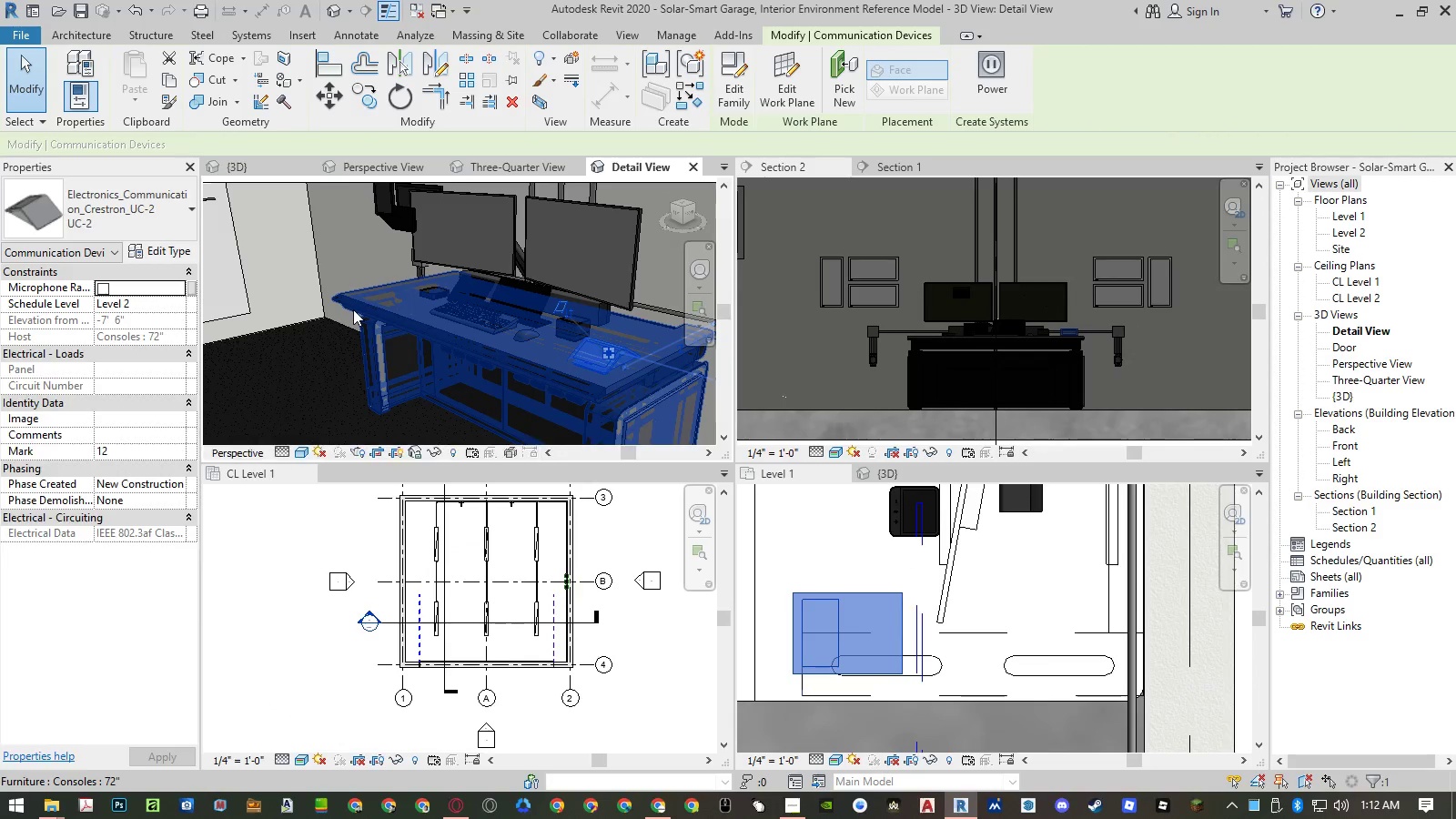 
double_click([309, 297])
 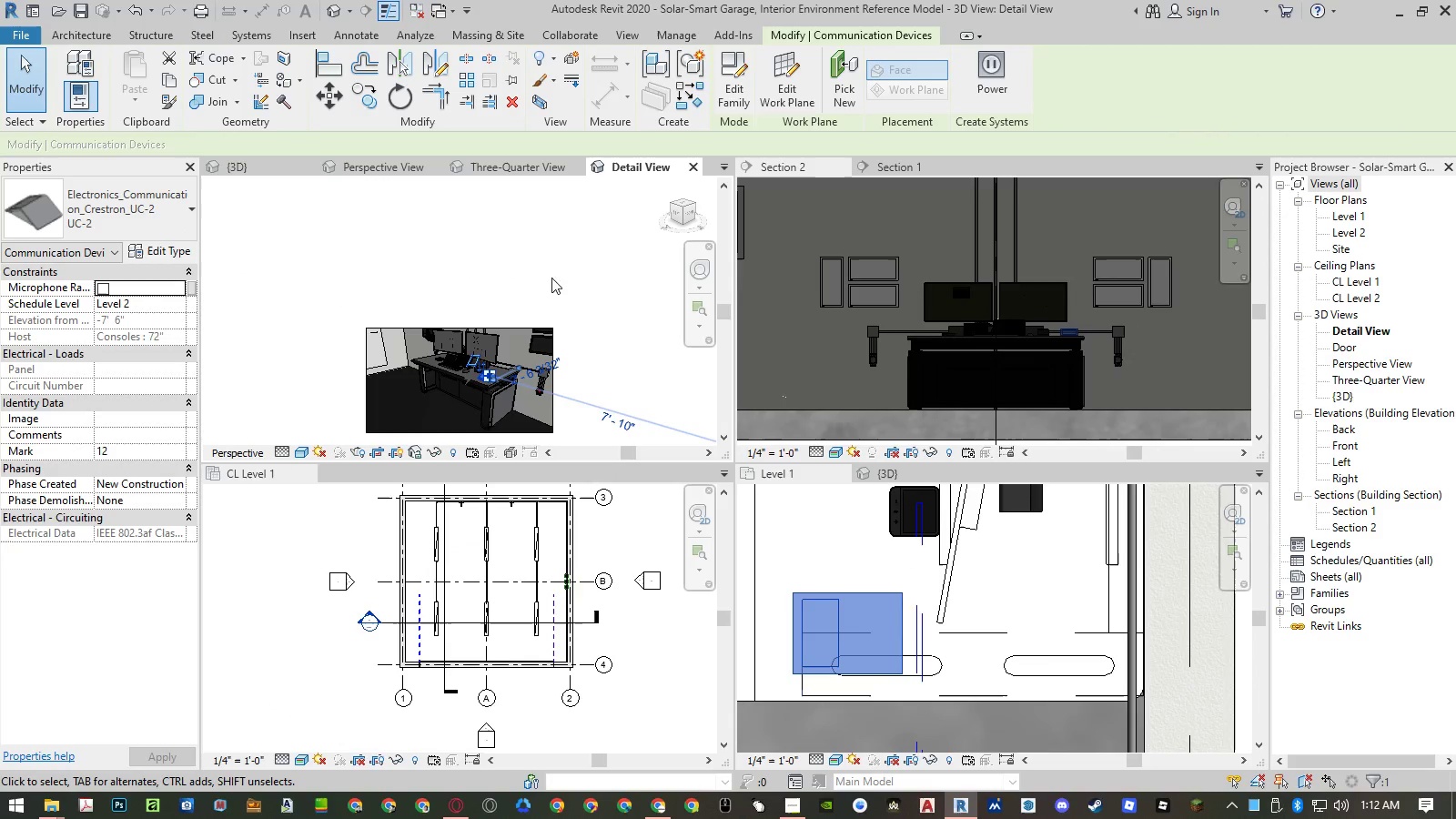 
left_click_drag(start_coordinate=[589, 261], to_coordinate=[626, 322])
 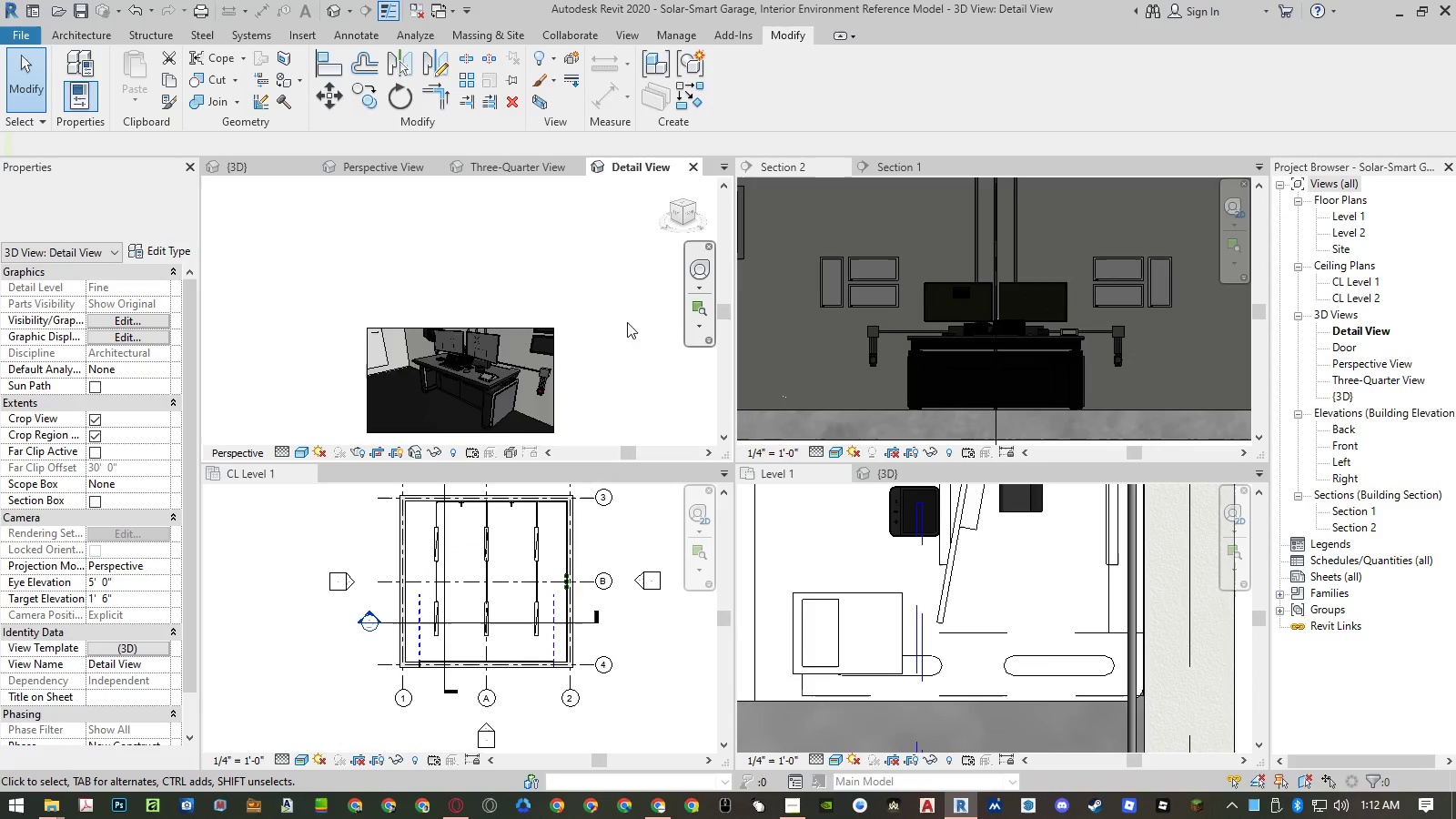 
left_click([626, 322])
 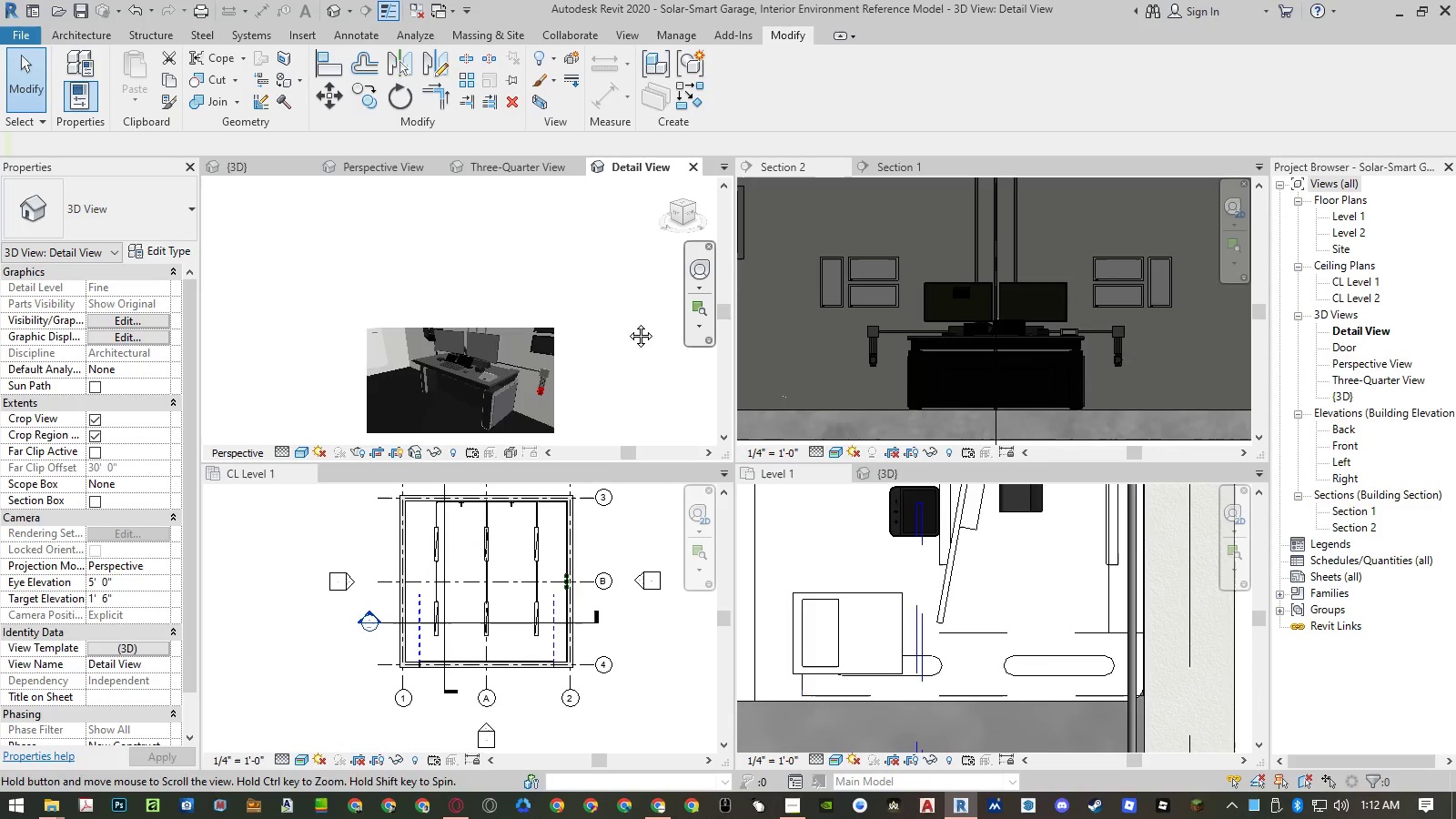 
double_click([627, 322])
 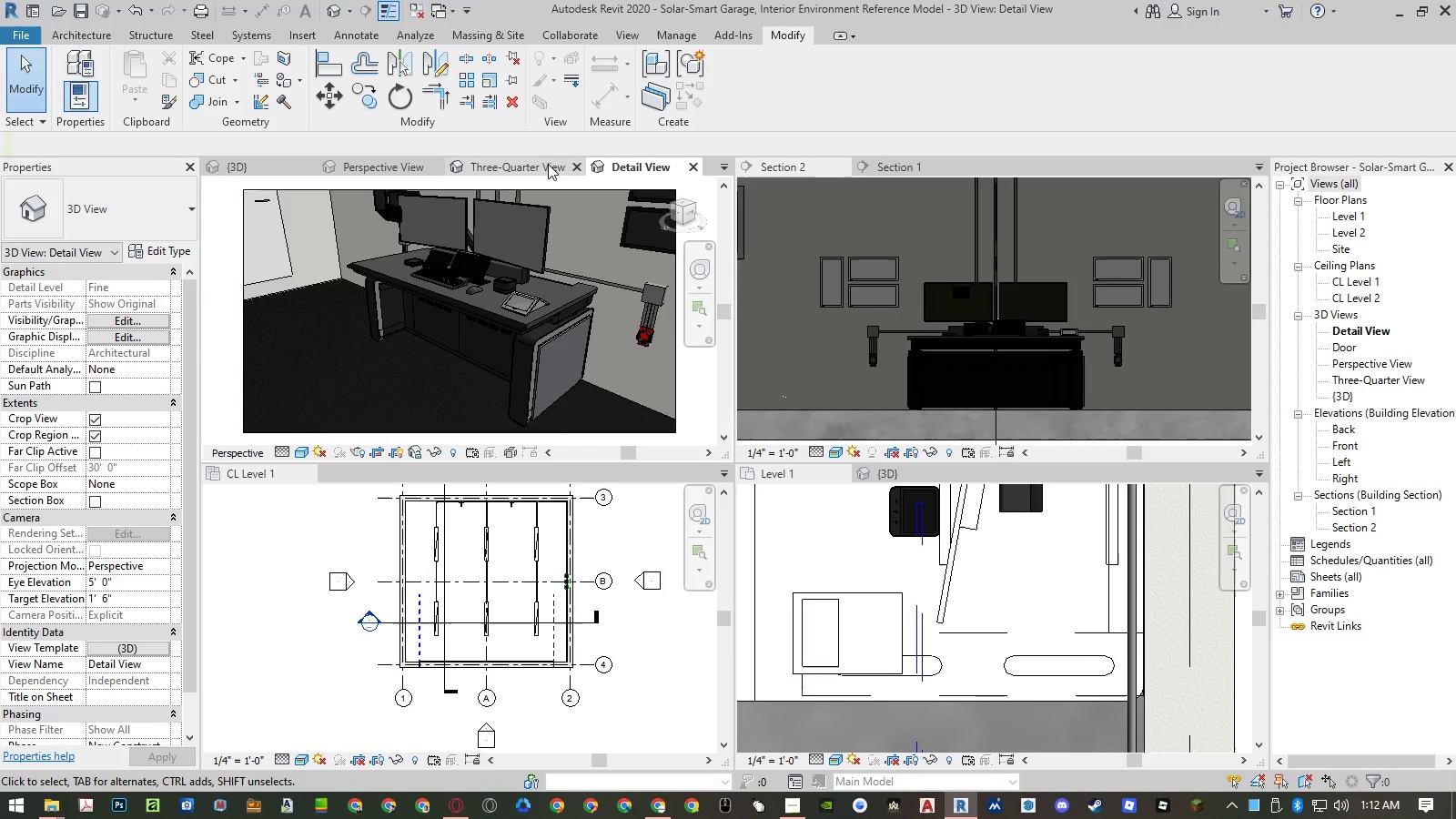 
left_click([537, 159])
 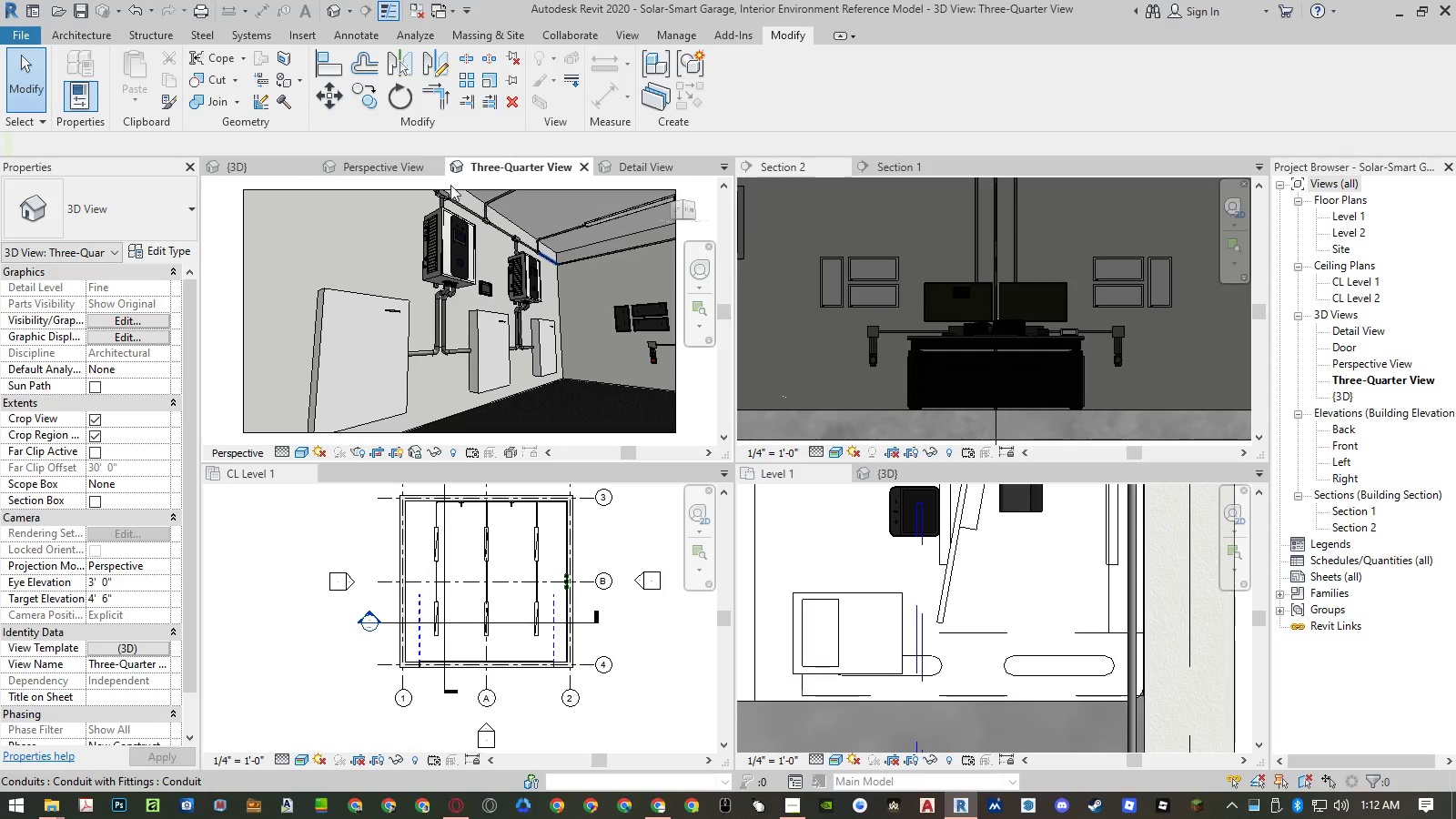 
left_click([388, 164])
 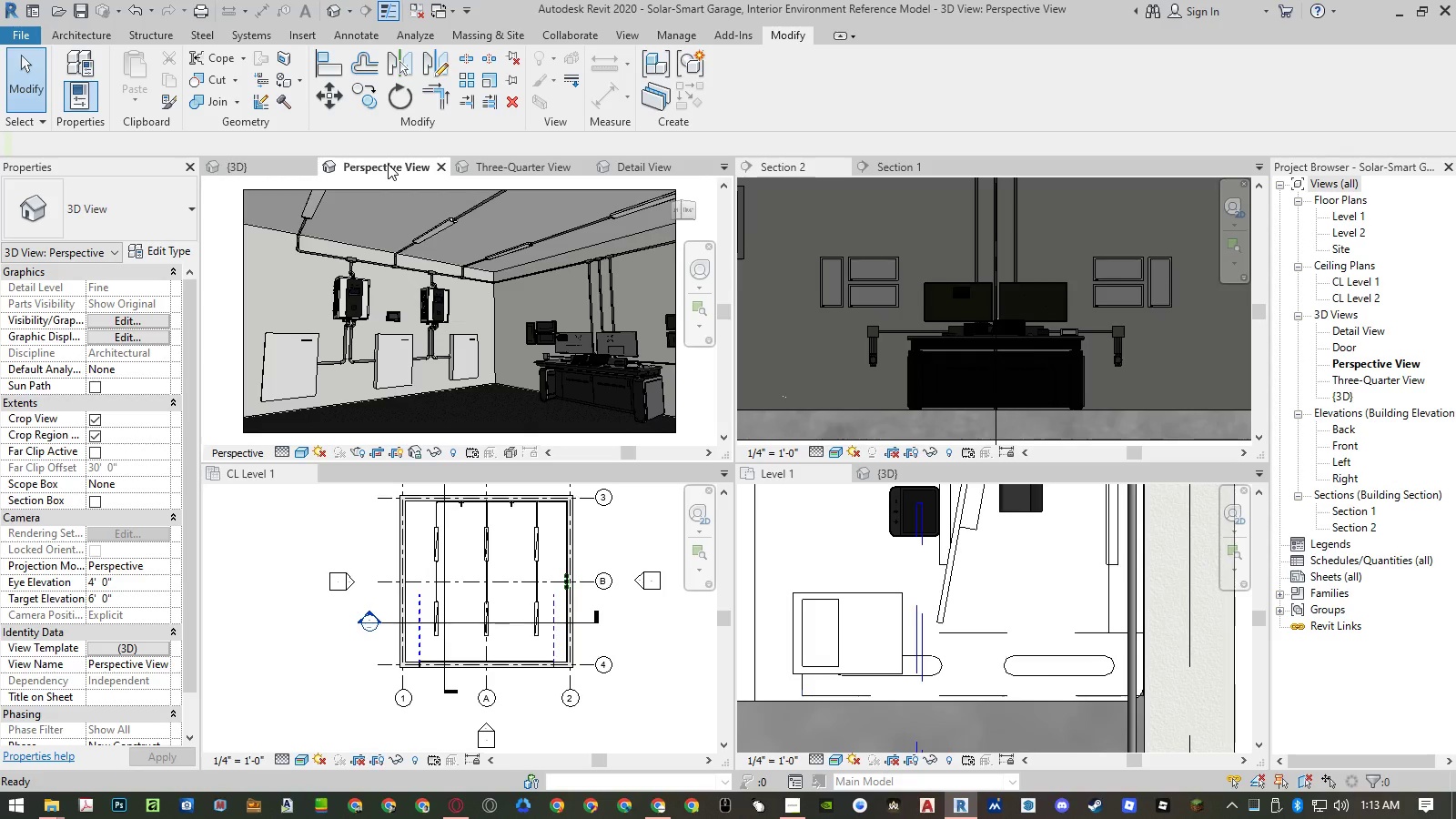 
wait(9.62)
 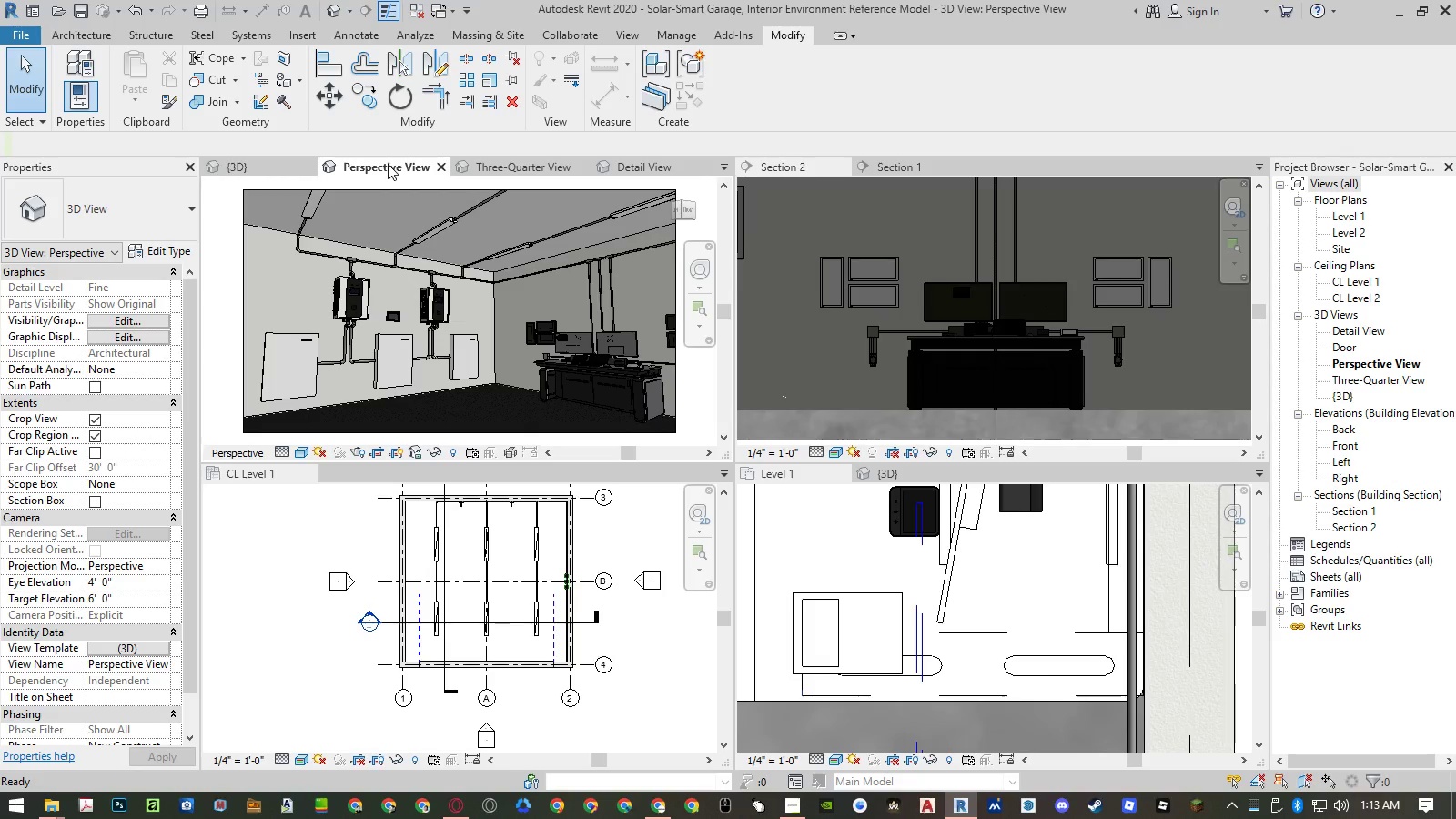 
left_click([666, 812])
 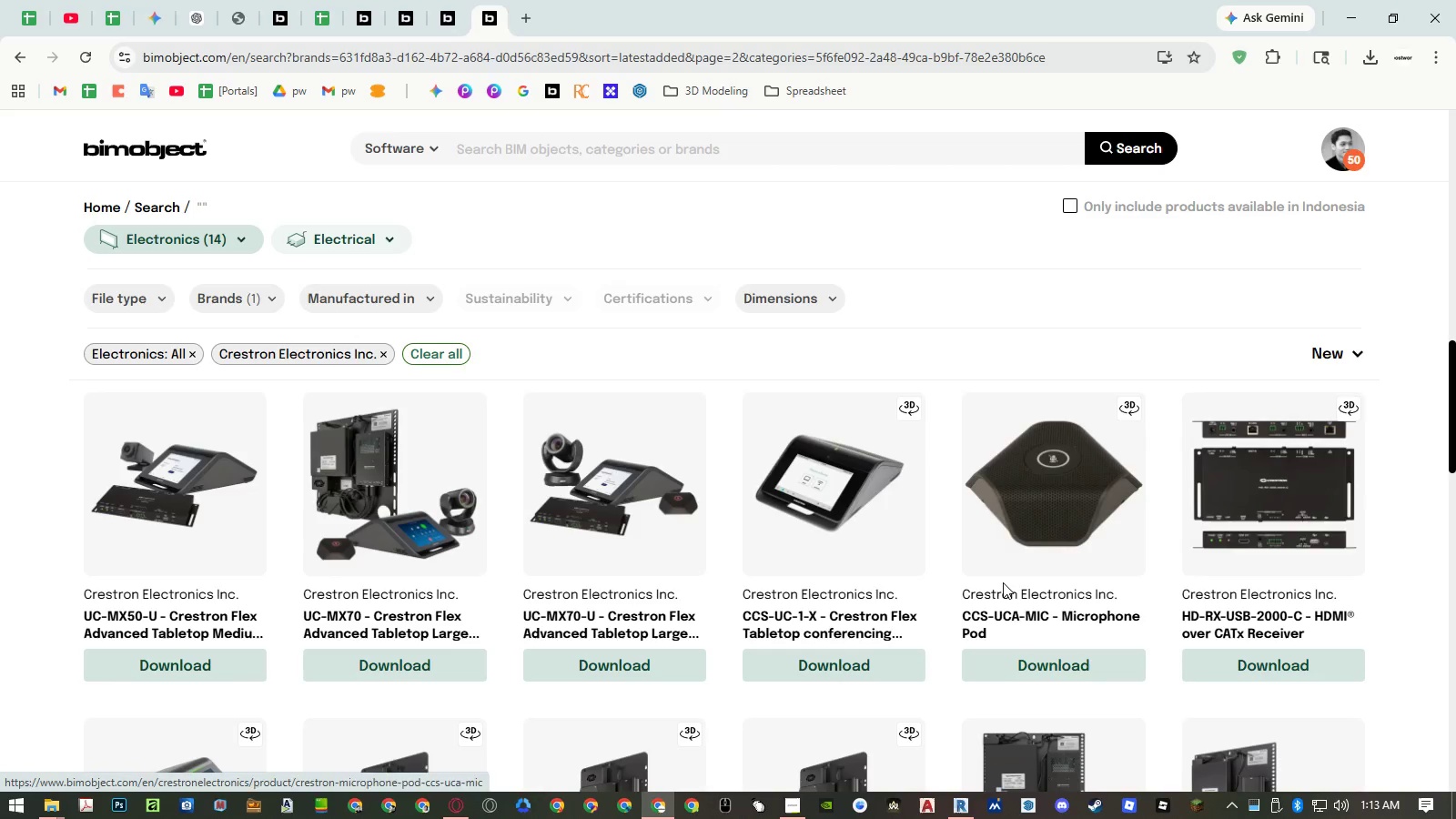 
middle_click([1016, 618])
 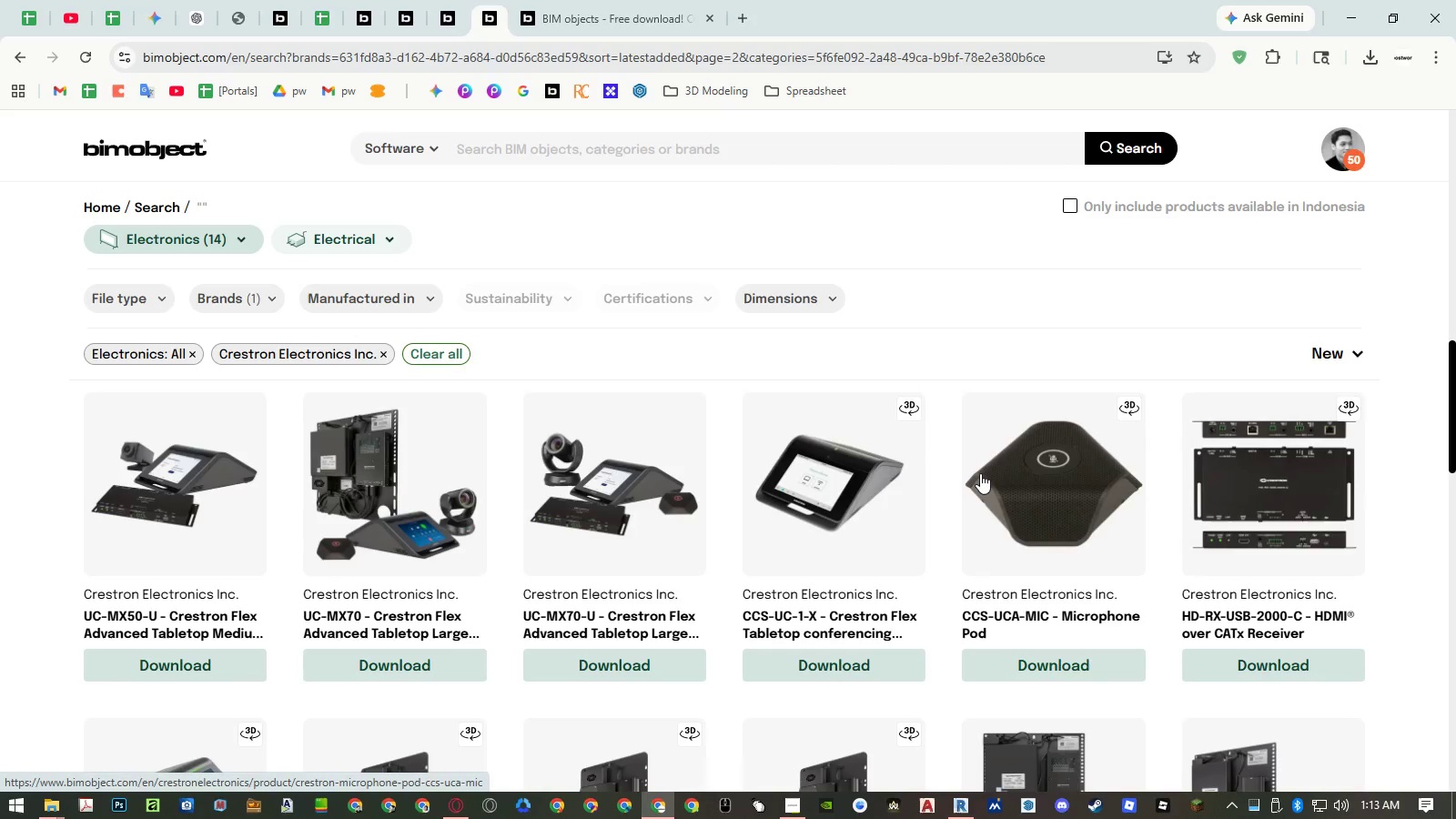 
wait(6.3)
 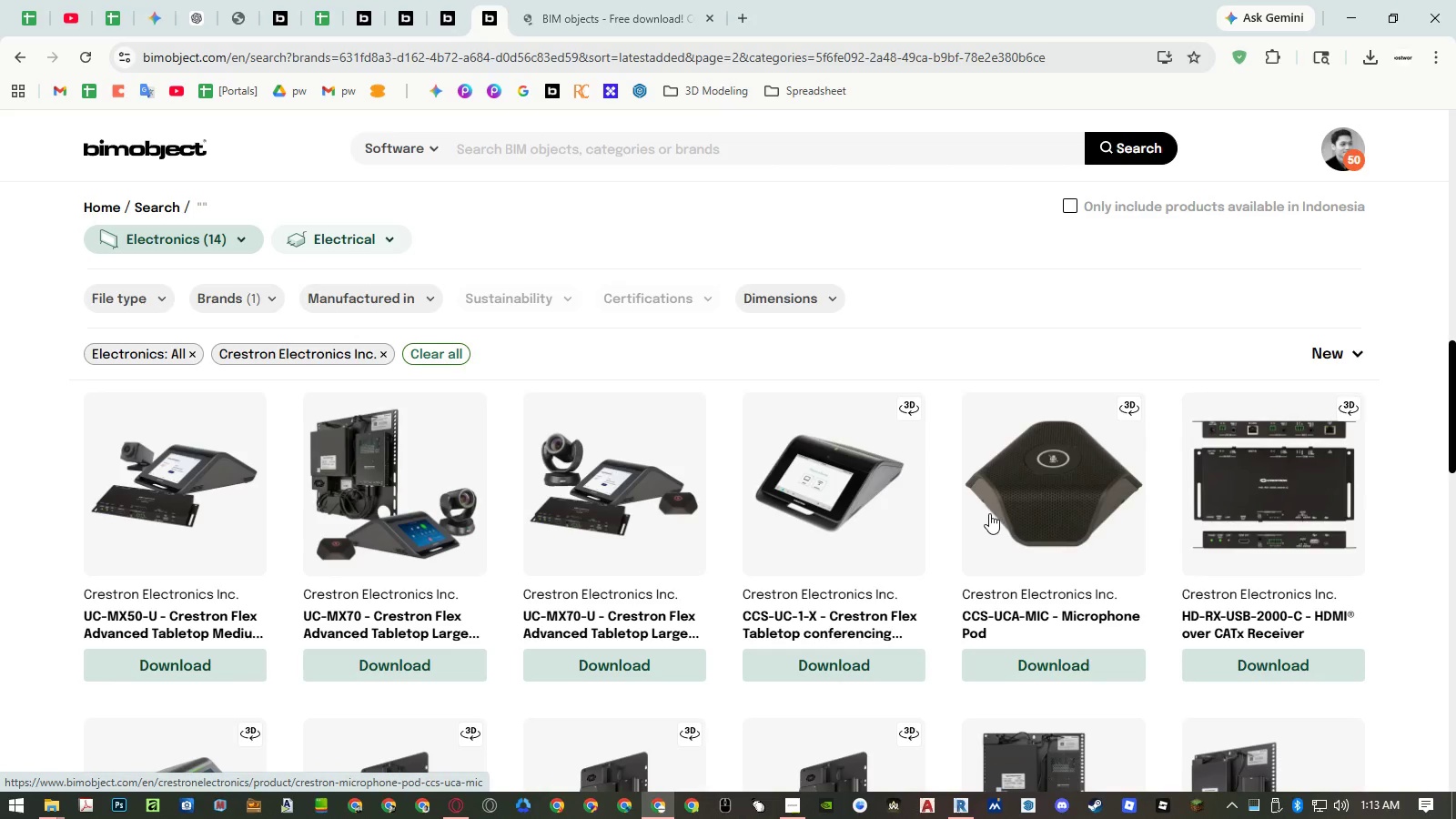 
scroll: coordinate [942, 471], scroll_direction: down, amount: 3.0
 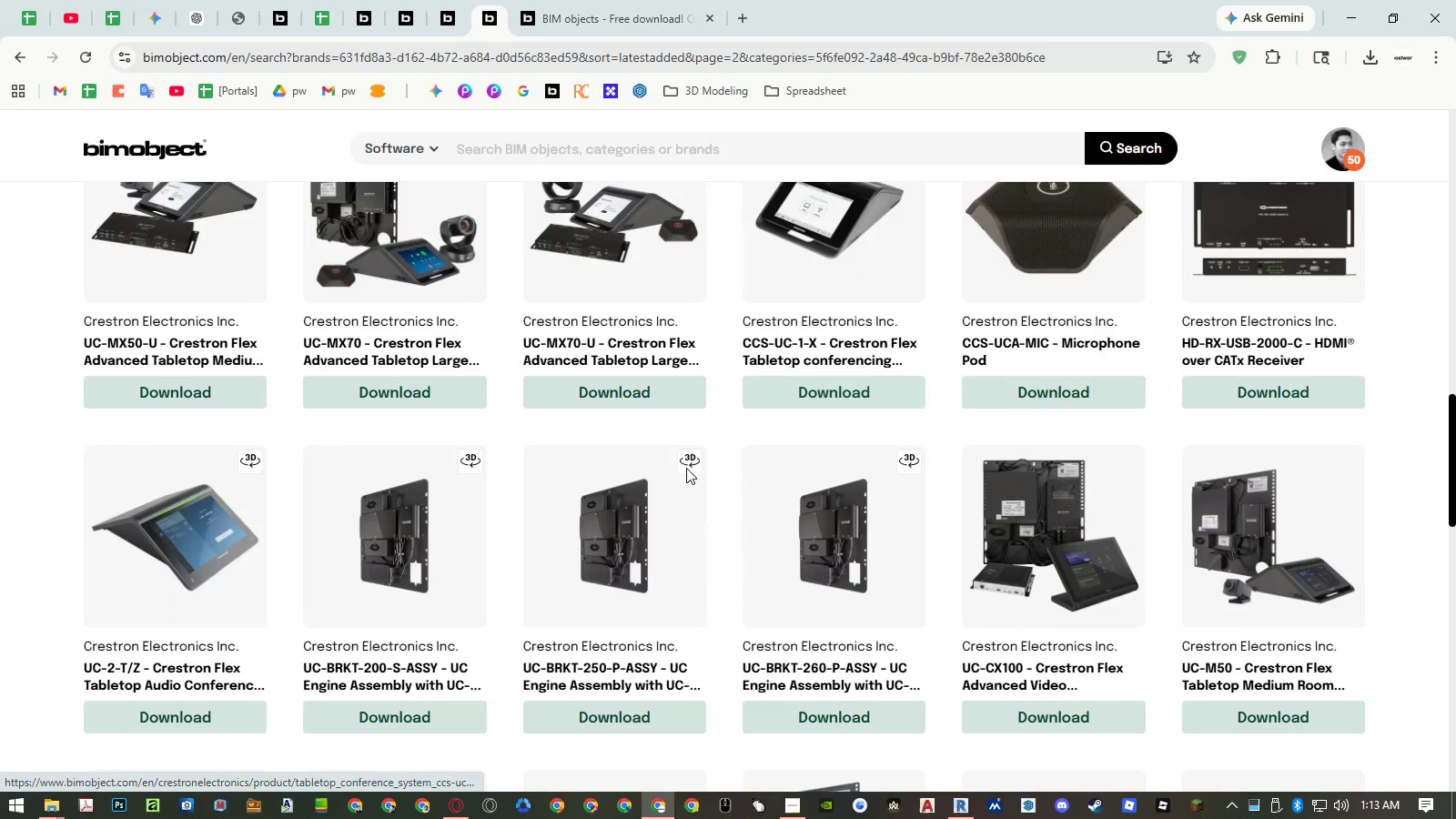 
middle_click([189, 670])
 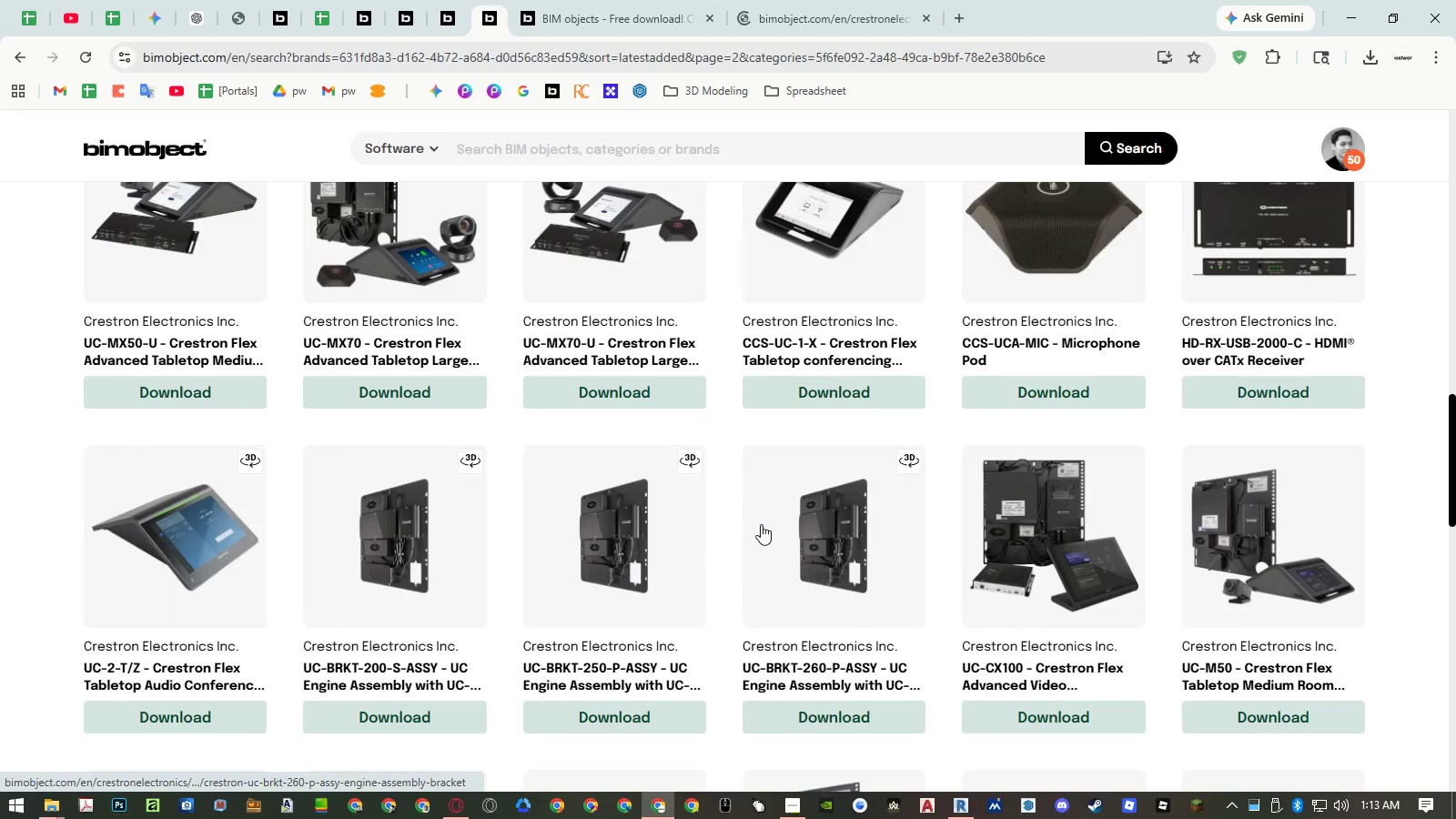 
scroll: coordinate [762, 524], scroll_direction: down, amount: 5.0
 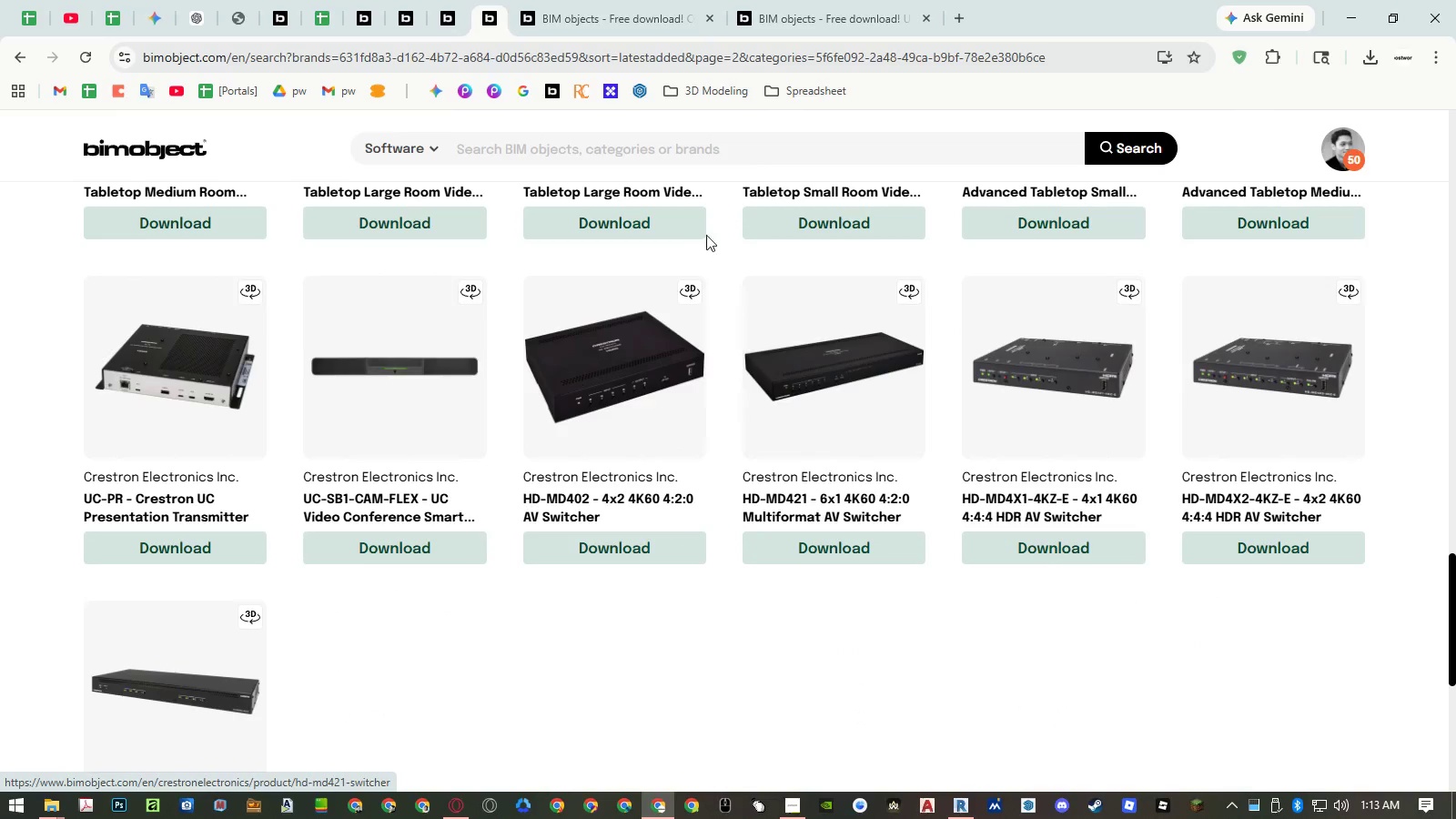 
left_click([674, 24])
 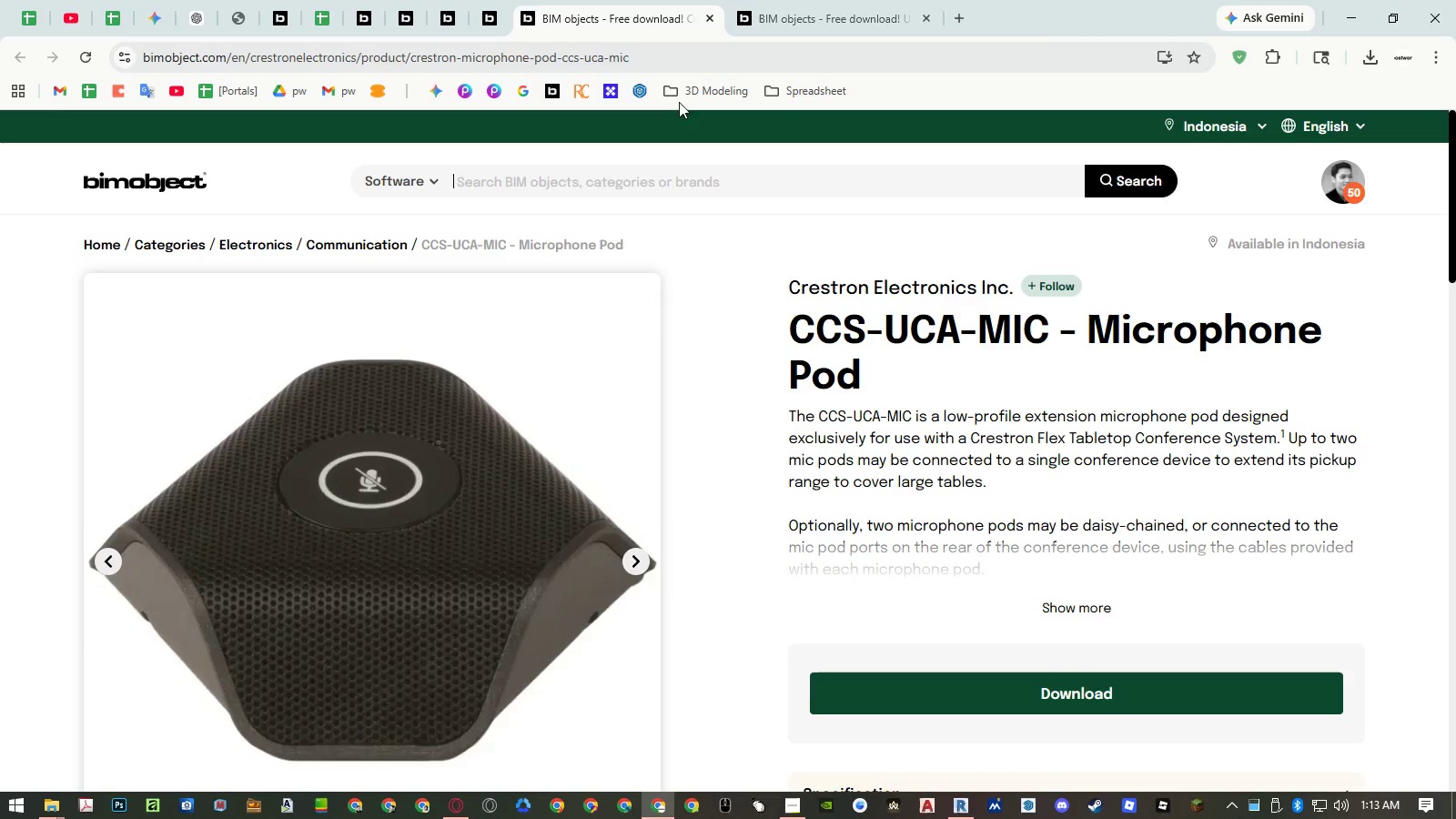 
scroll: coordinate [693, 391], scroll_direction: down, amount: 5.0
 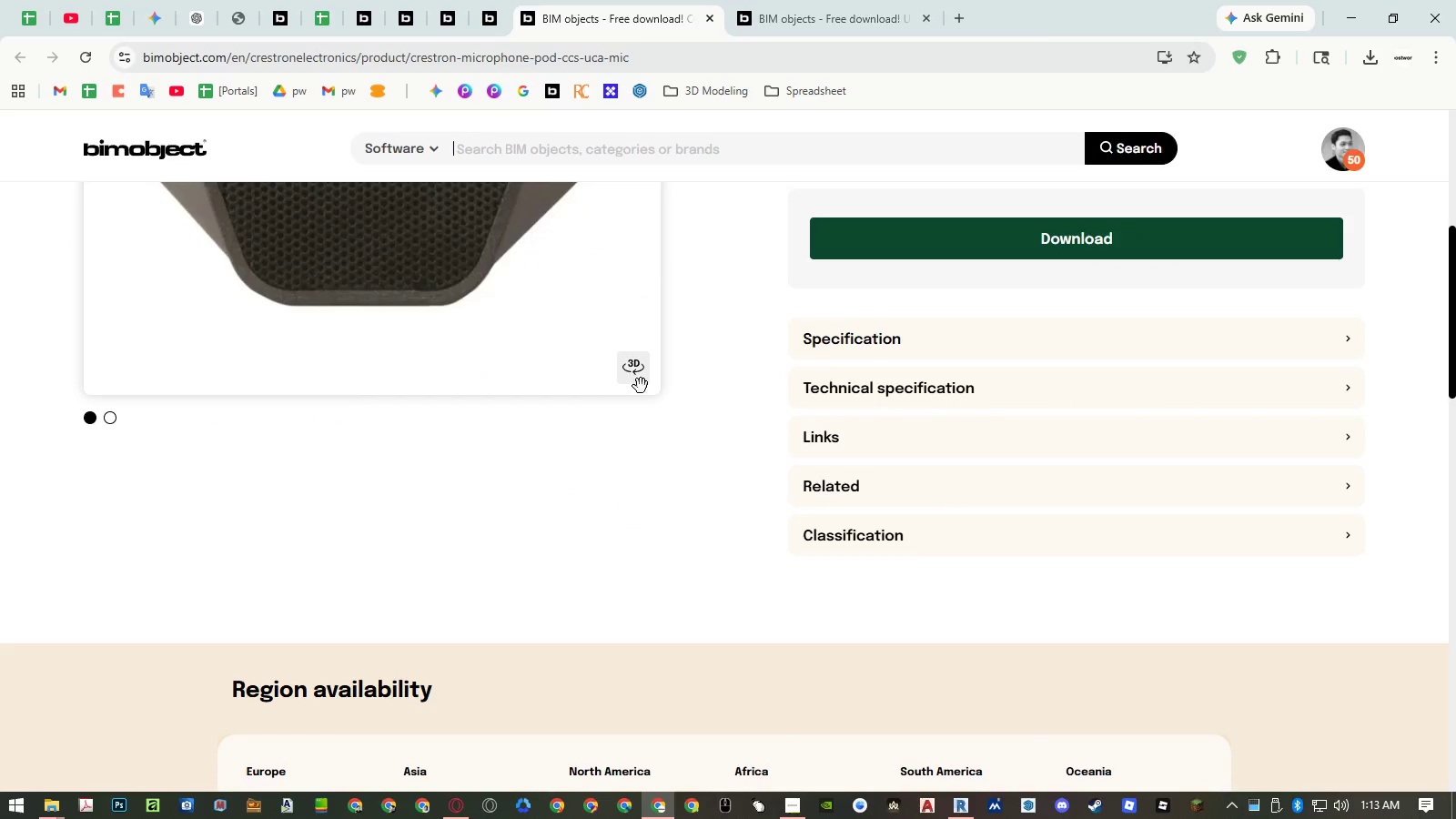 
left_click([630, 360])
 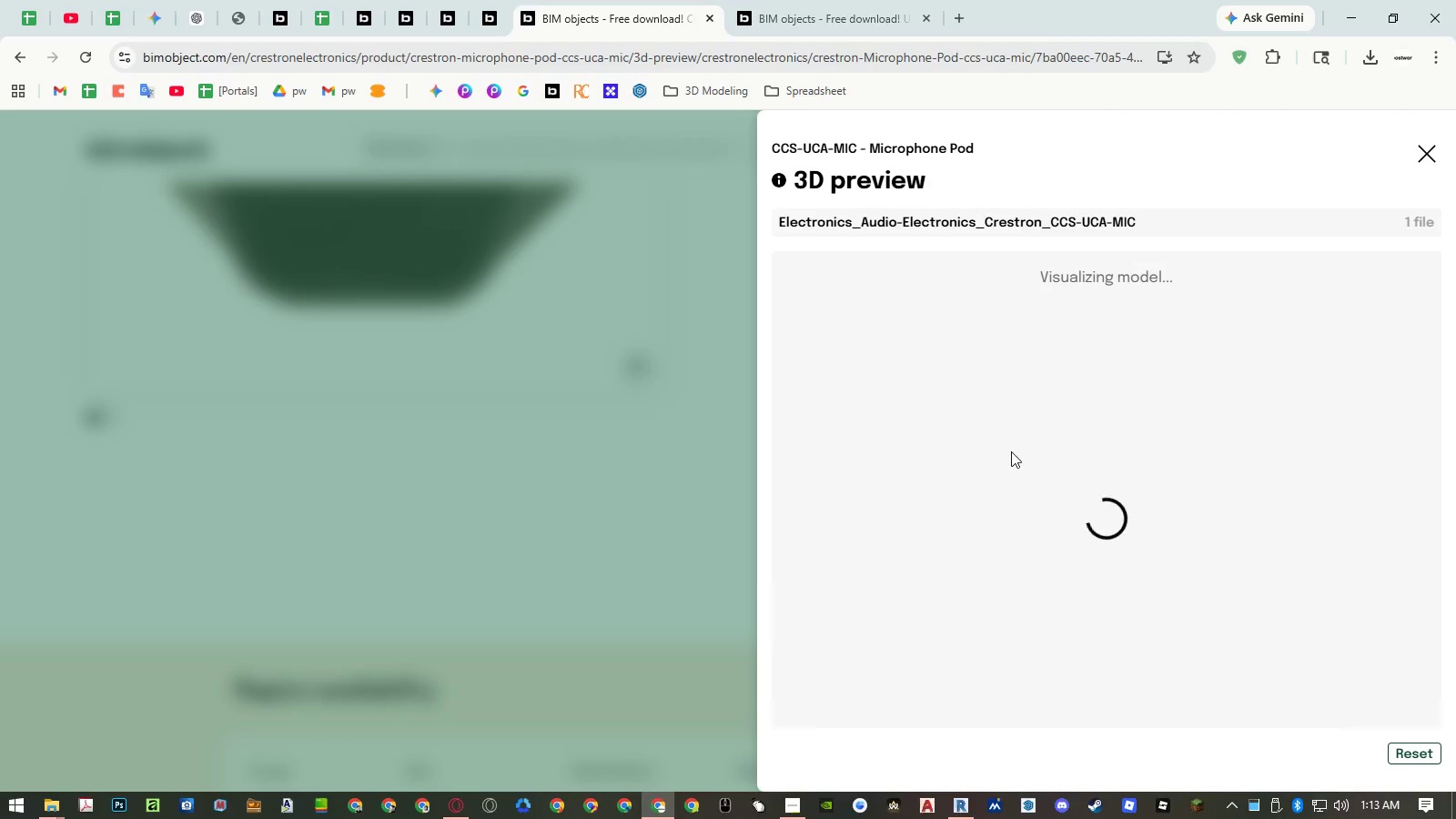 
wait(5.62)
 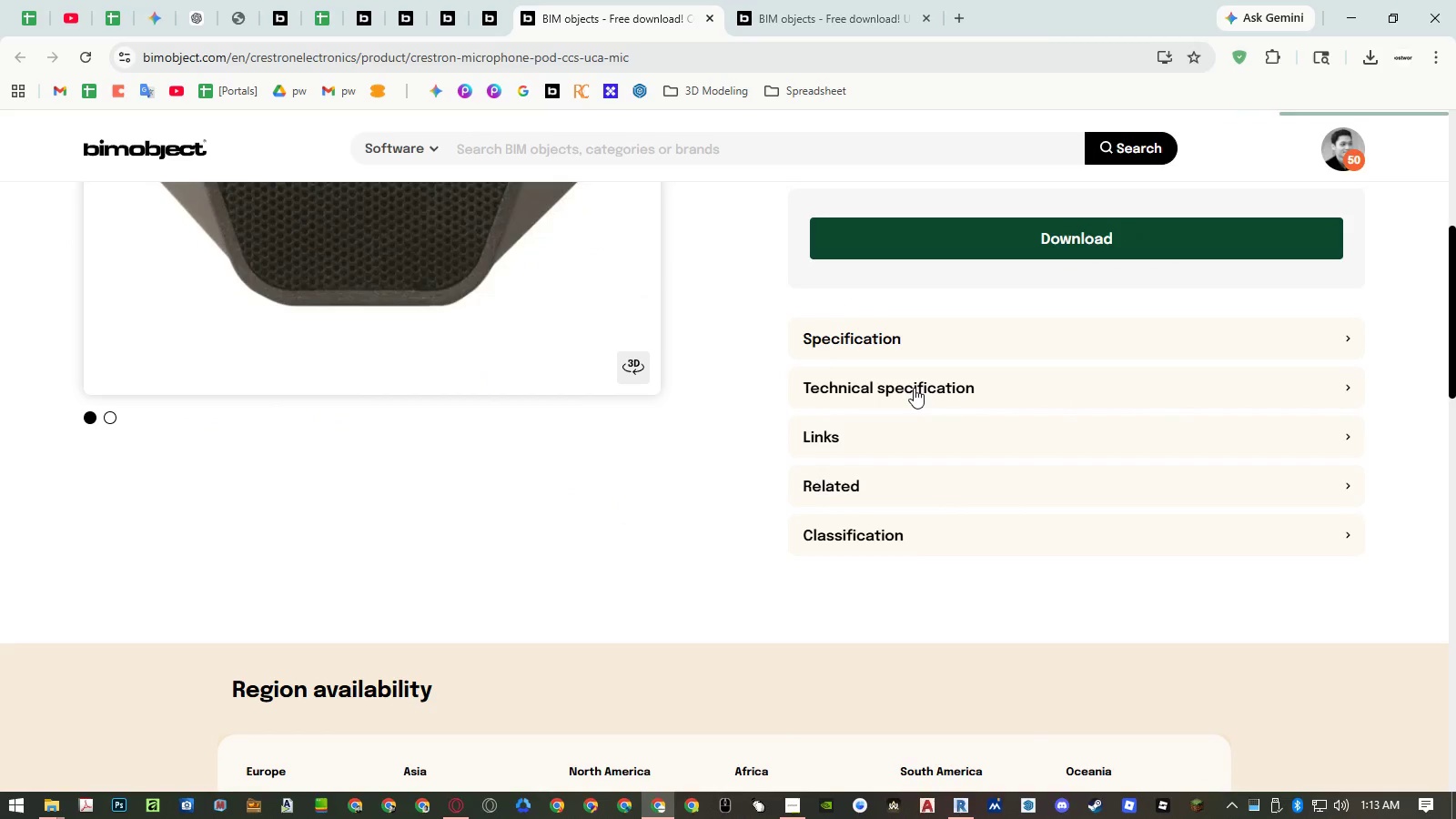 
scroll: coordinate [1138, 503], scroll_direction: up, amount: 29.0
 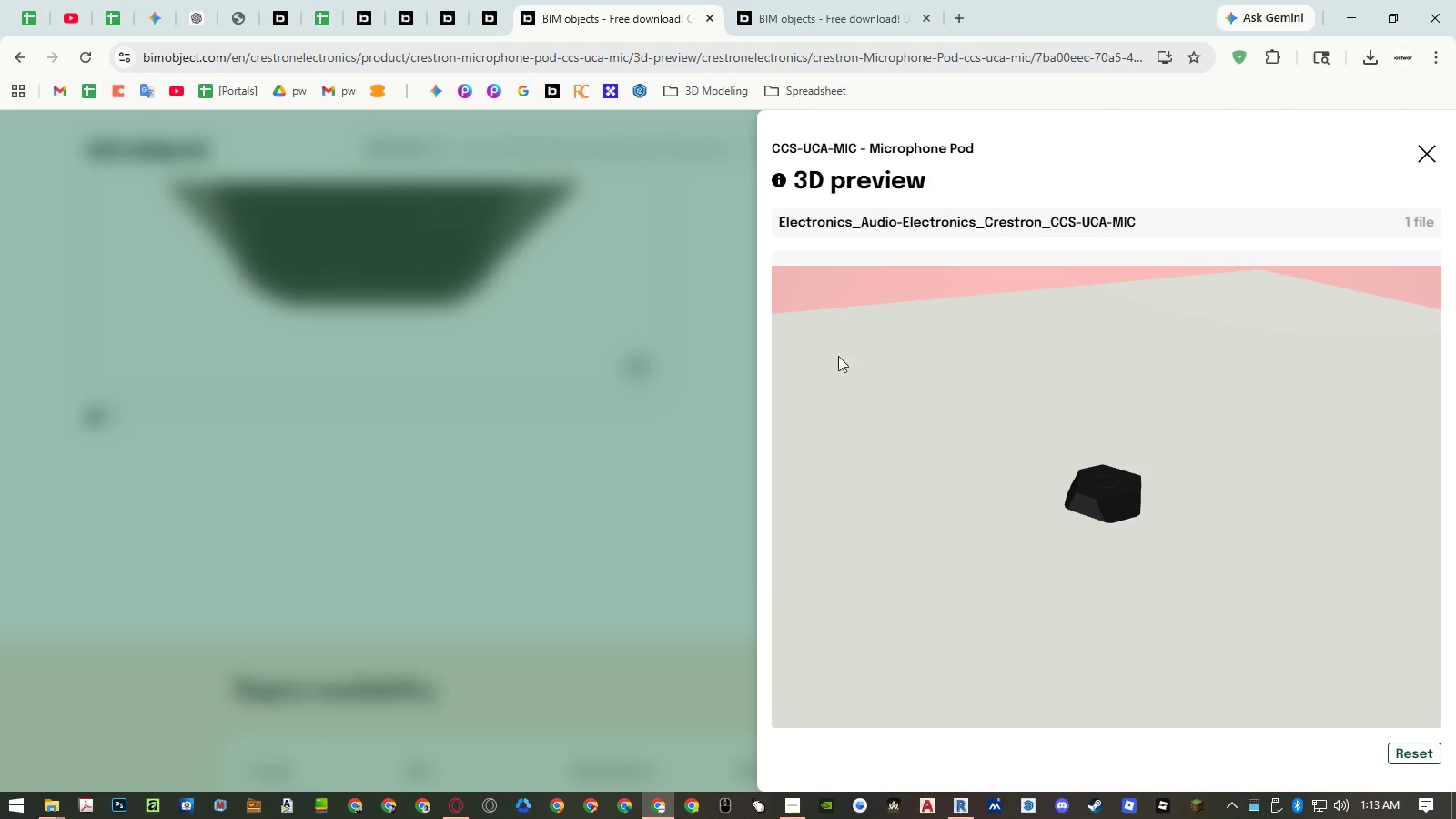 
left_click([634, 357])
 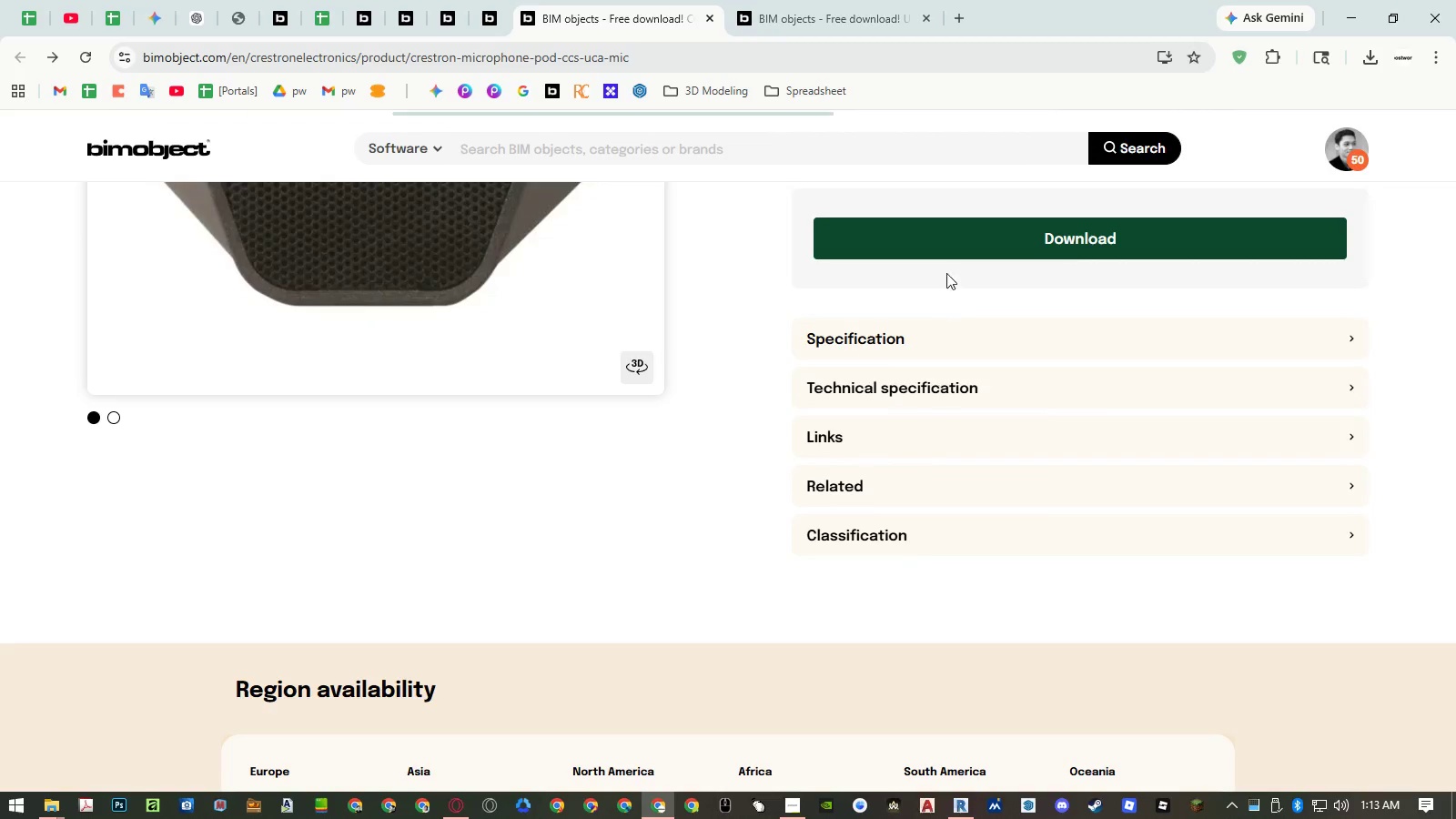 
left_click([947, 249])
 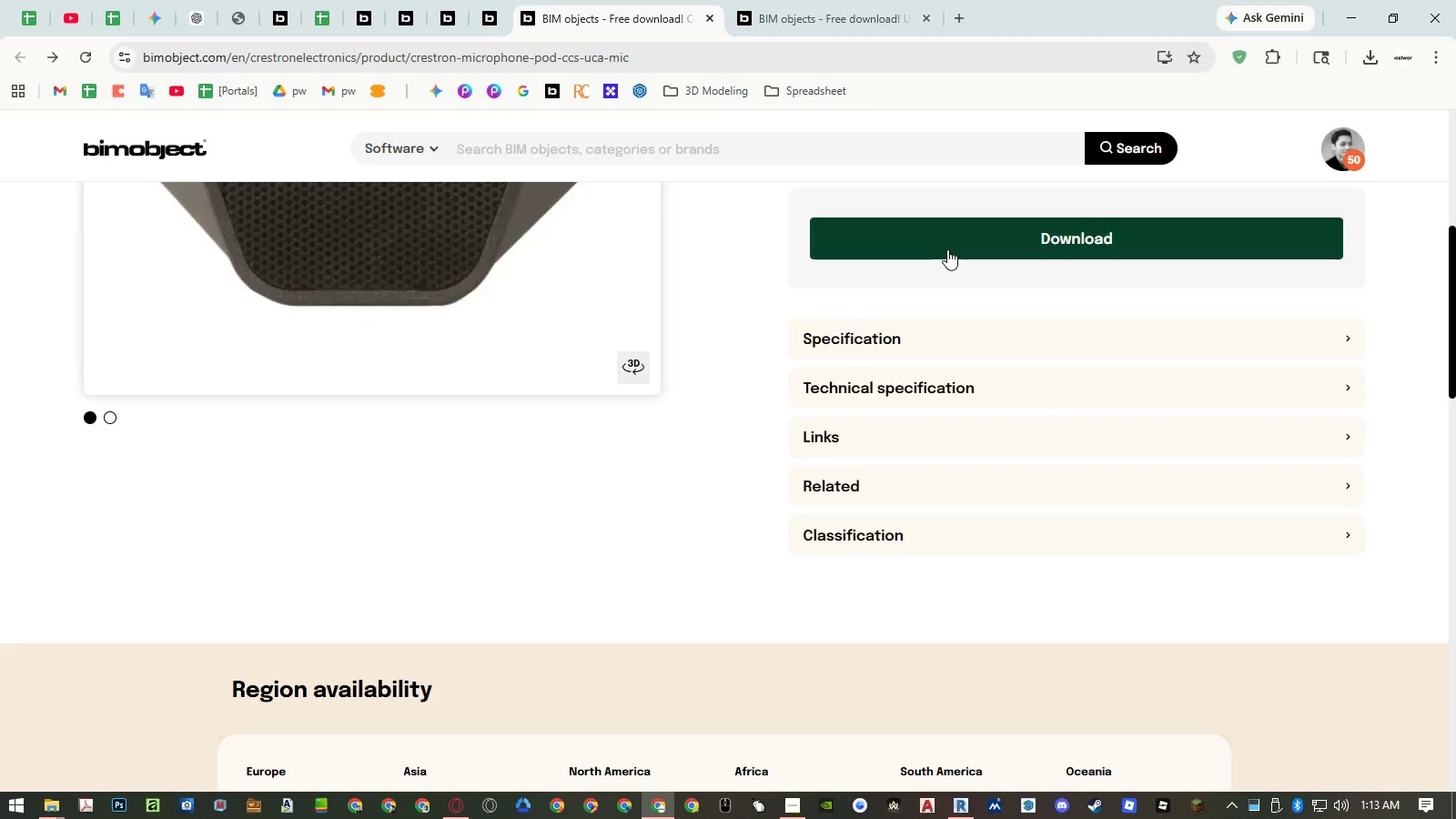 
left_click([947, 249])
 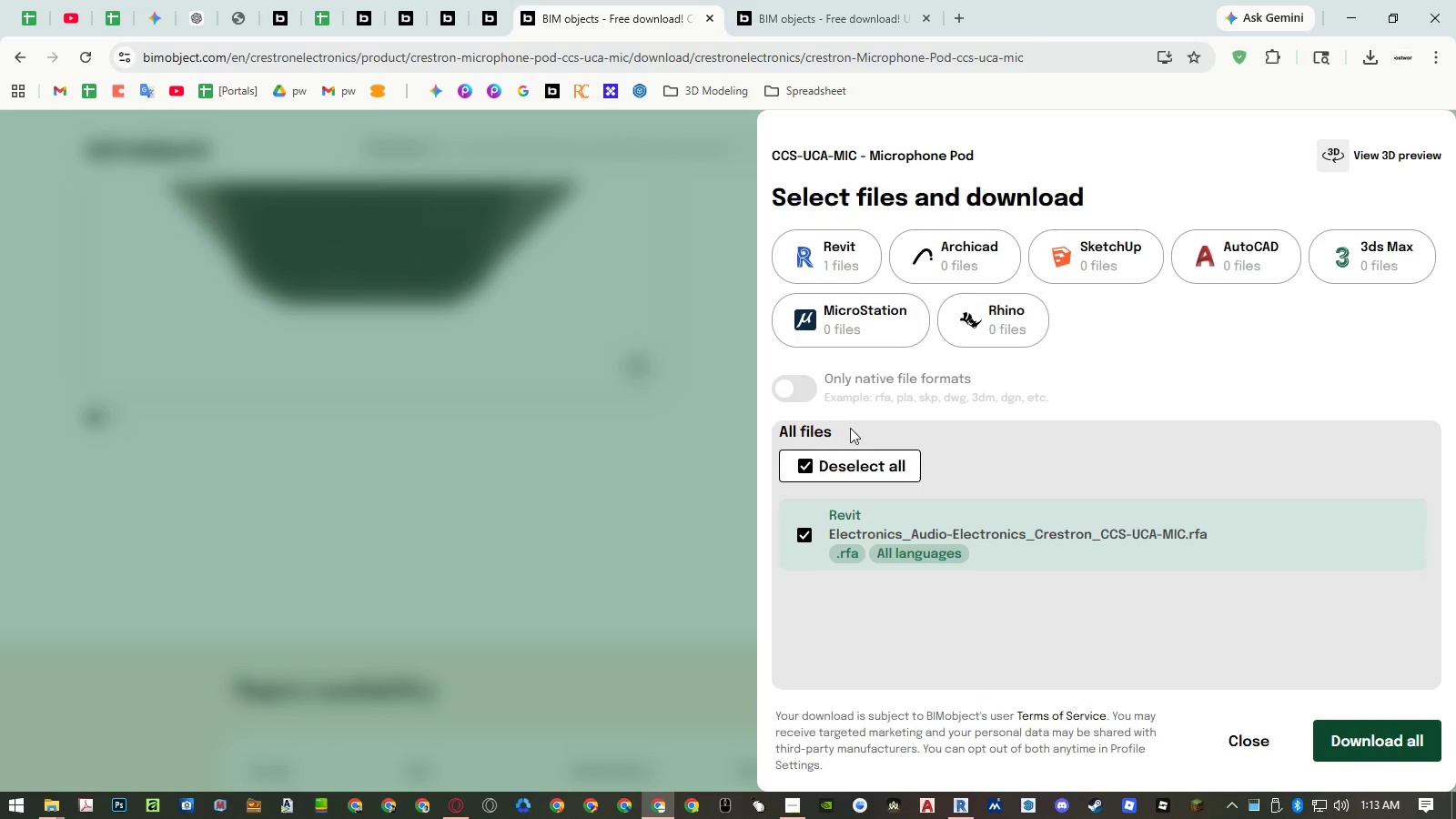 
left_click([1353, 733])
 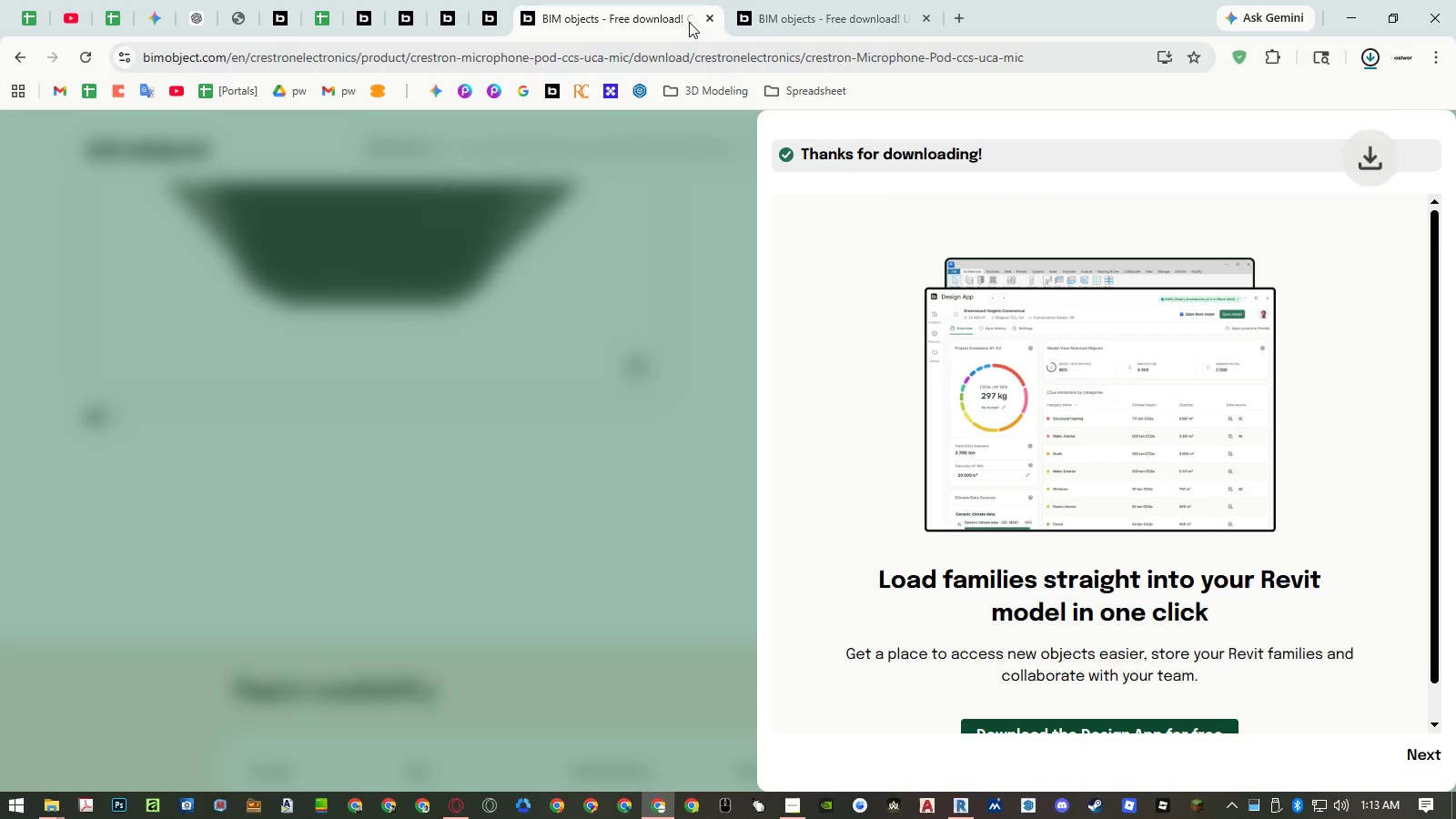 
middle_click([689, 22])
 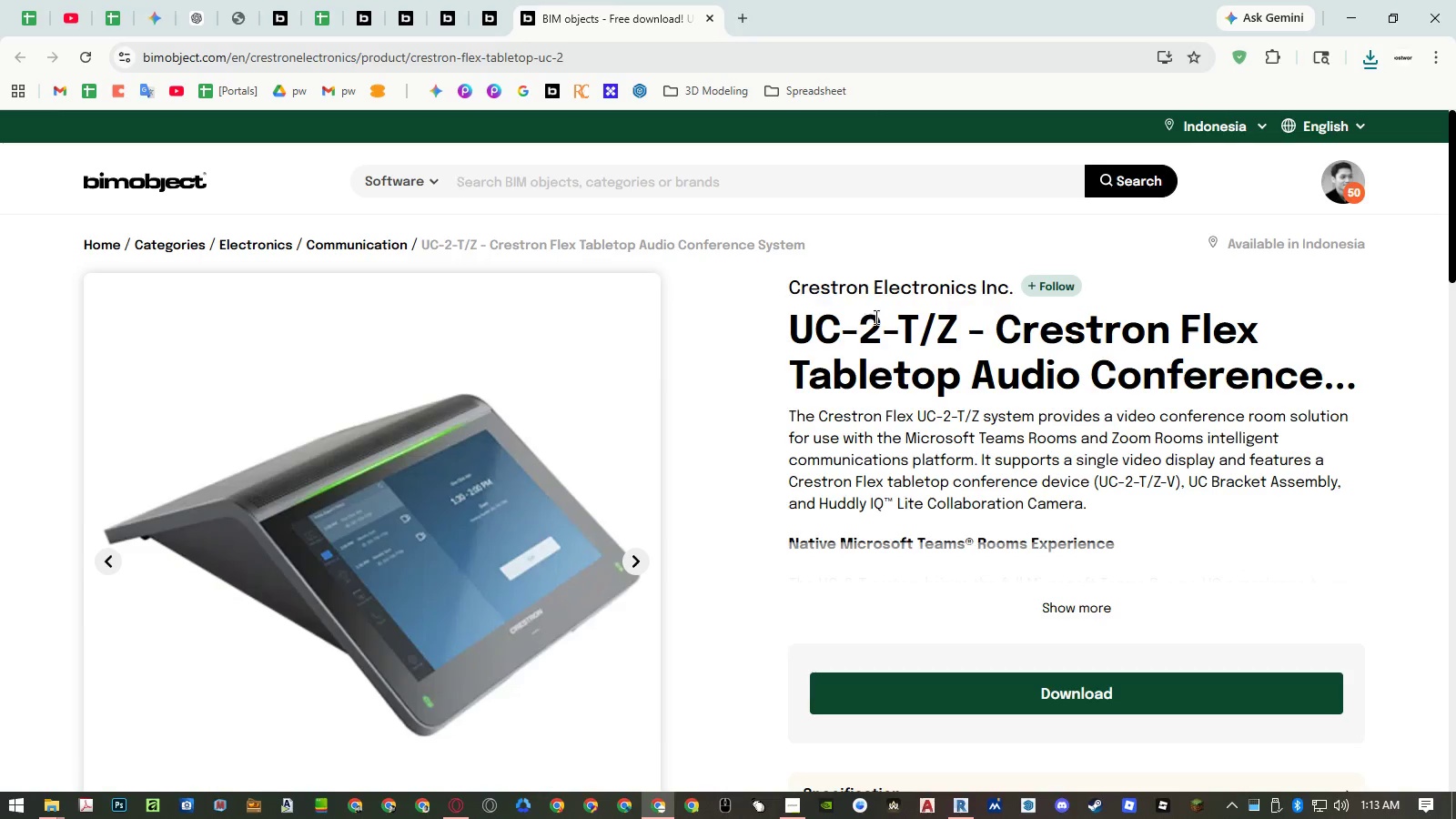 
scroll: coordinate [875, 318], scroll_direction: down, amount: 3.0
 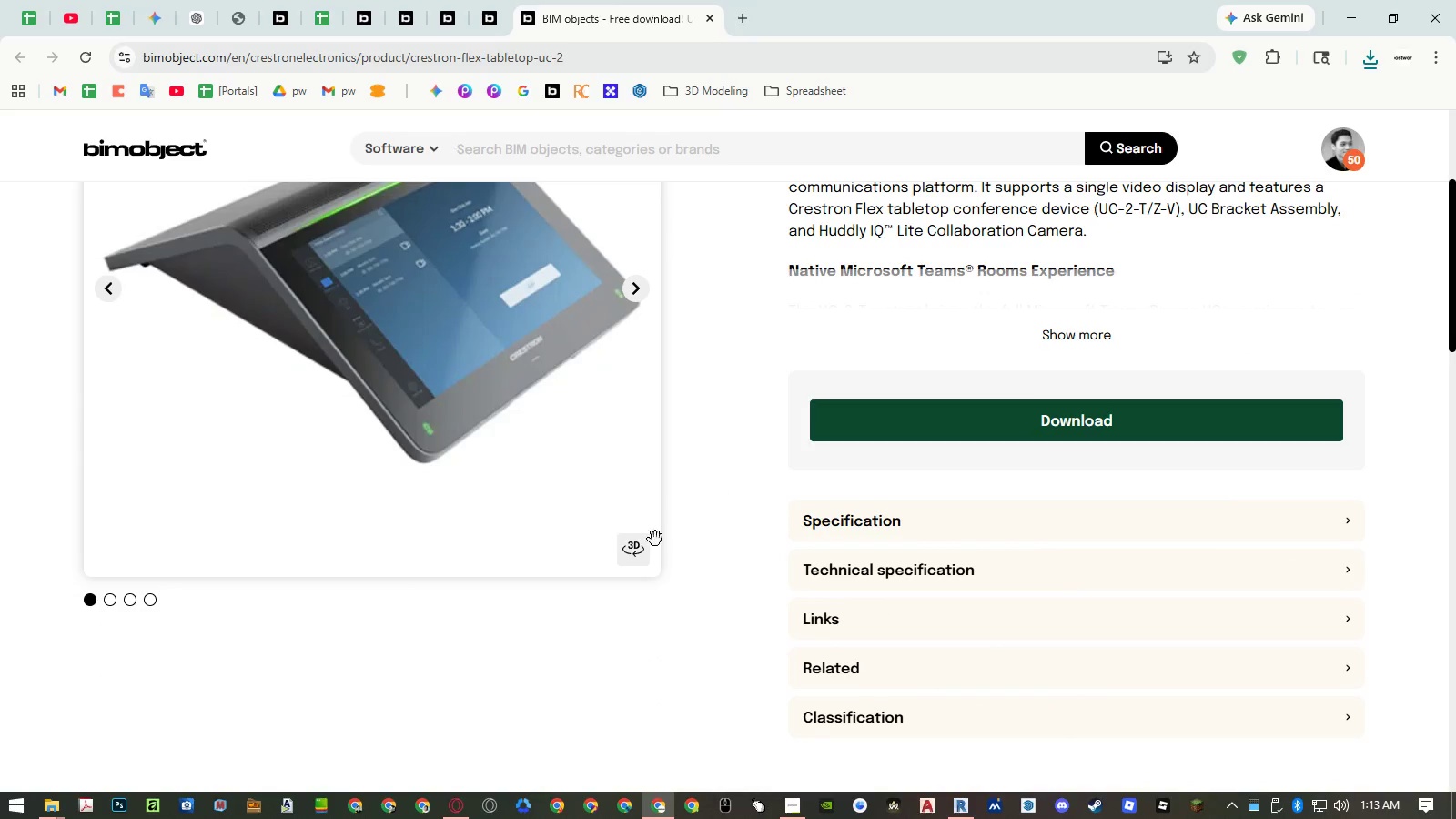 
left_click([635, 543])
 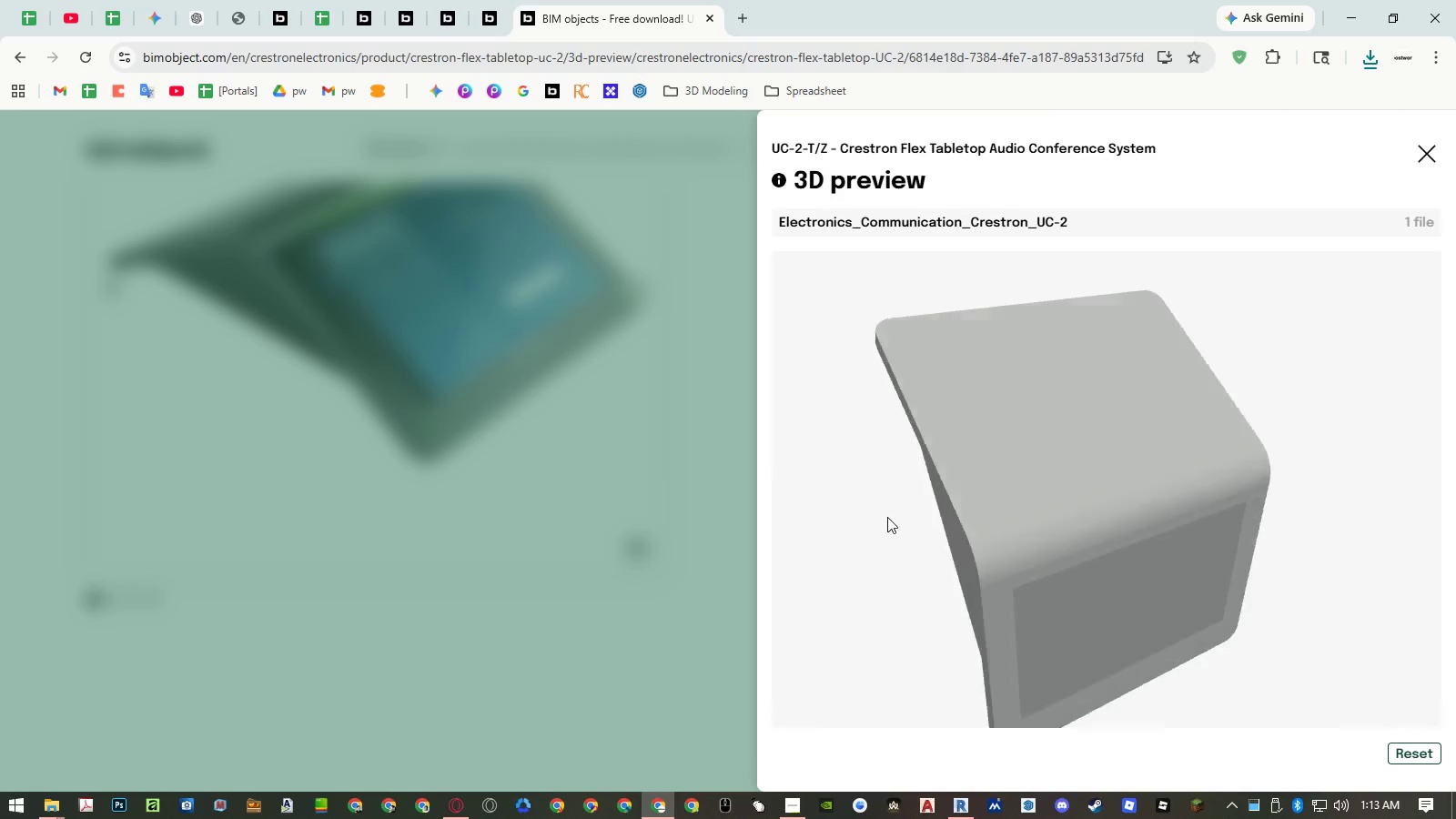 
left_click_drag(start_coordinate=[1096, 569], to_coordinate=[975, 591])
 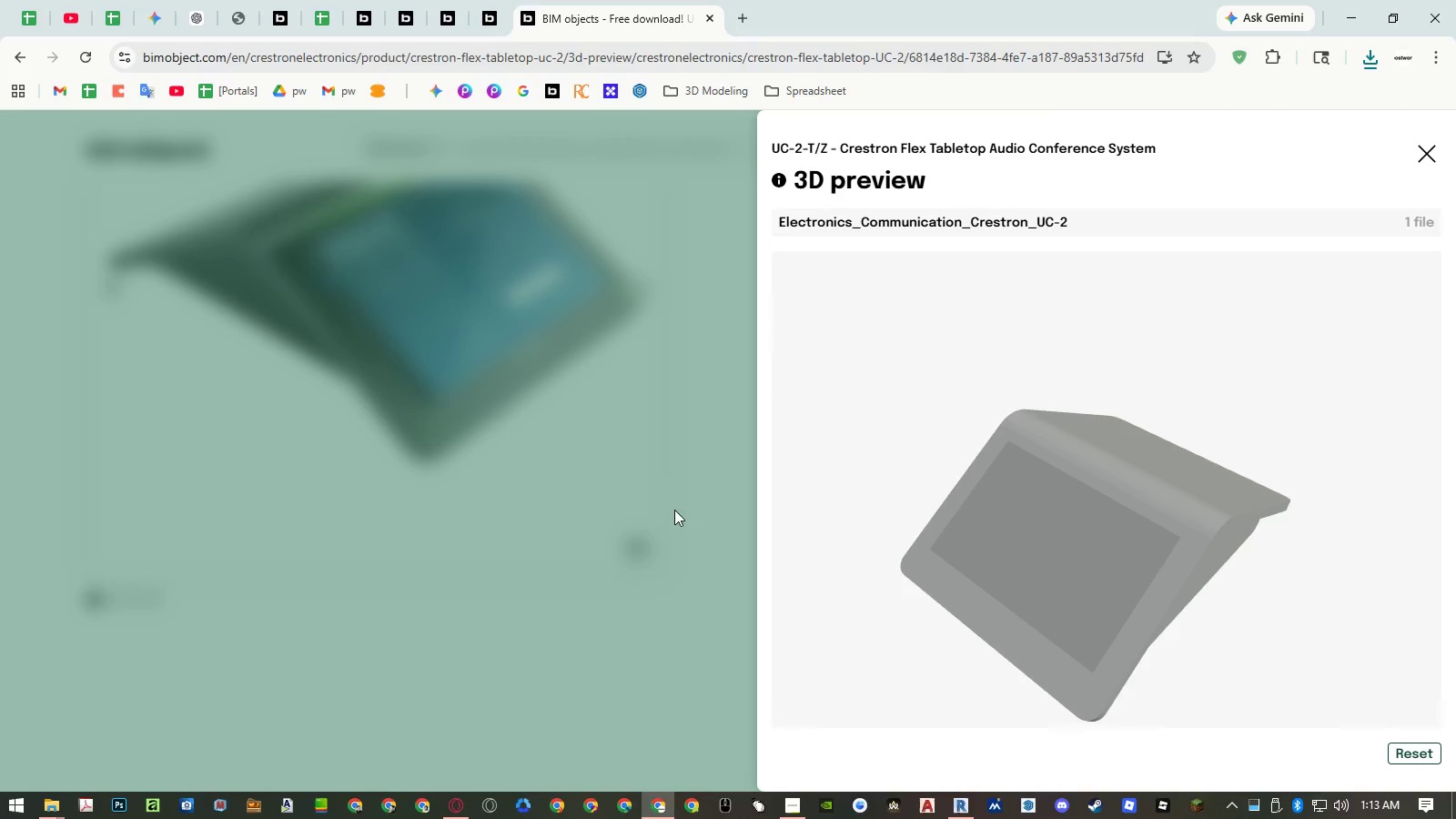 
left_click([644, 496])
 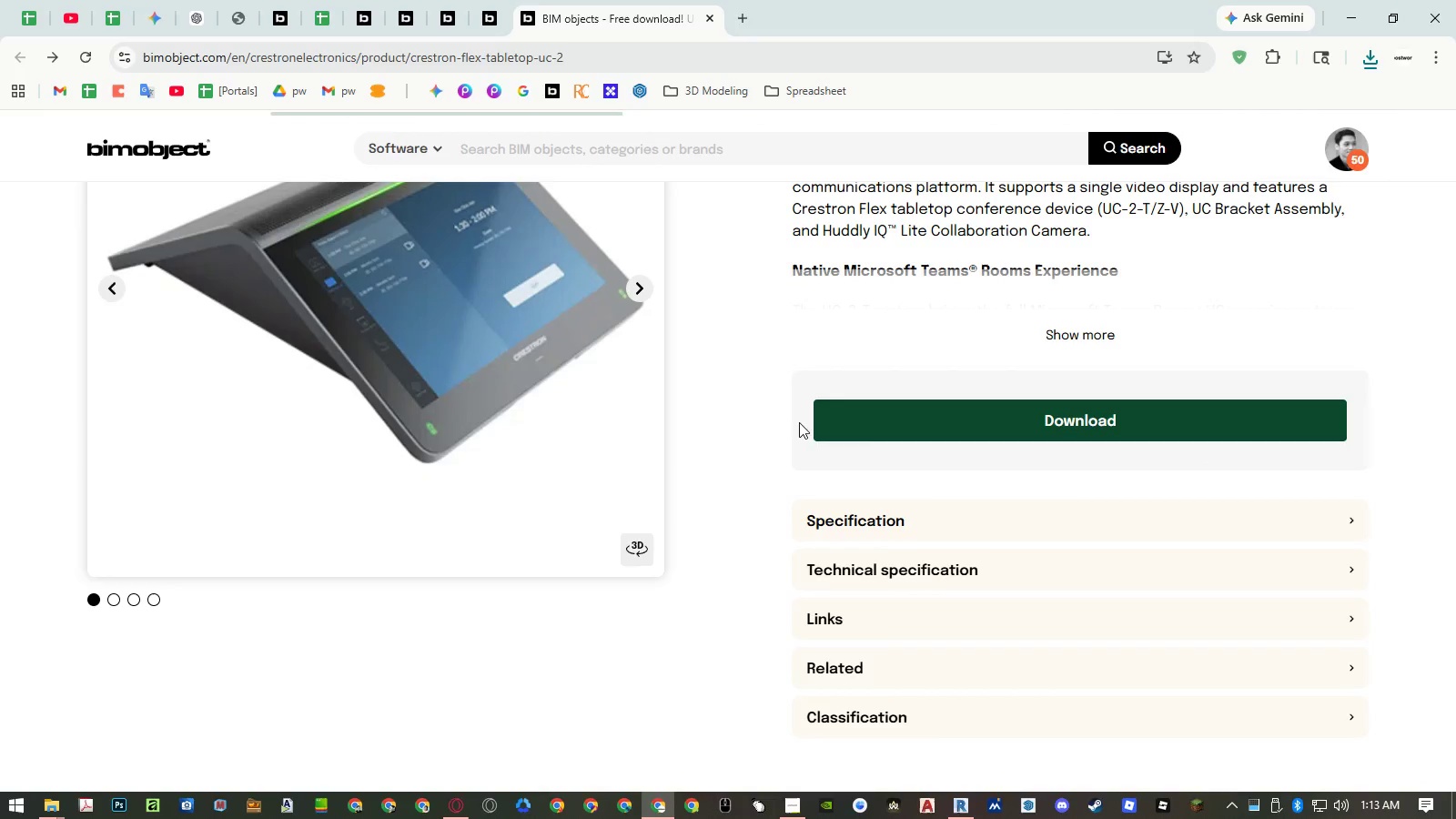 
scroll: coordinate [804, 420], scroll_direction: up, amount: 2.0
 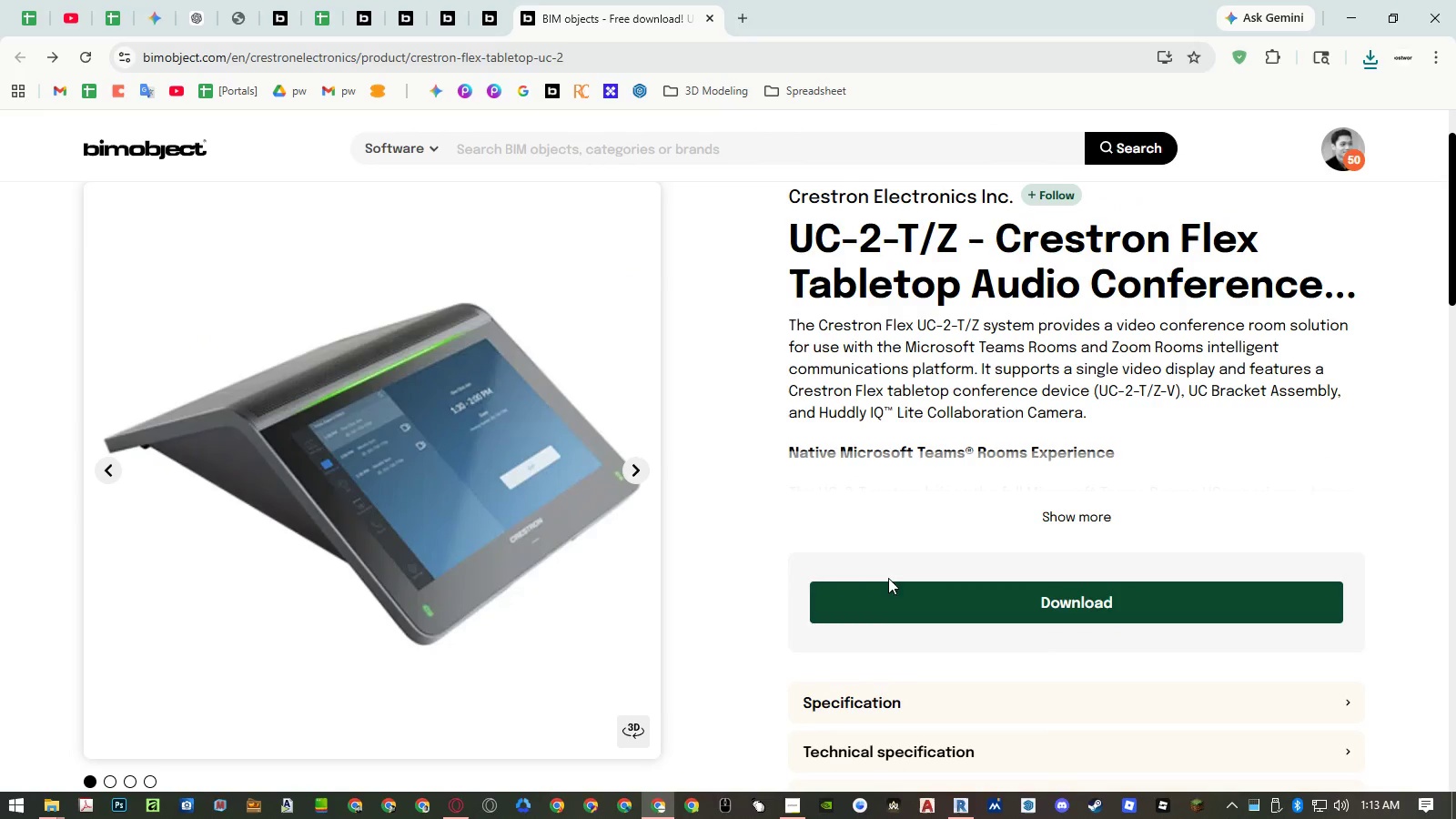 
left_click([885, 599])
 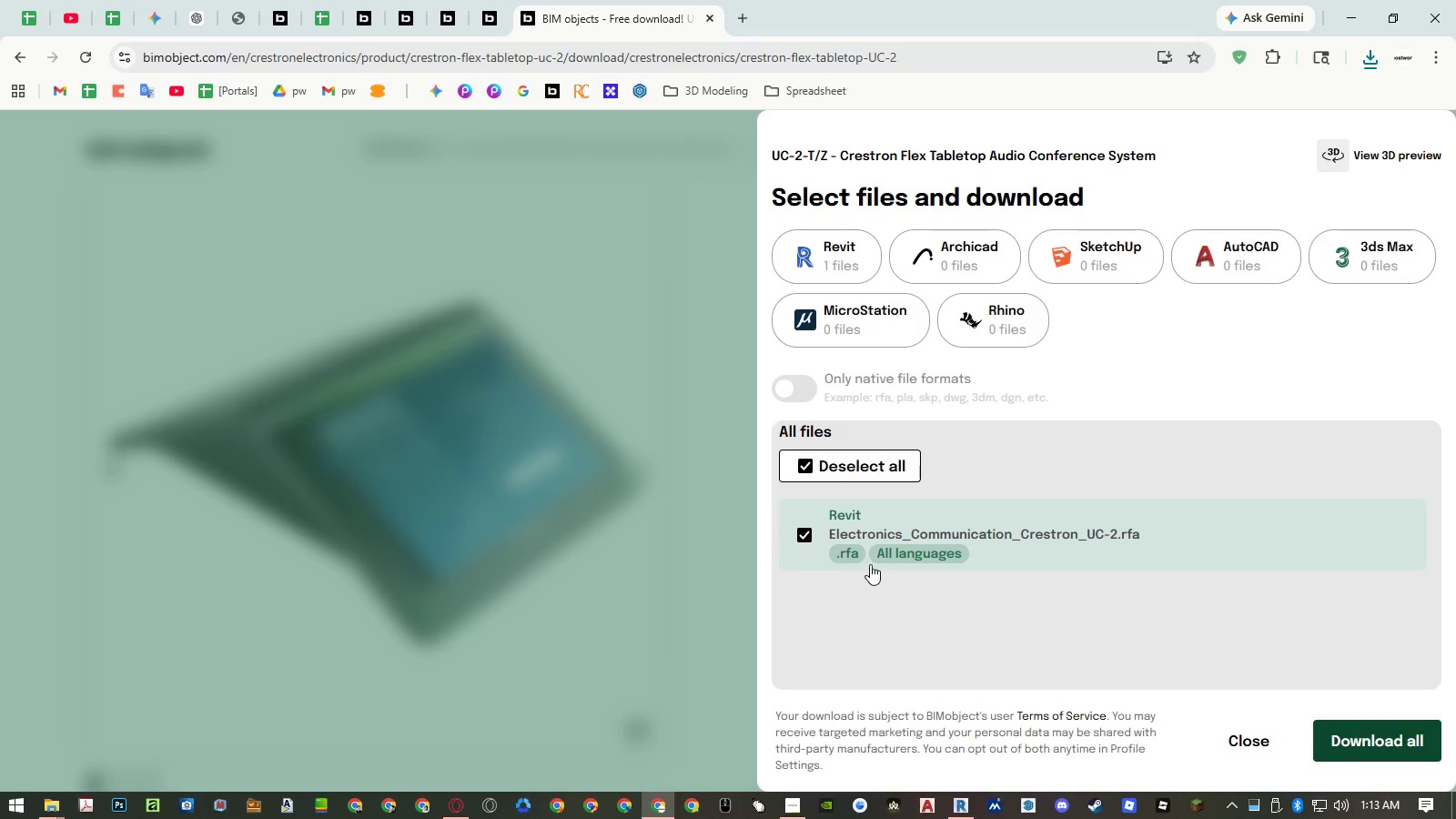 
left_click([1372, 735])
 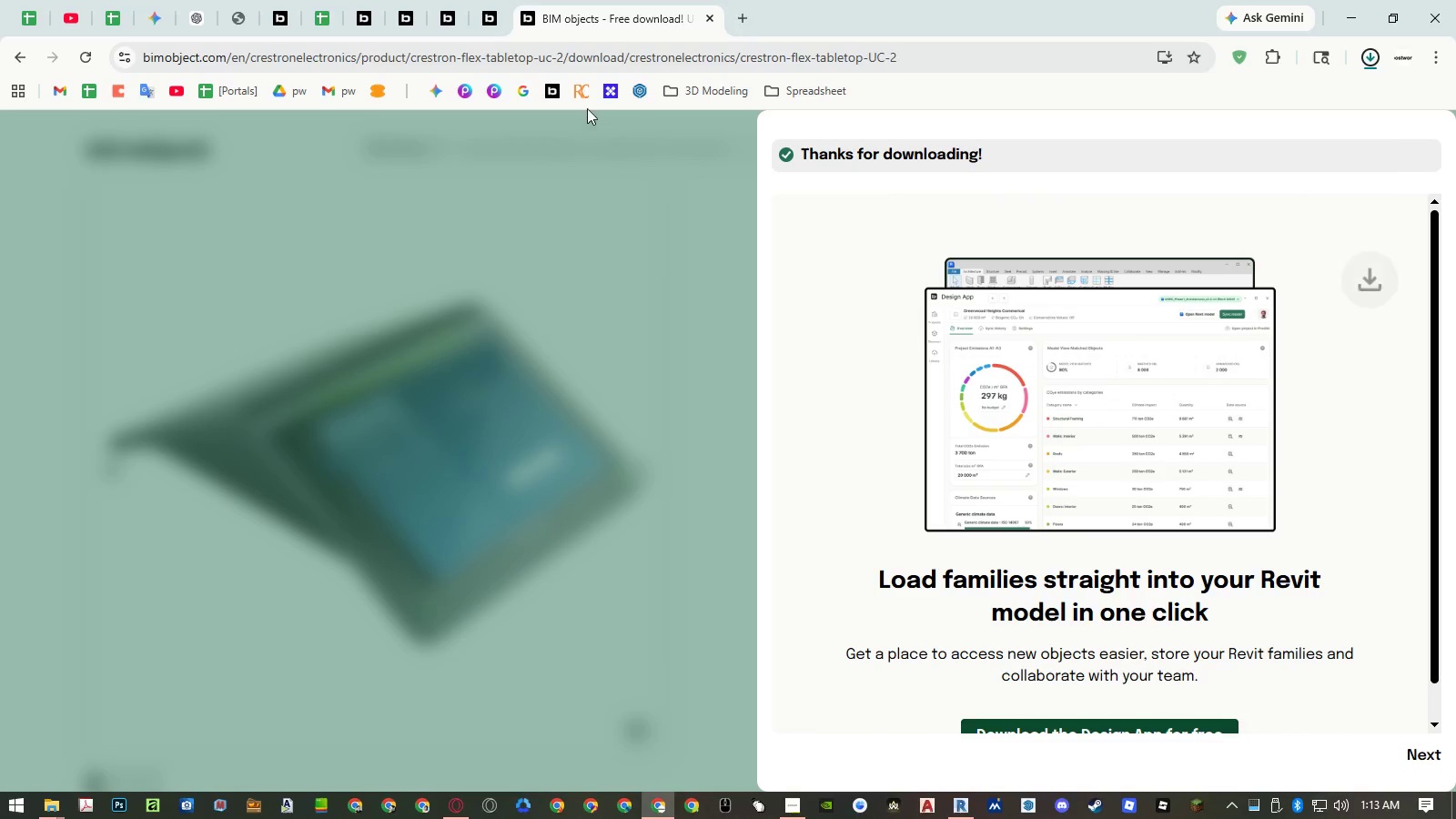 
middle_click([610, 26])
 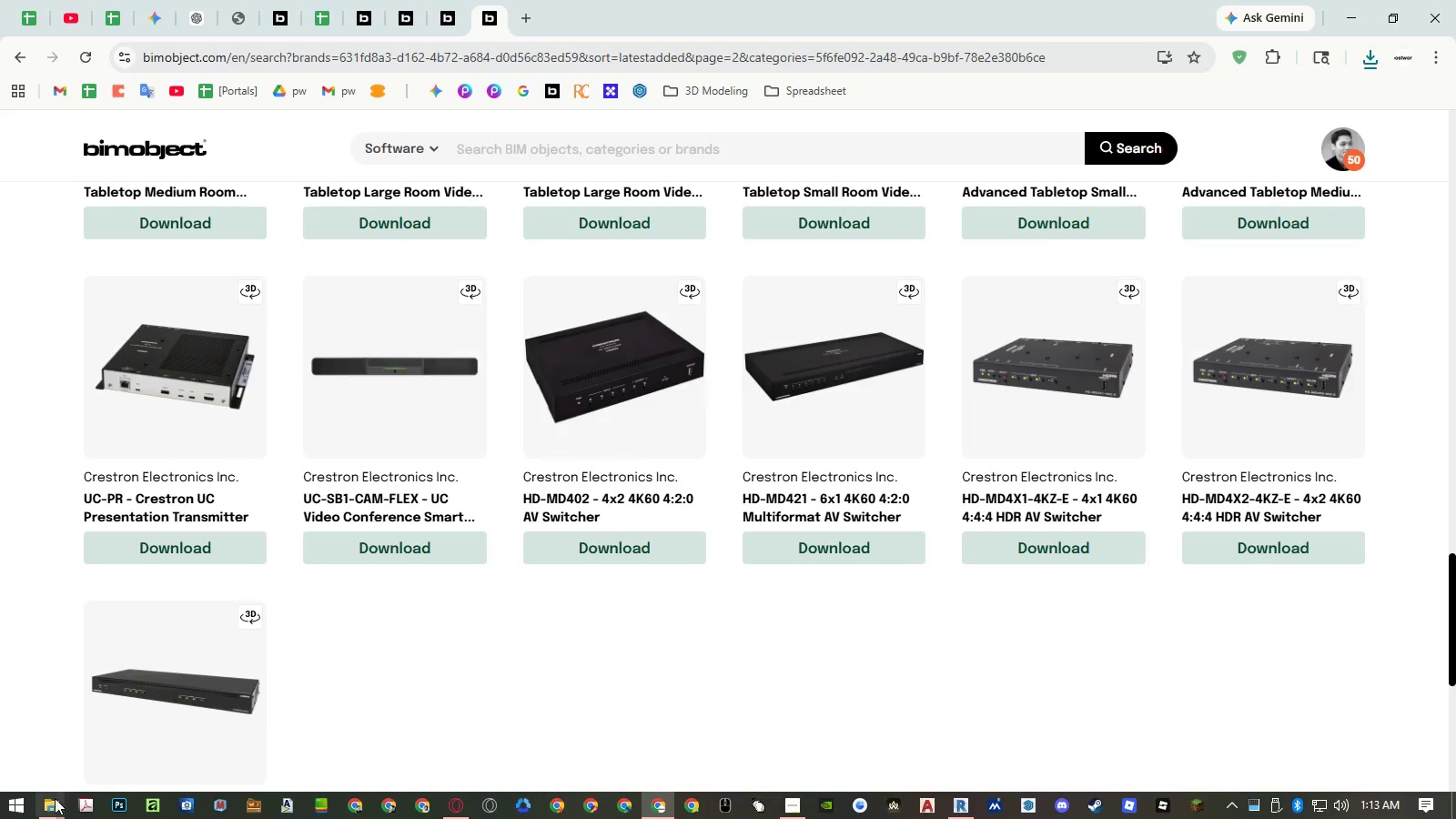 
left_click([53, 809])
 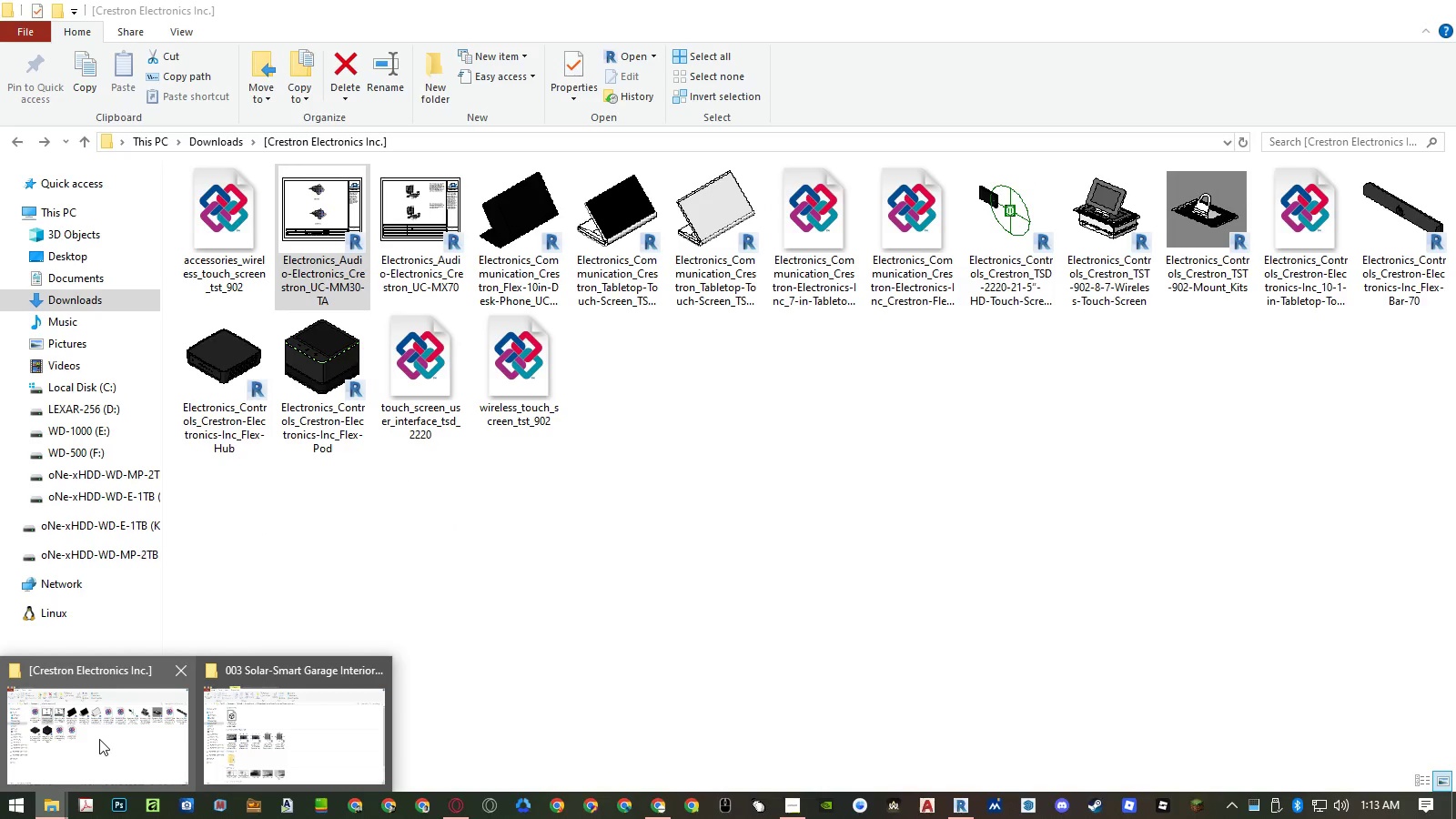 
left_click([99, 739])
 